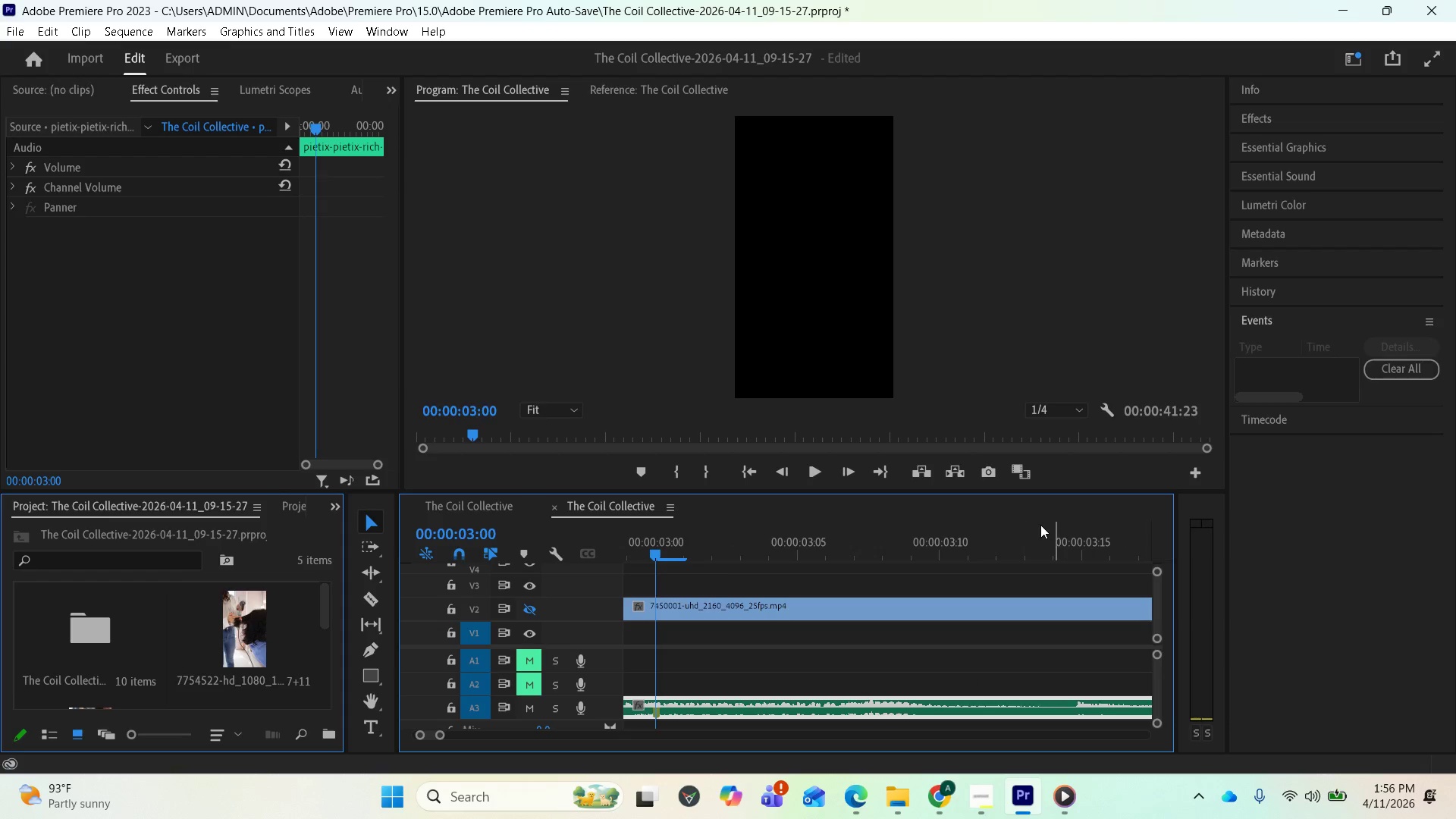 
wait(7.81)
 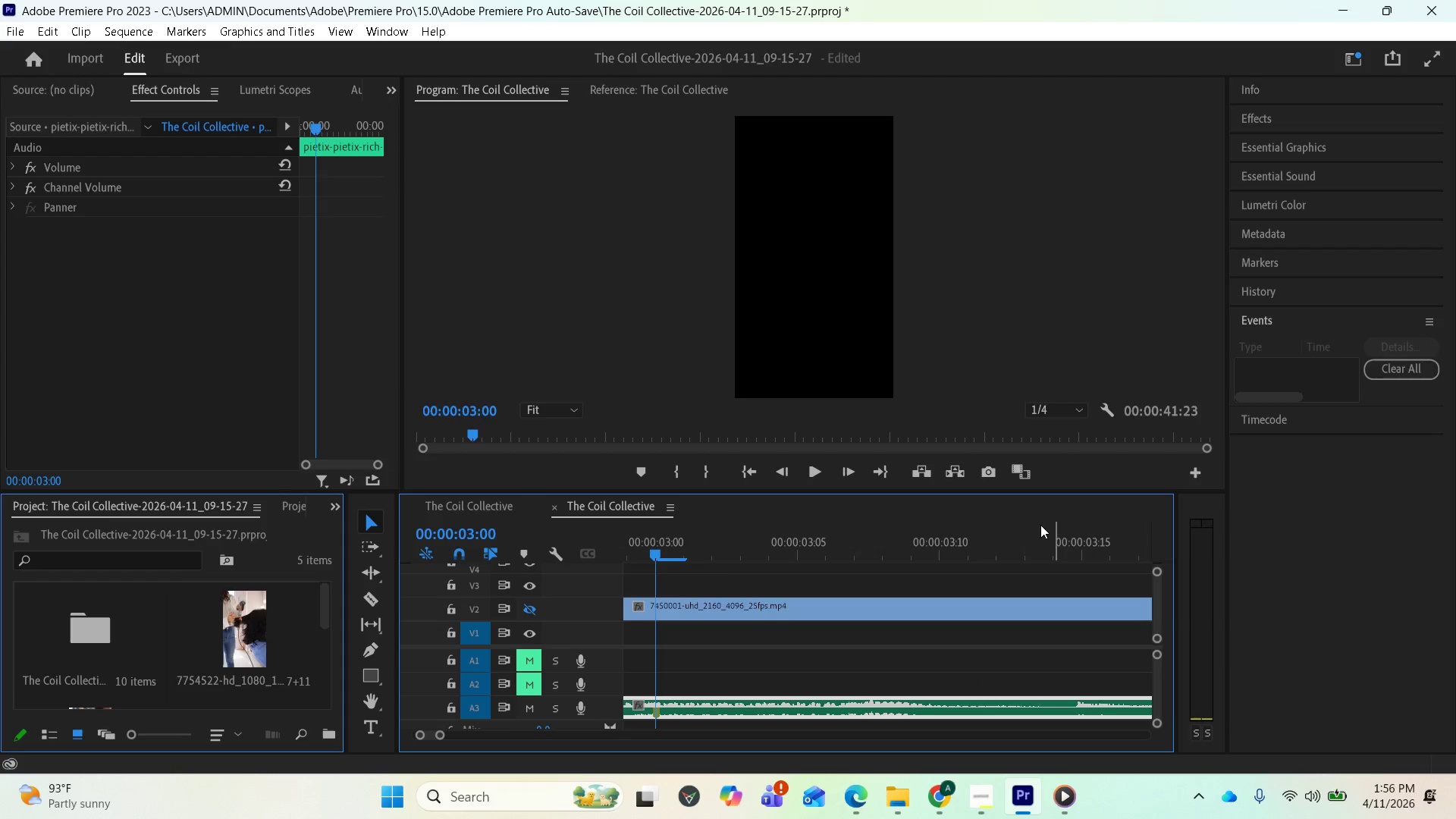 
left_click([866, 803])
 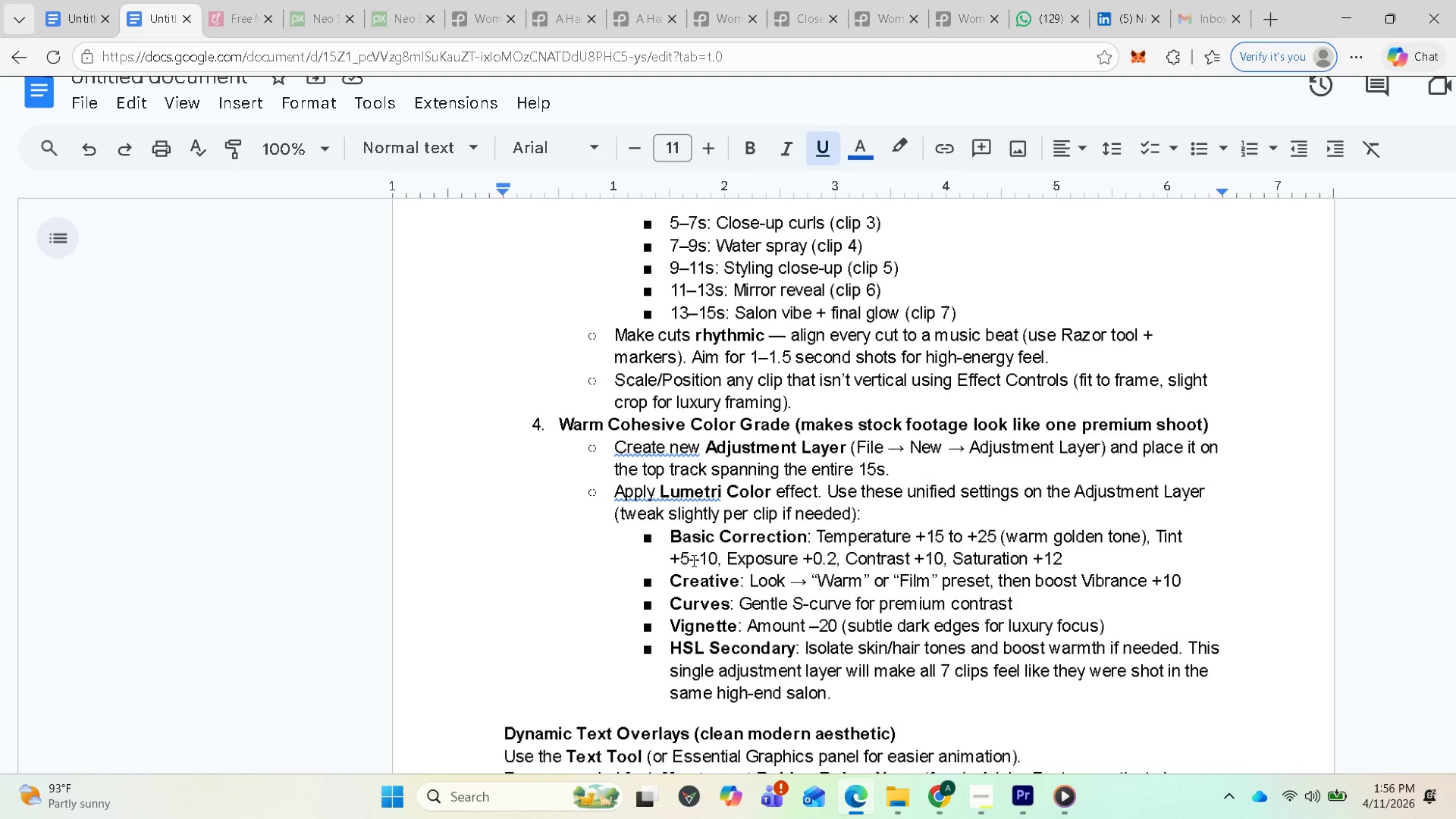 
scroll: coordinate [699, 558], scroll_direction: up, amount: 2.0
 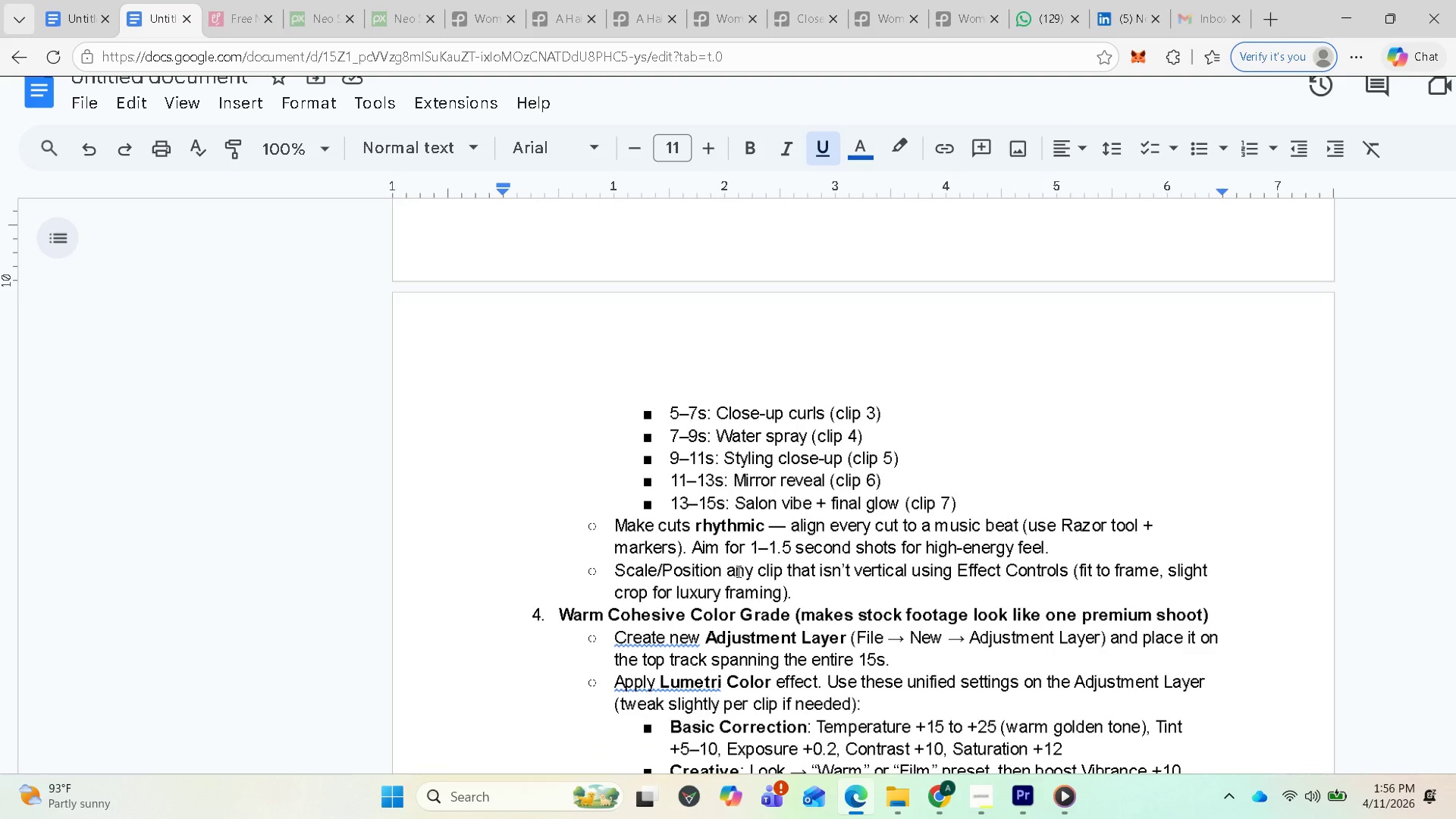 
scroll: coordinate [748, 578], scroll_direction: down, amount: 6.0
 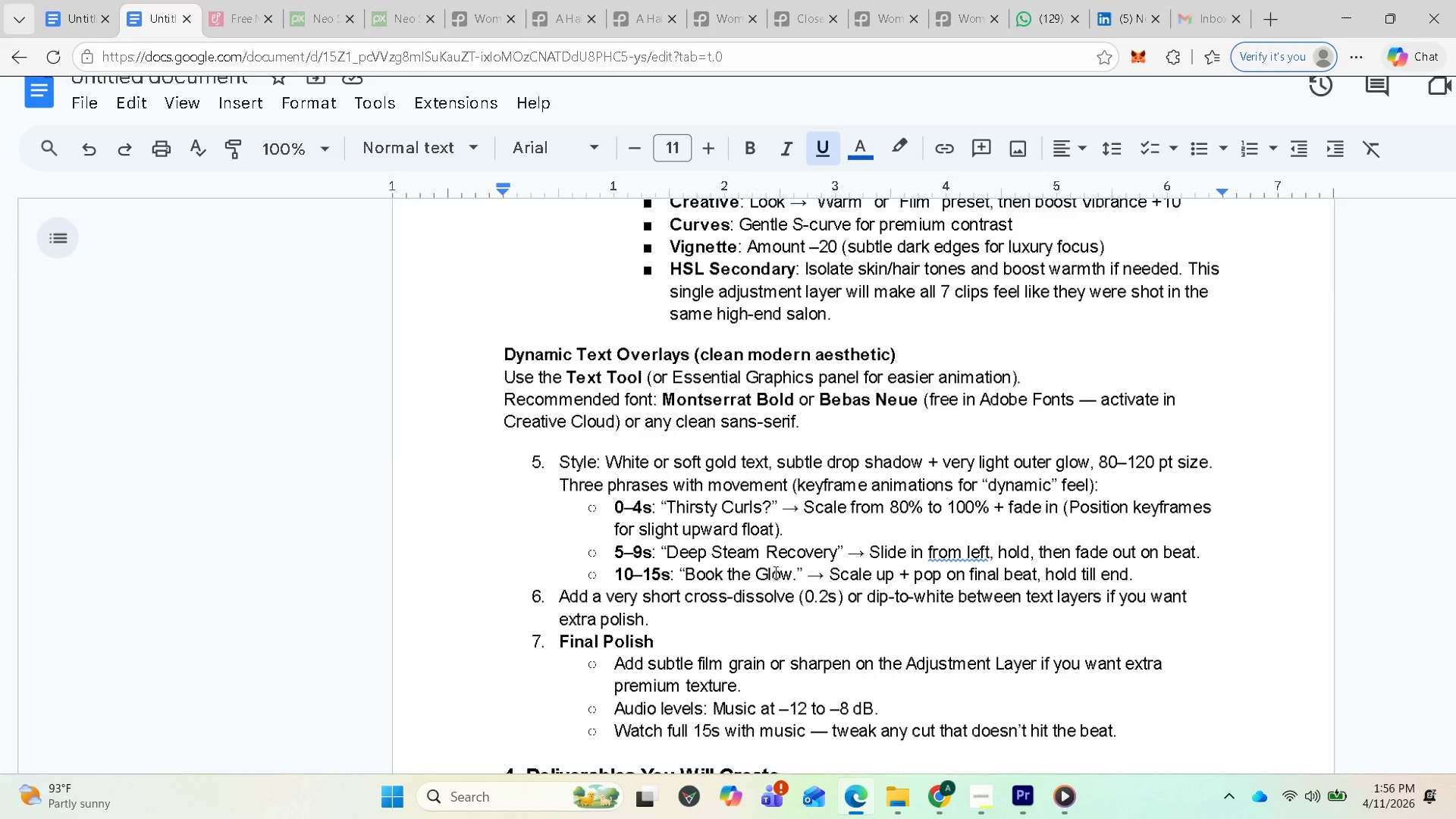 
wait(5.6)
 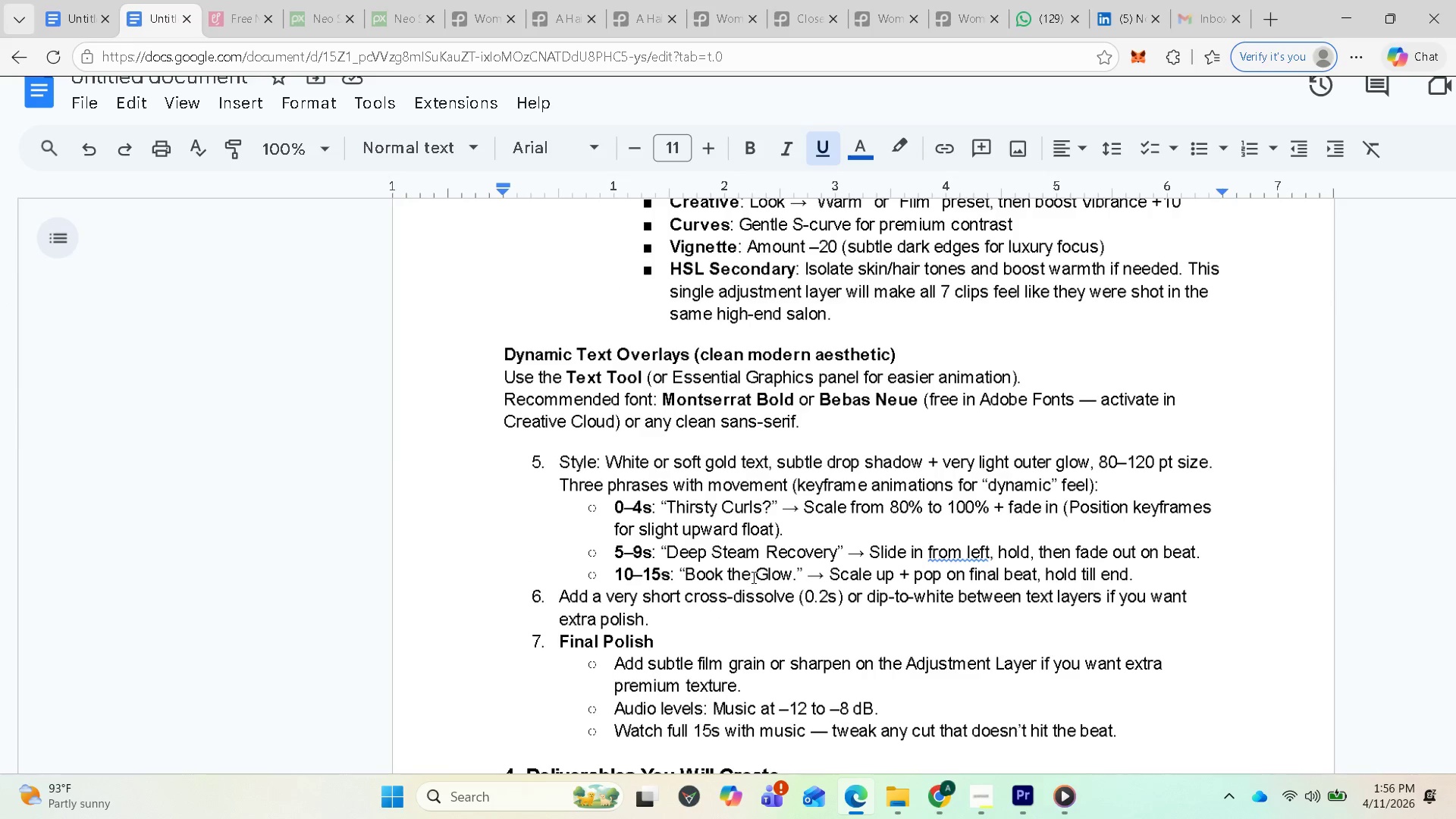 
scroll: coordinate [783, 557], scroll_direction: up, amount: 8.0
 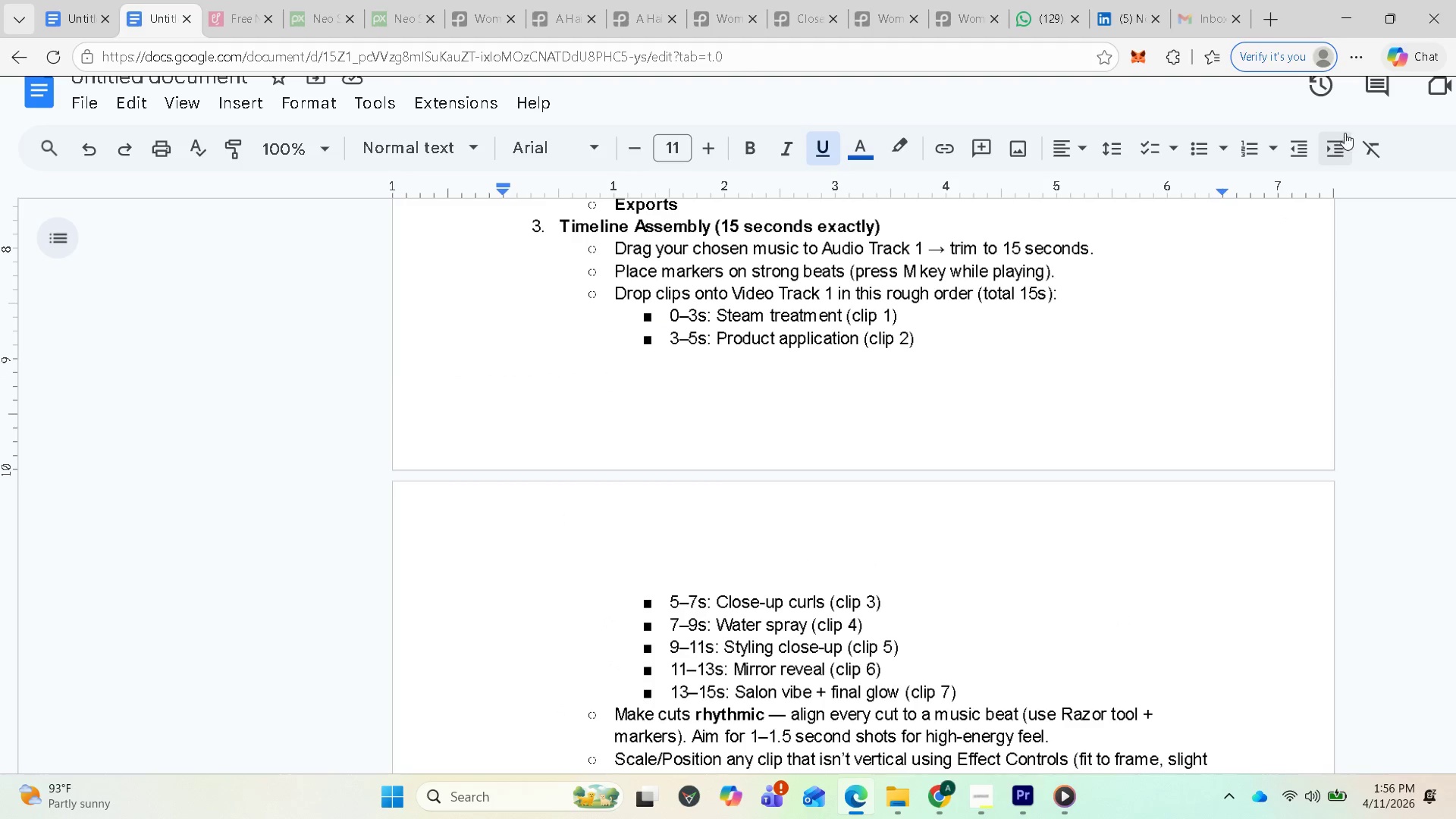 
left_click([1350, 13])
 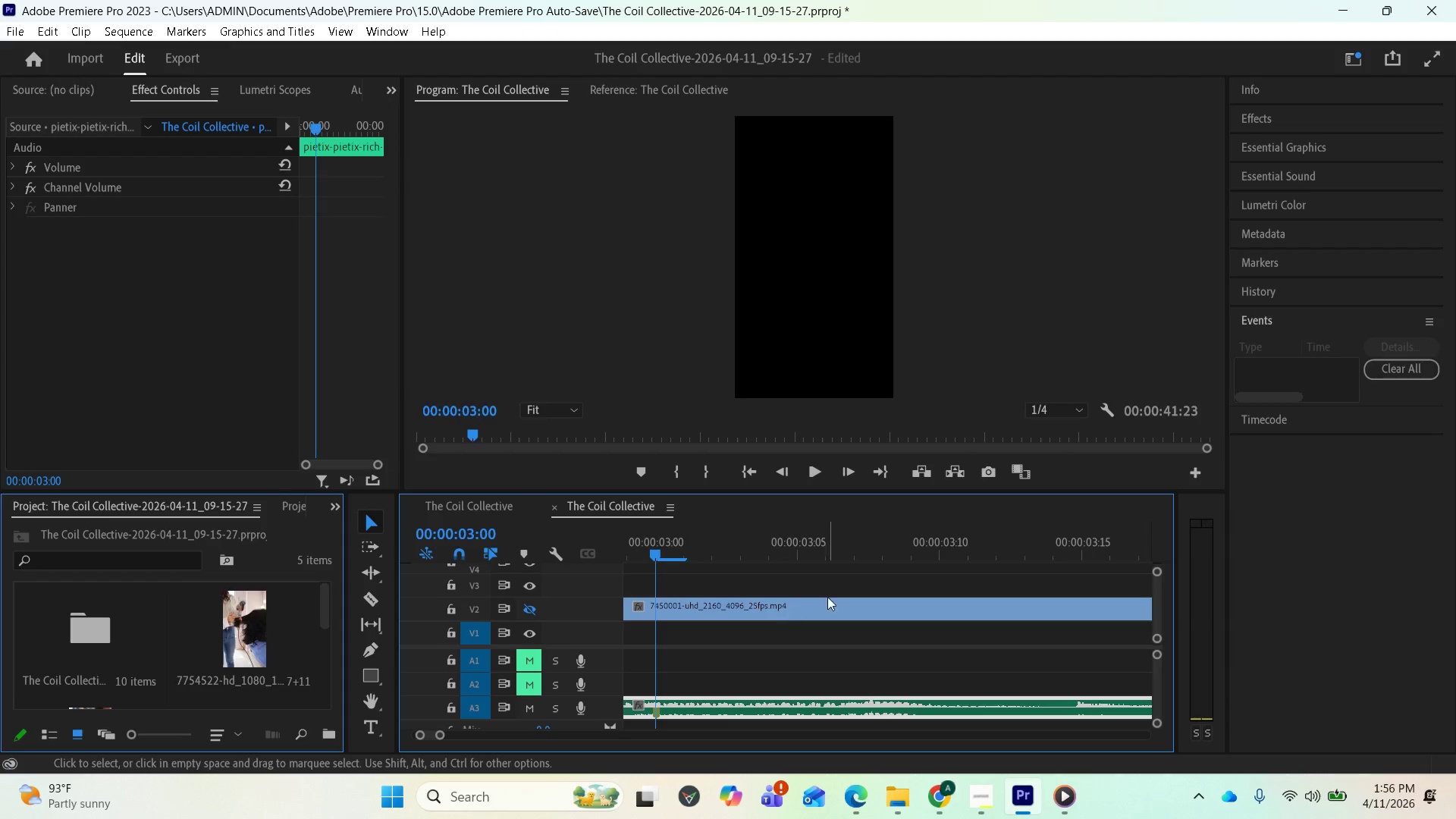 
scroll: coordinate [1037, 577], scroll_direction: down, amount: 47.0
 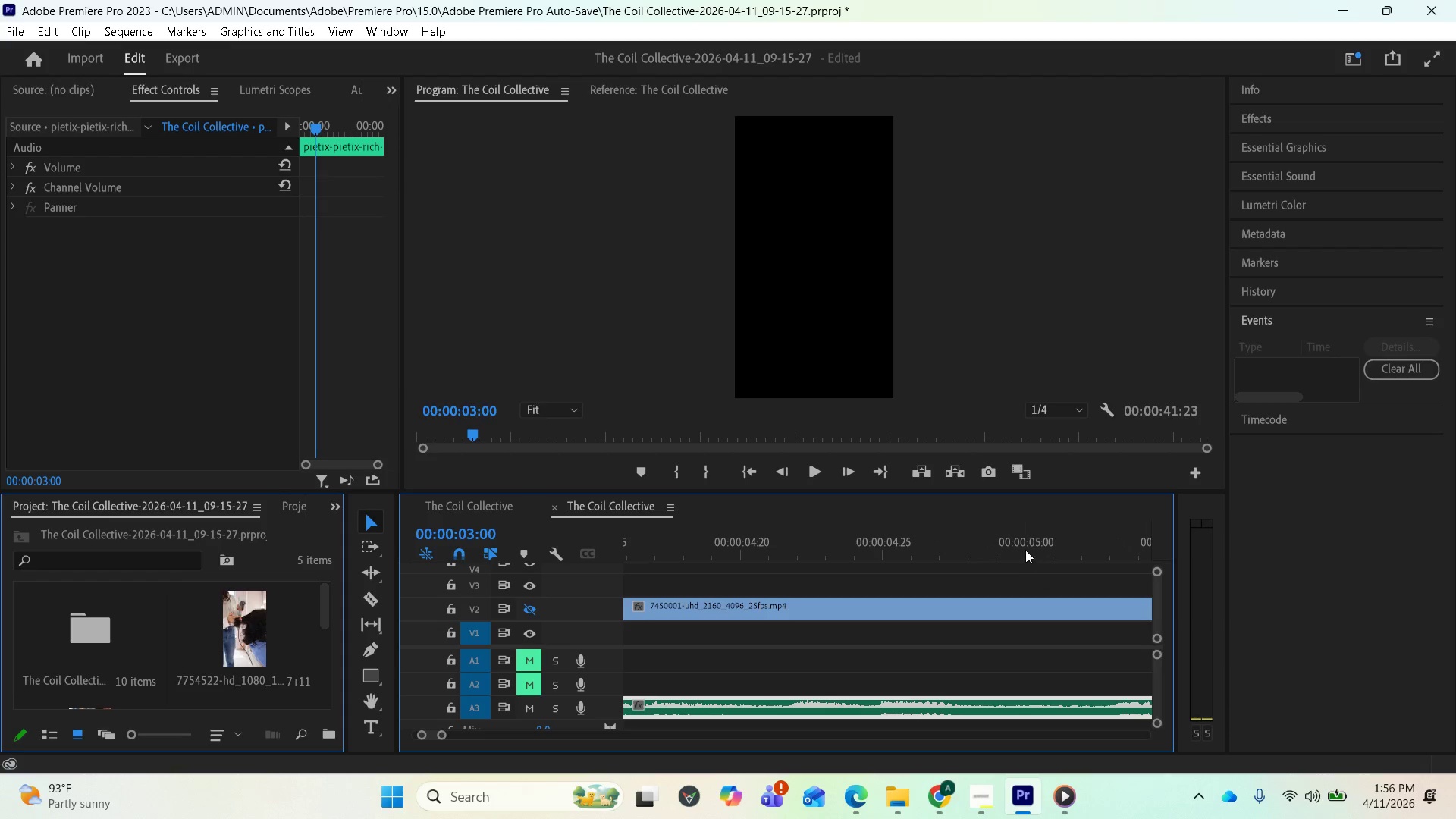 
left_click([1024, 547])
 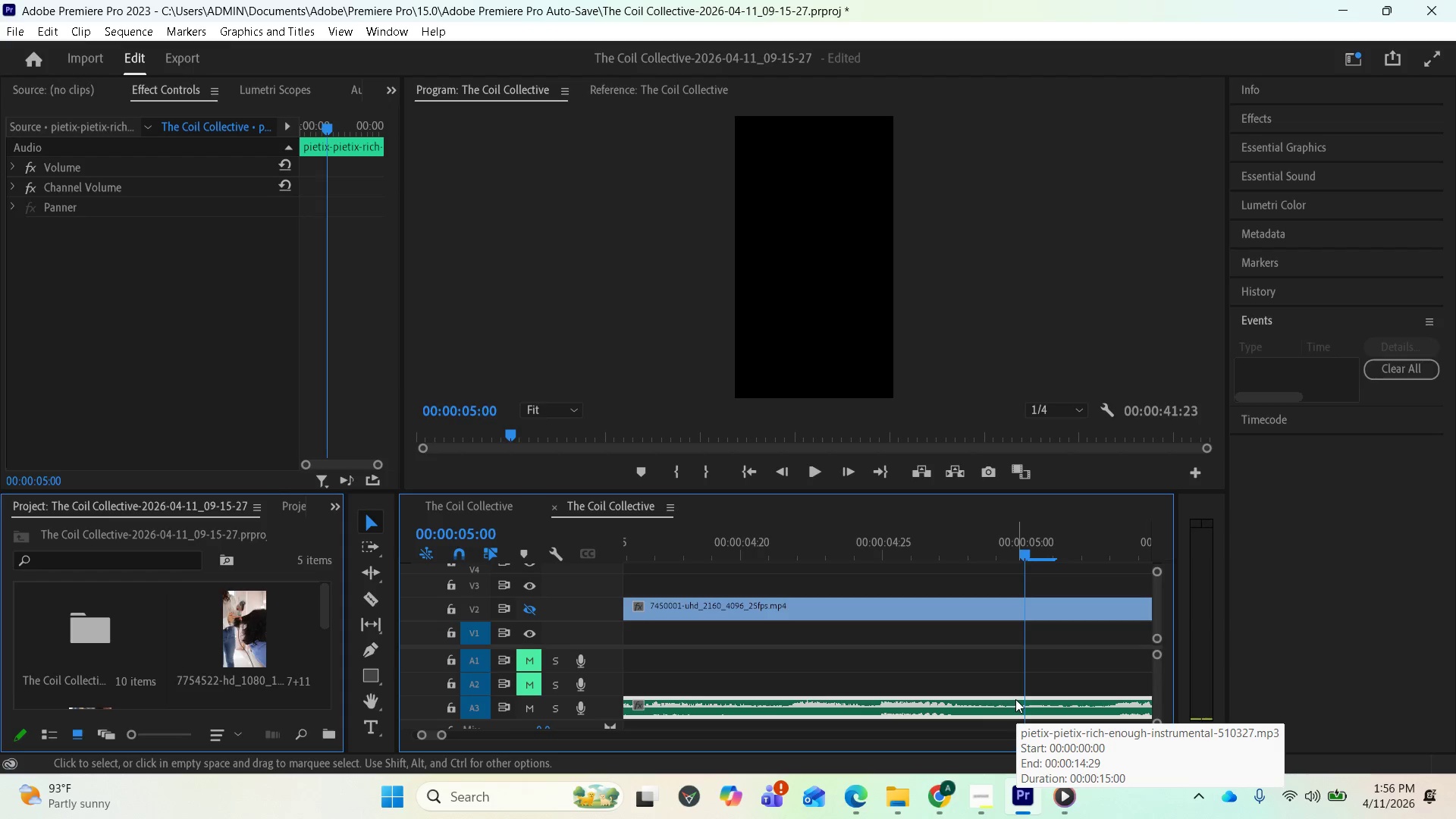 
wait(5.75)
 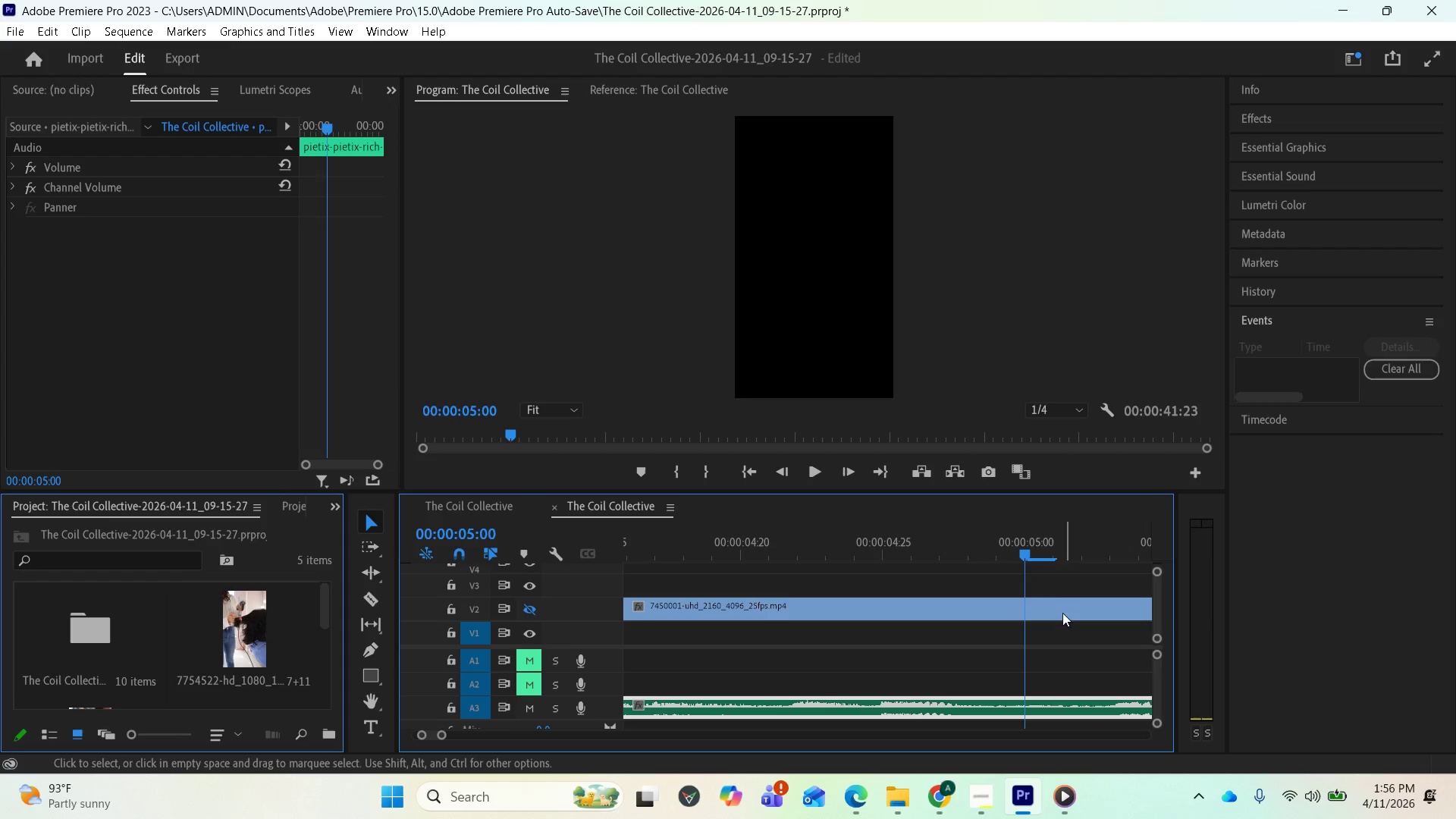 
key(M)
 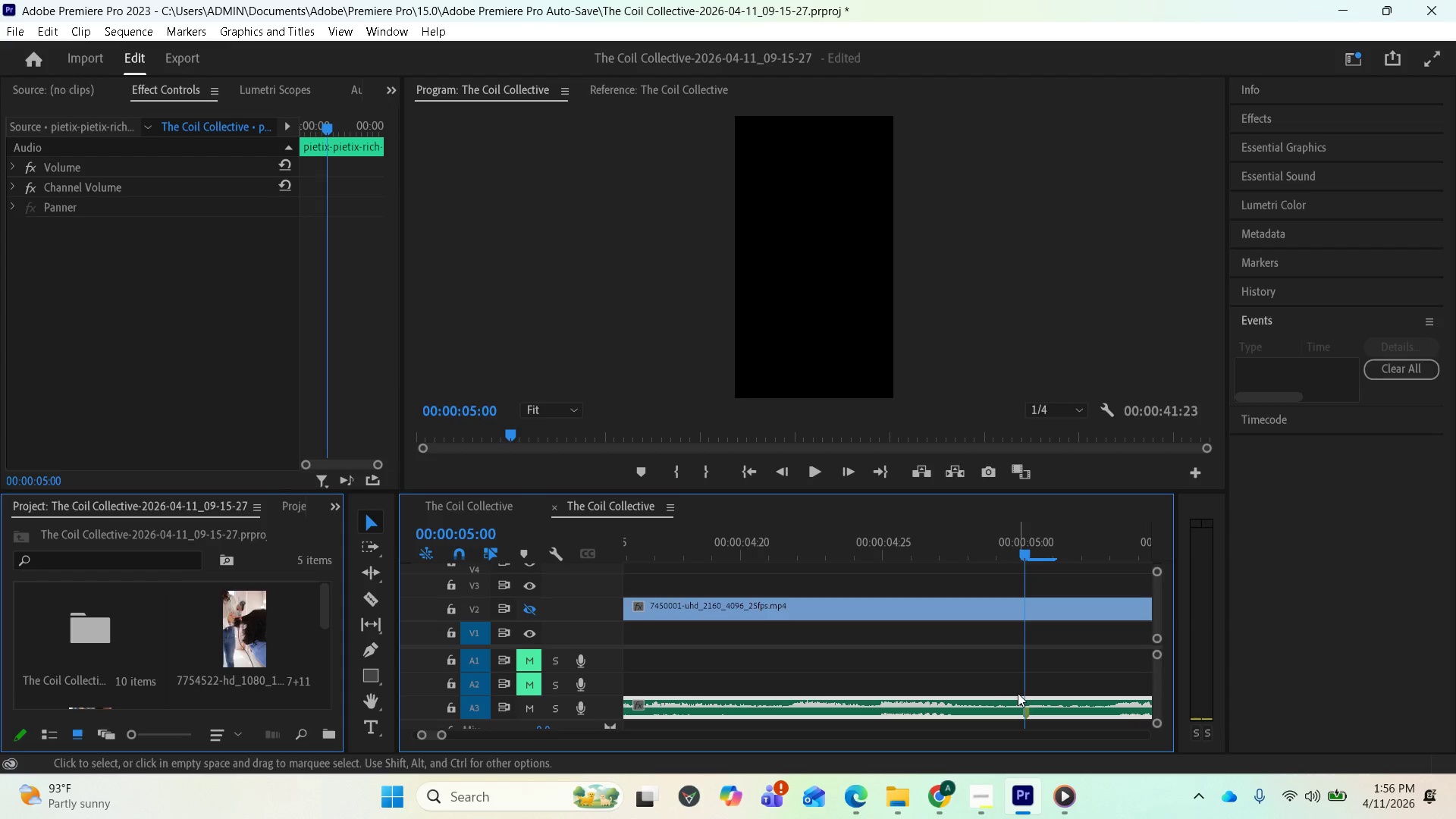 
key(M)
 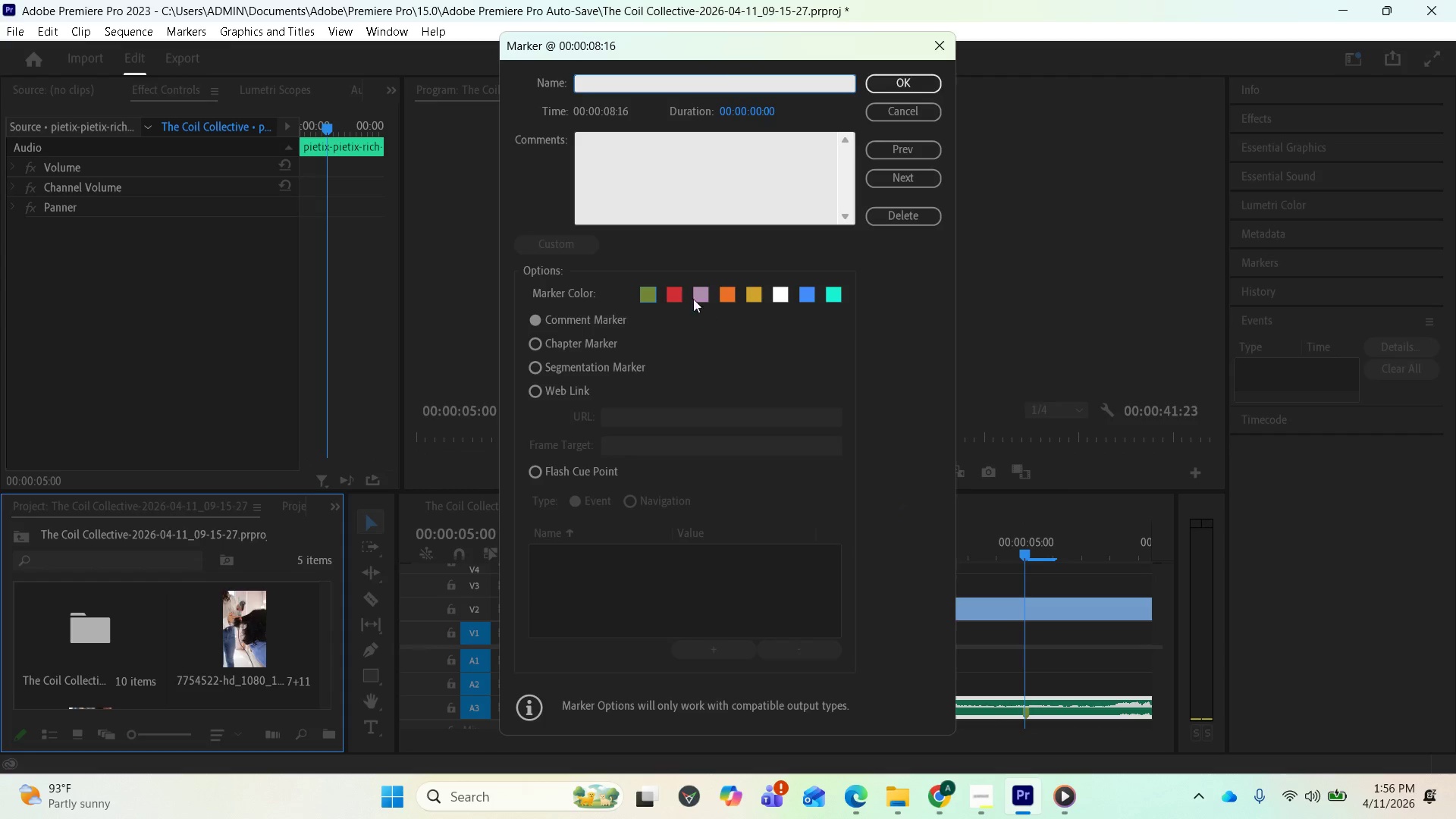 
left_click([676, 292])
 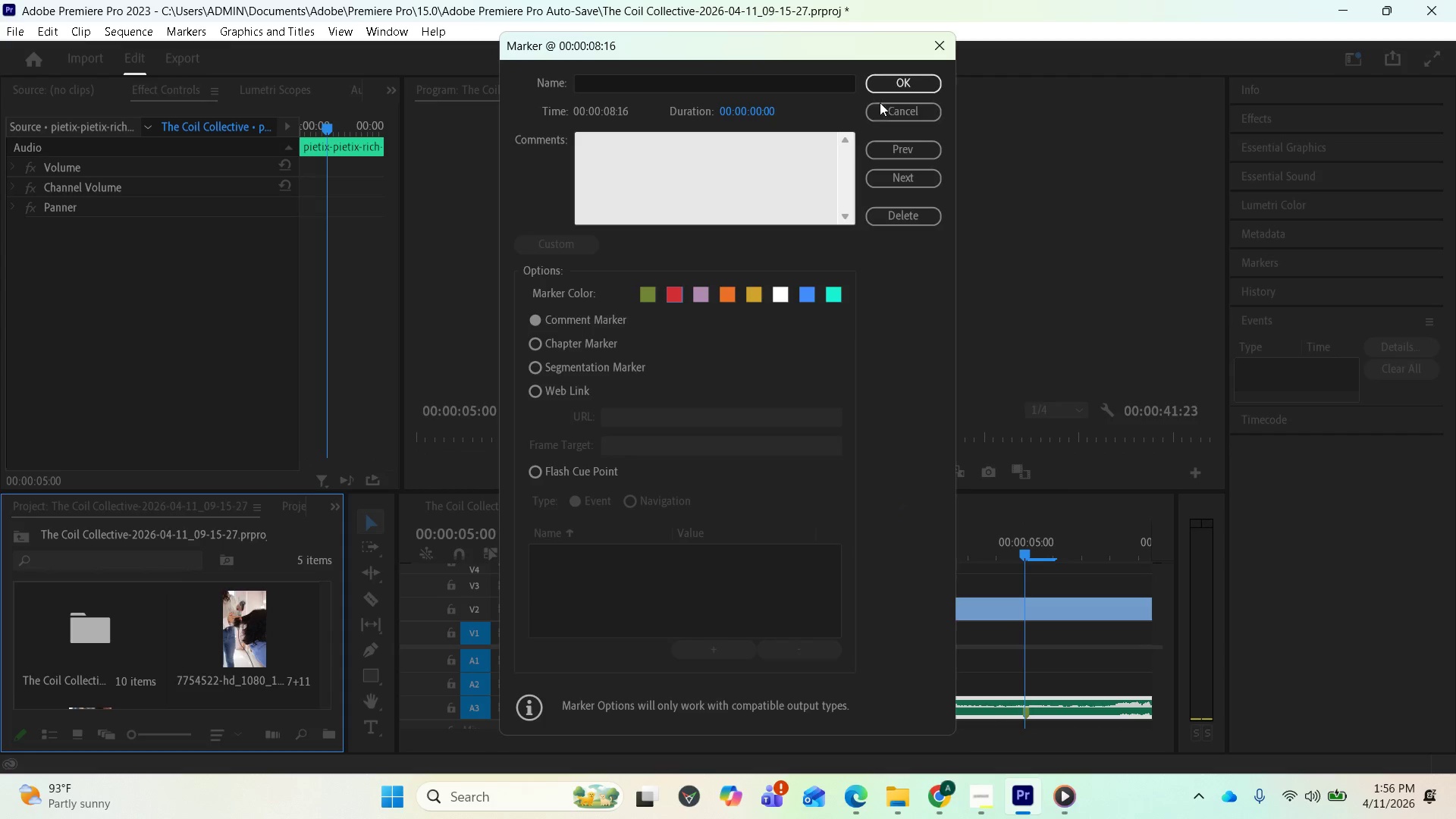 
left_click([890, 86])
 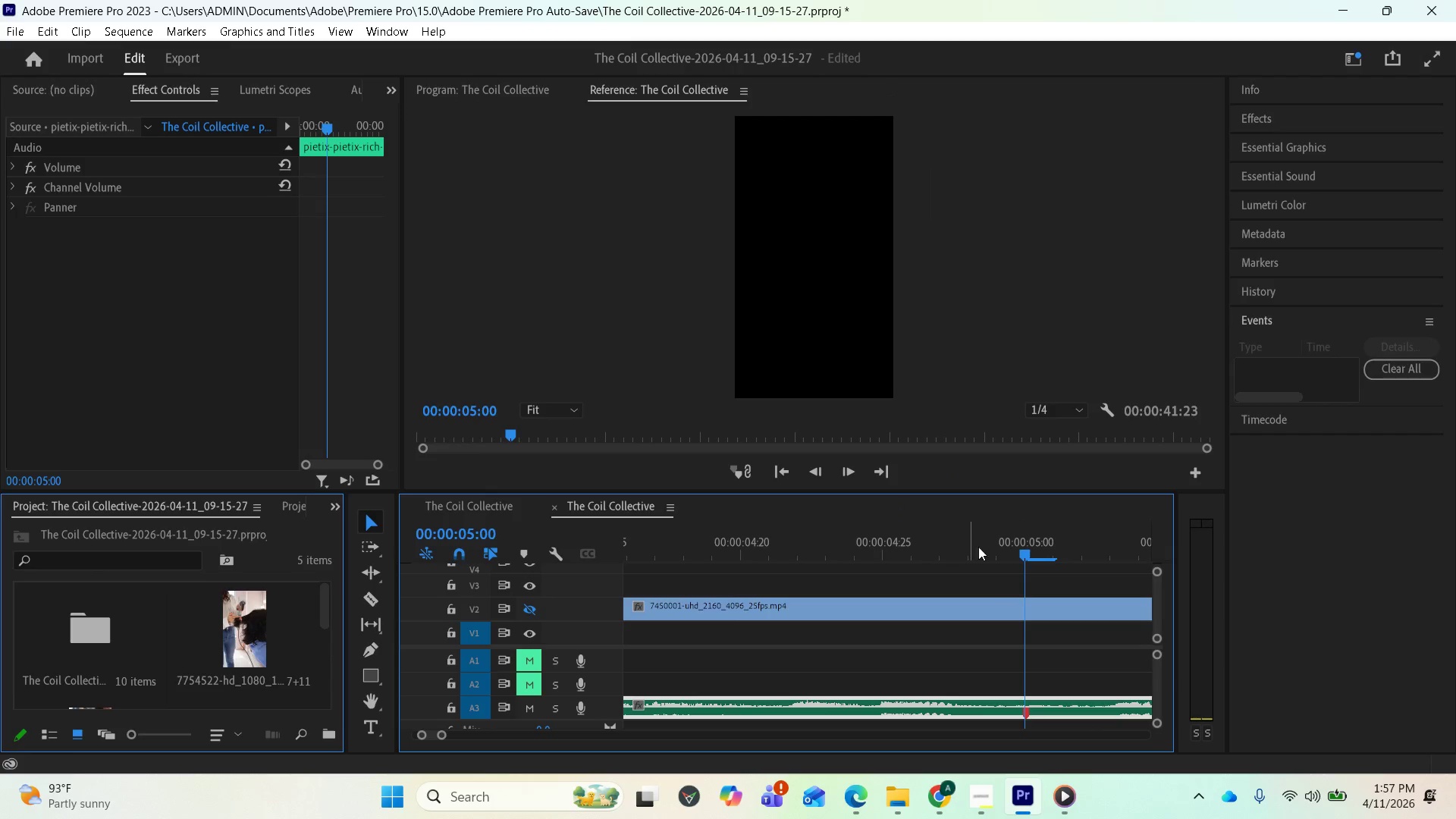 
scroll: coordinate [984, 675], scroll_direction: down, amount: 11.0
 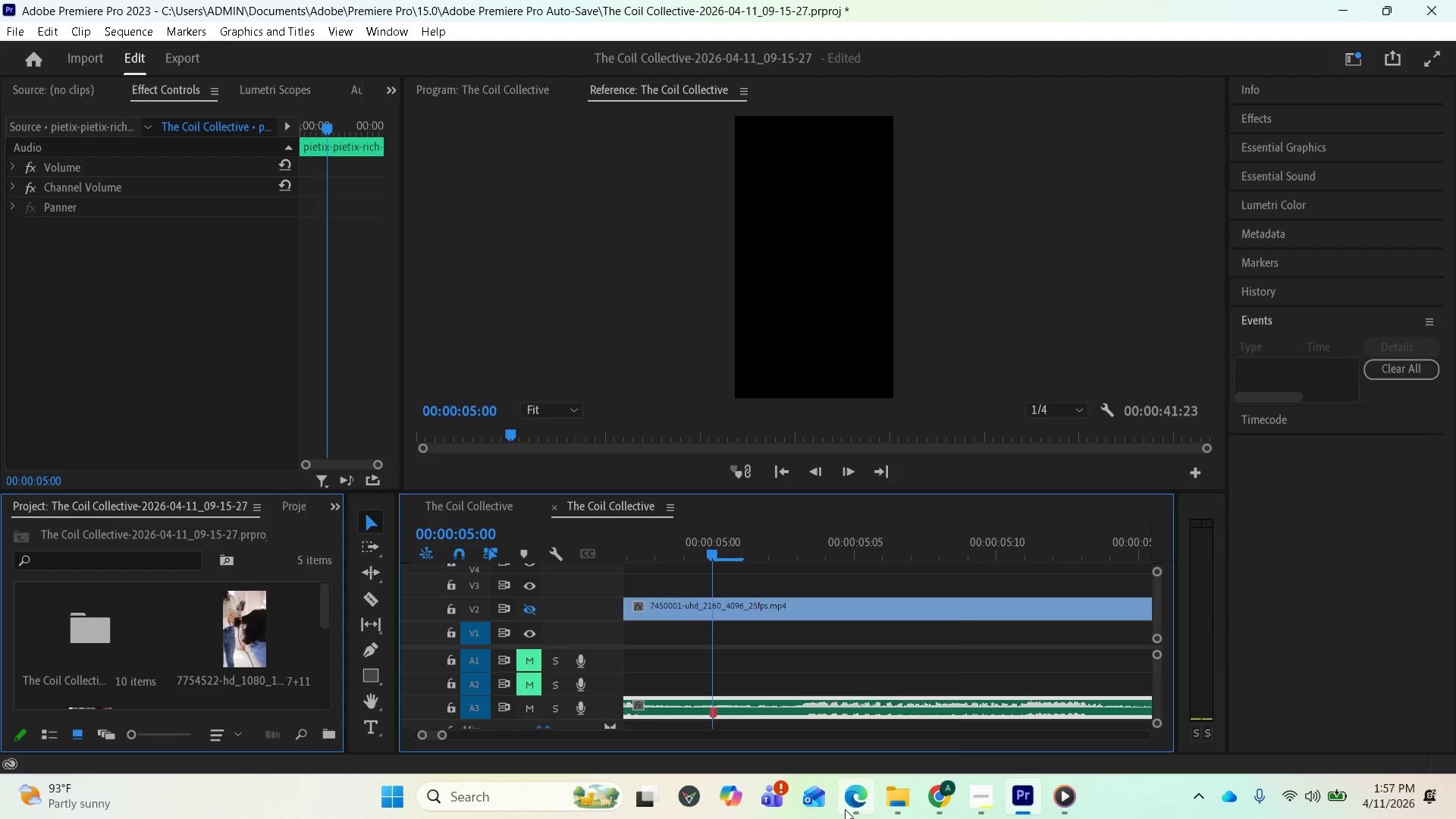 
left_click([845, 809])
 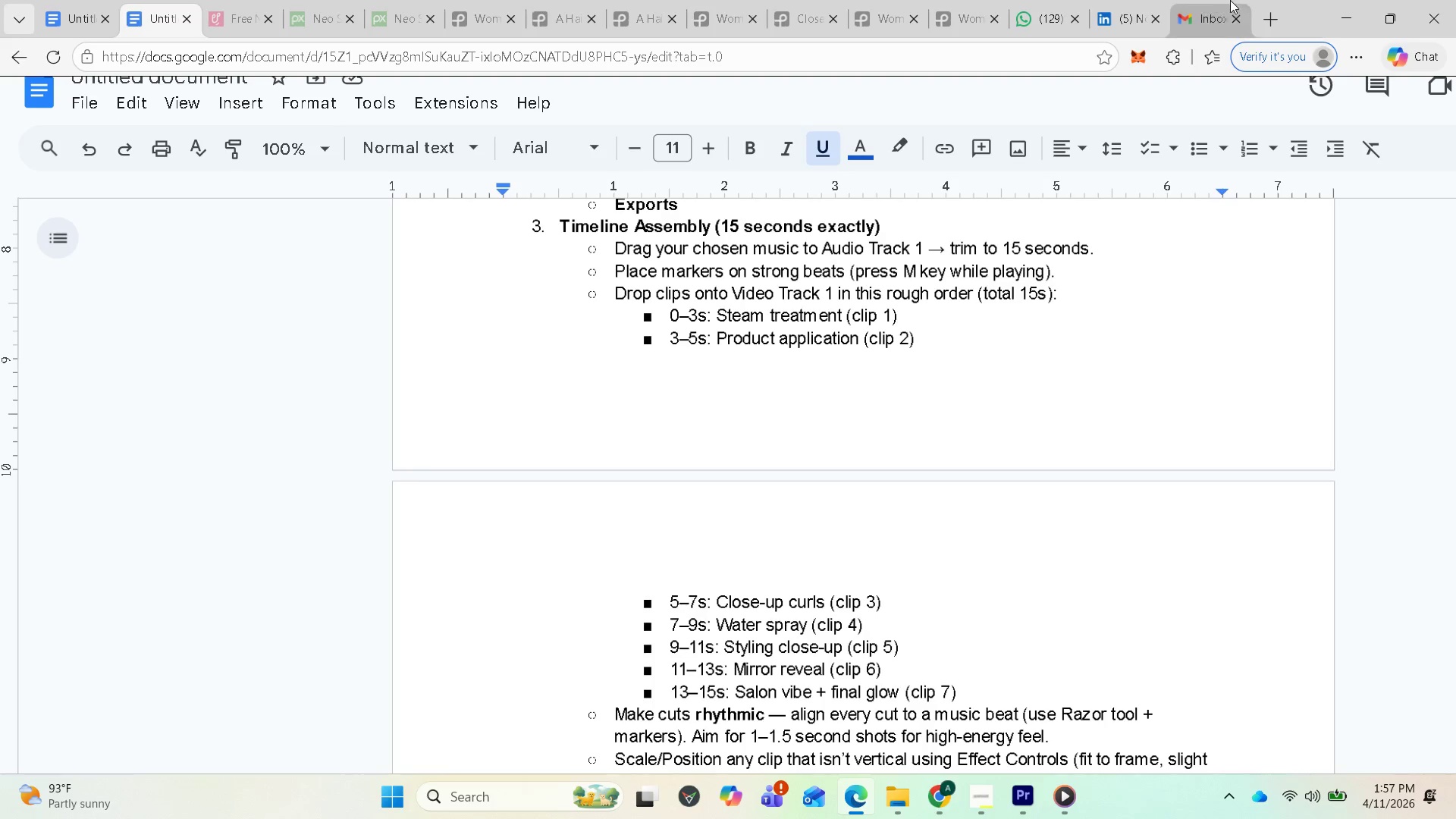 
left_click([1344, 24])
 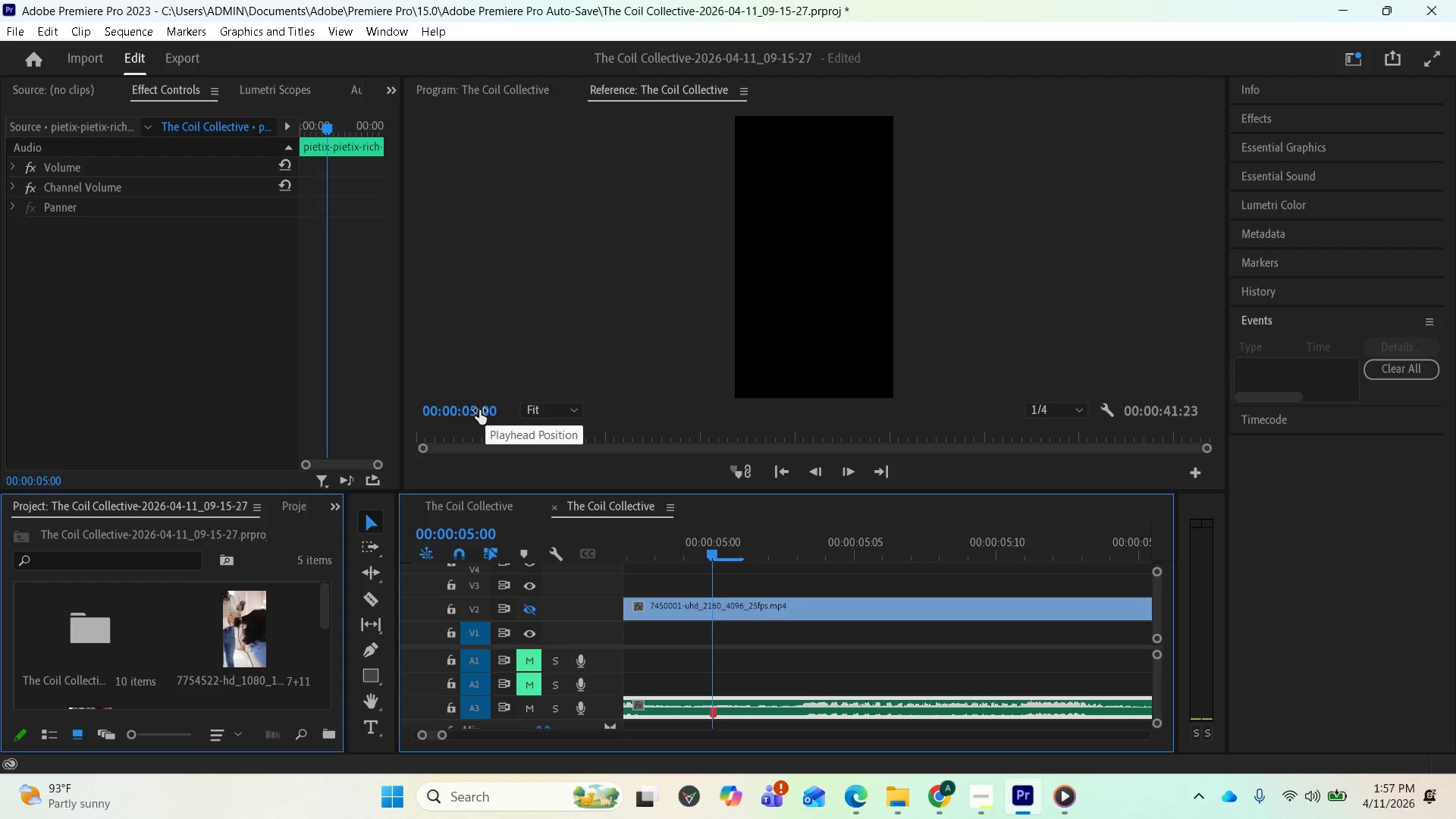 
scroll: coordinate [1071, 581], scroll_direction: down, amount: 35.0
 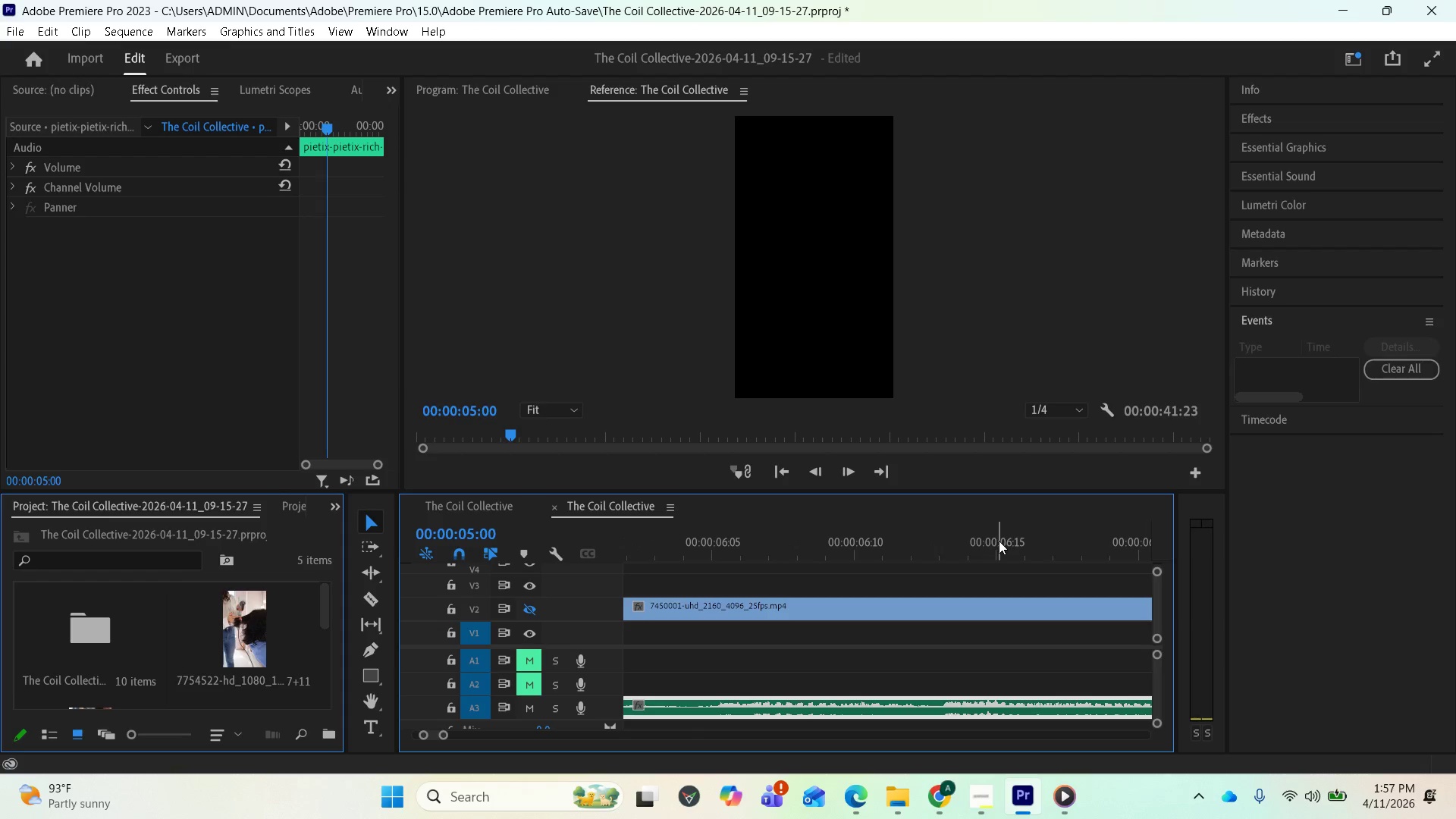 
left_click([996, 539])
 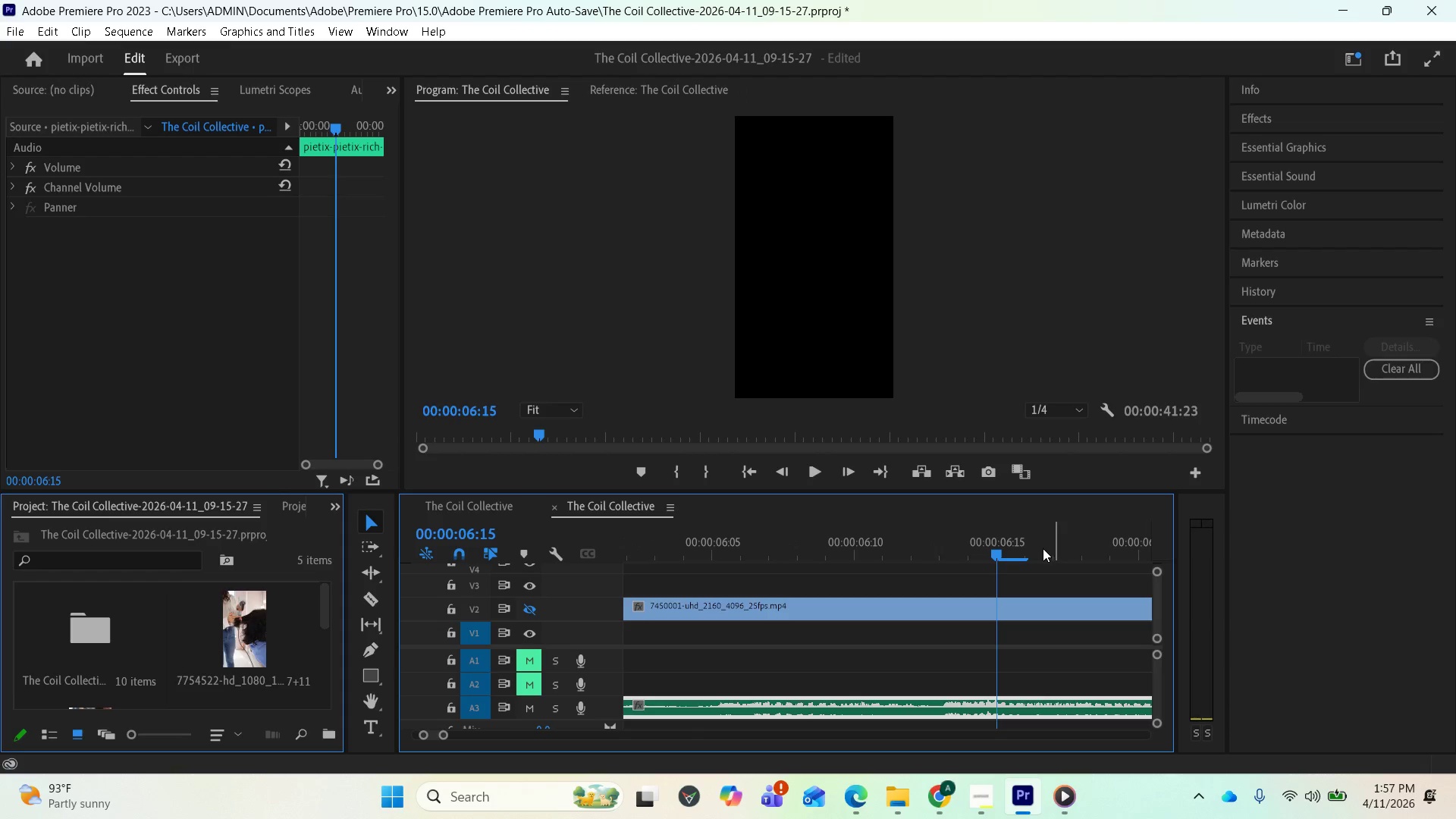 
scroll: coordinate [993, 582], scroll_direction: down, amount: 12.0
 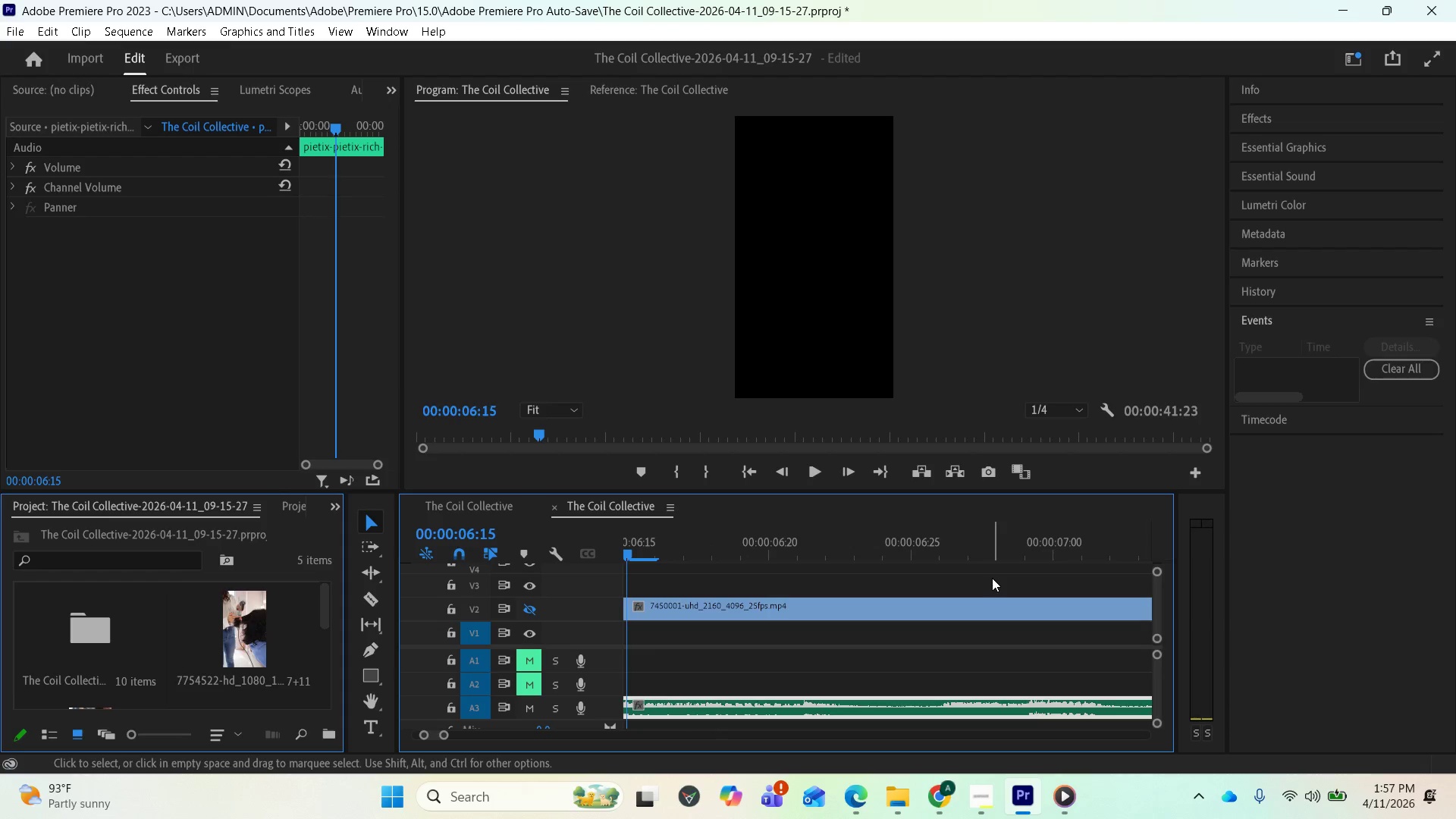 
wait(5.23)
 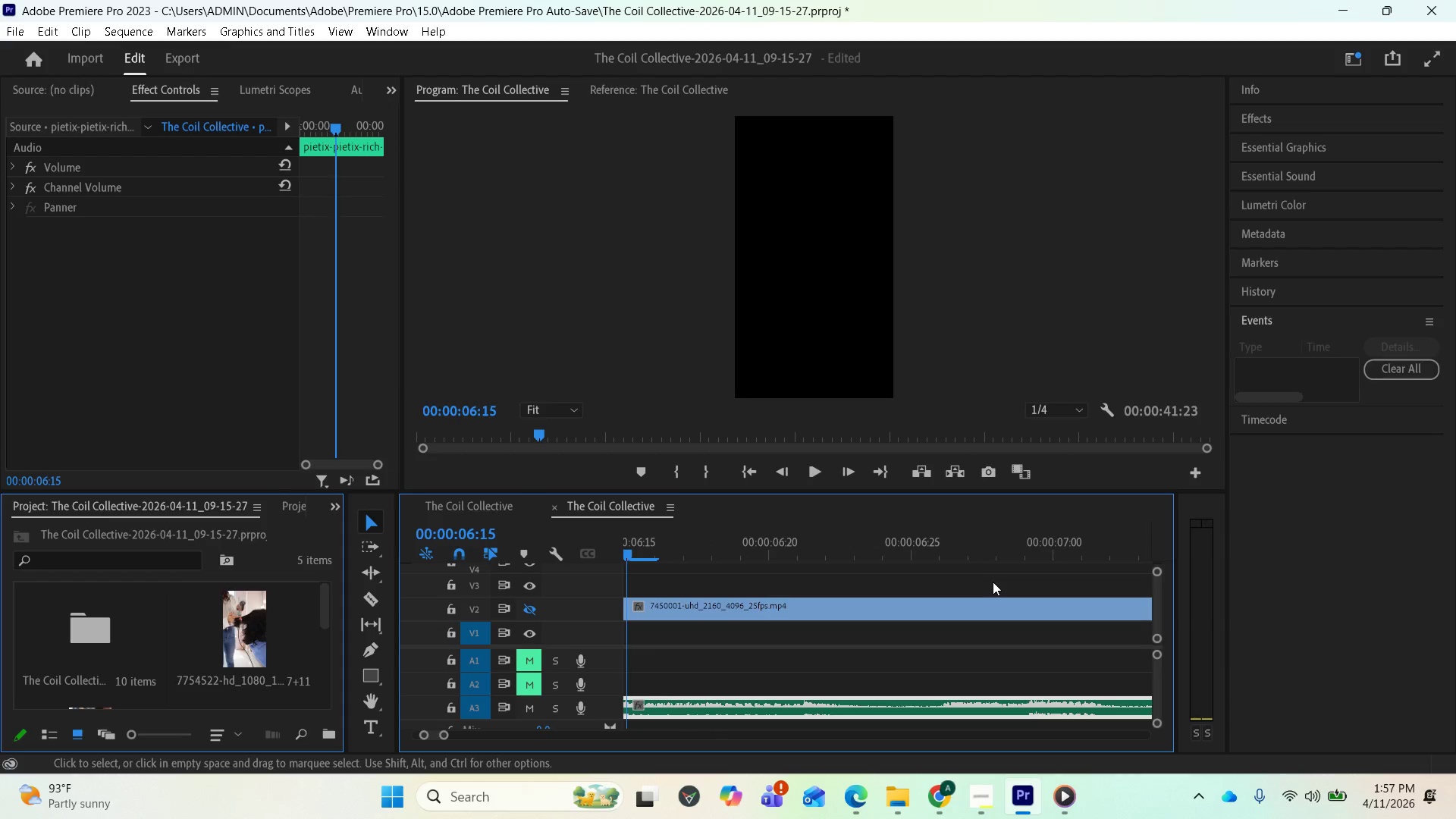 
scroll: coordinate [992, 578], scroll_direction: down, amount: 2.0
 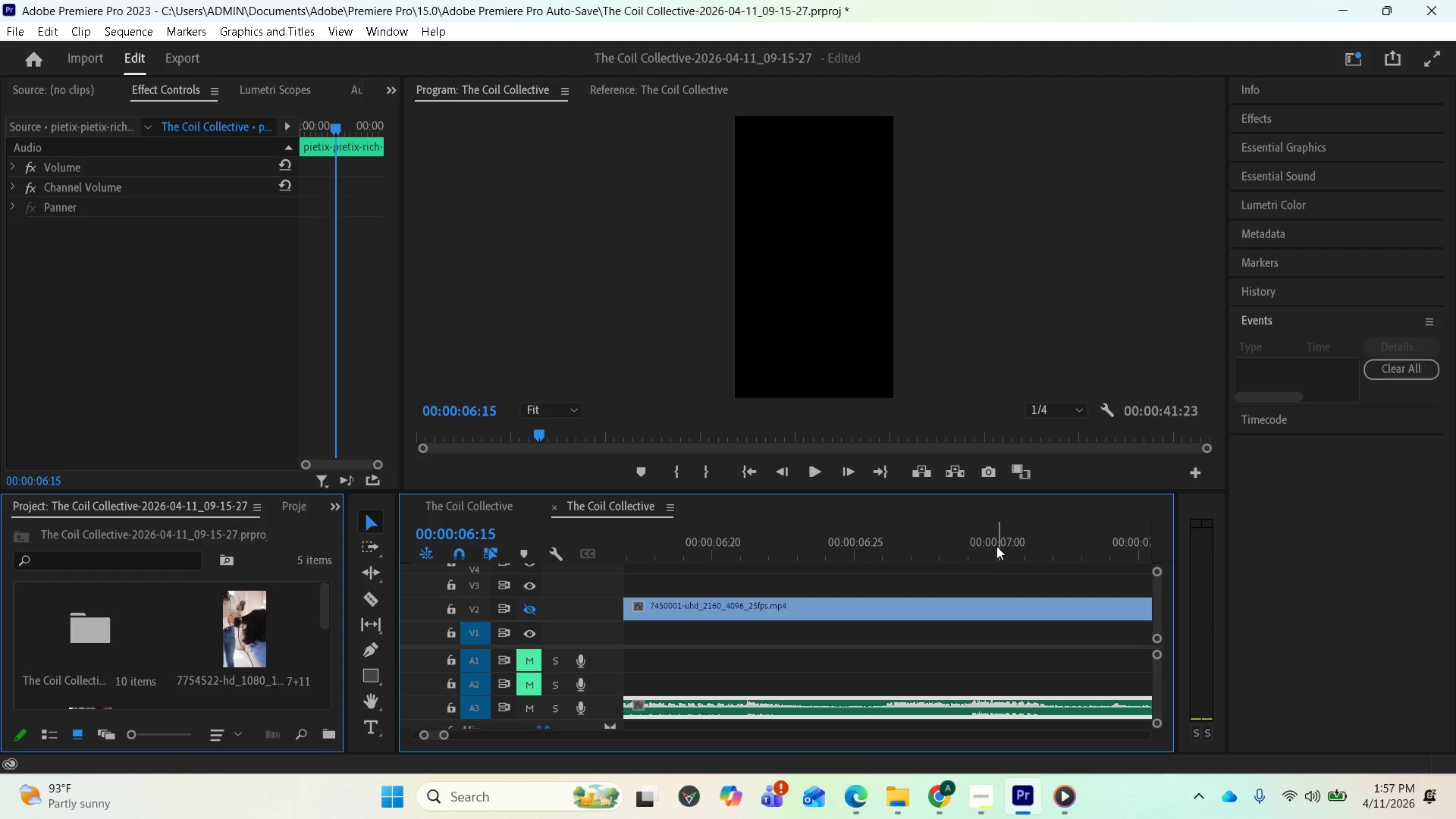 
left_click([996, 544])
 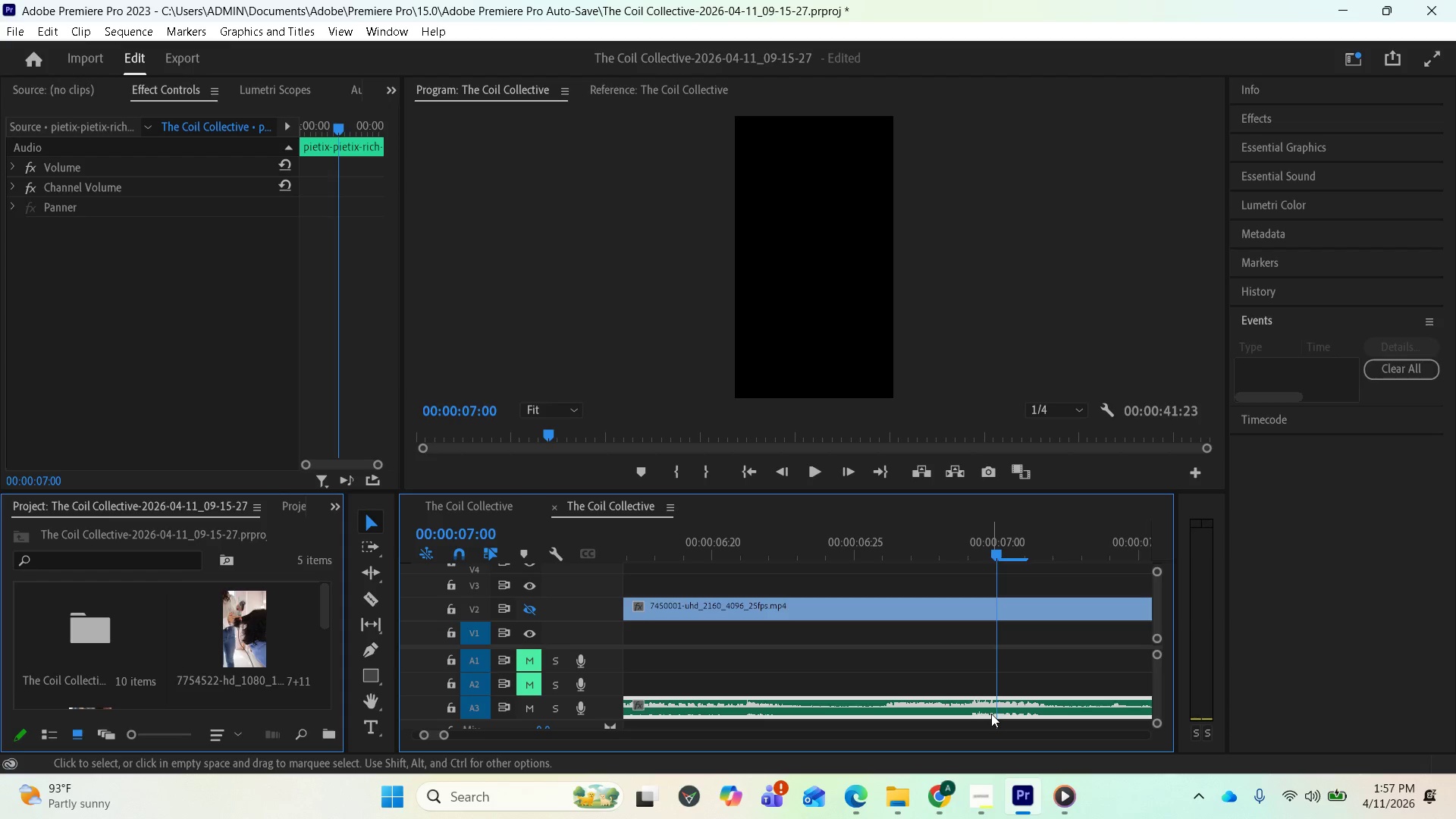 
key(M)
 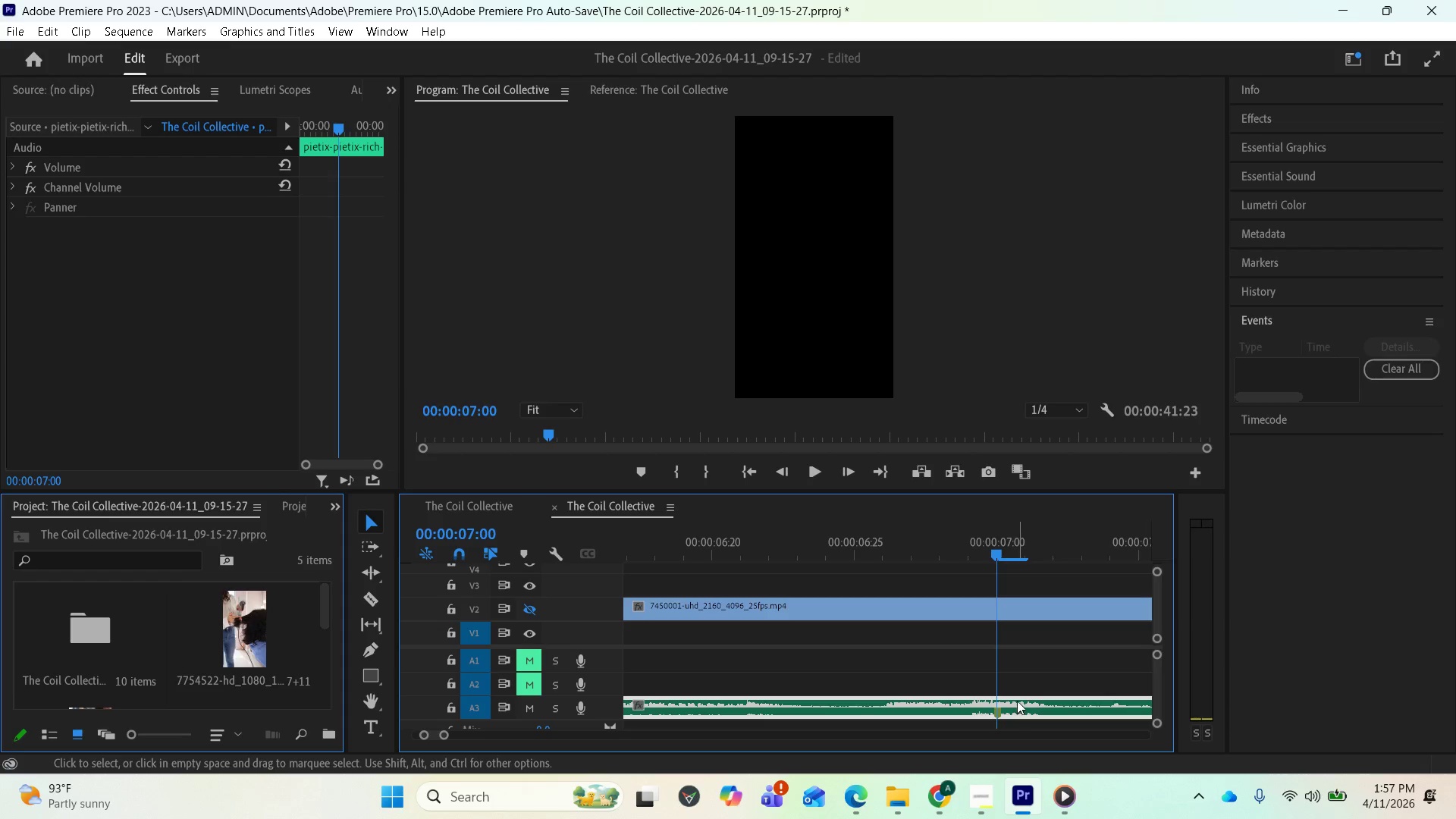 
key(M)
 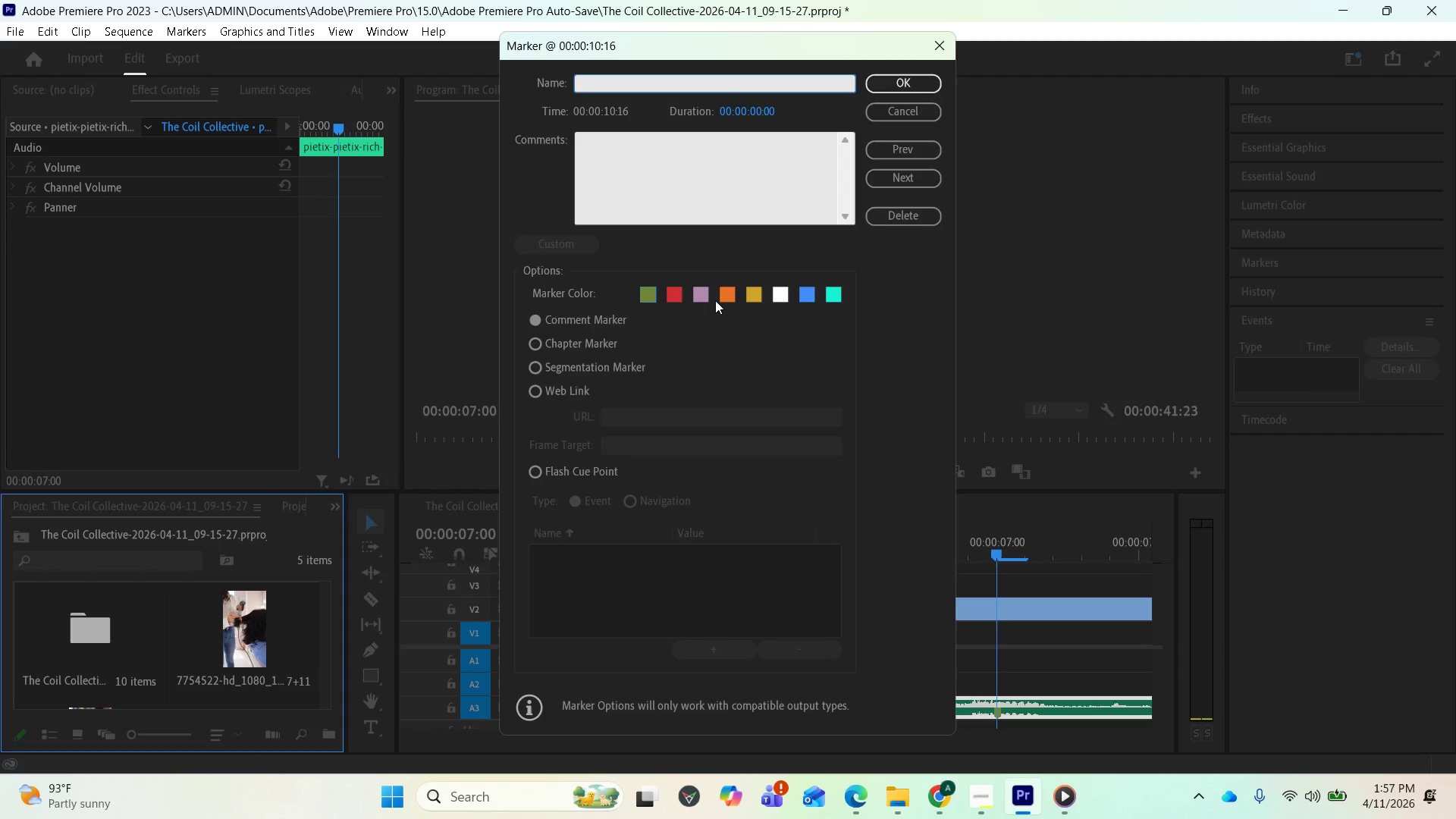 
left_click([693, 293])
 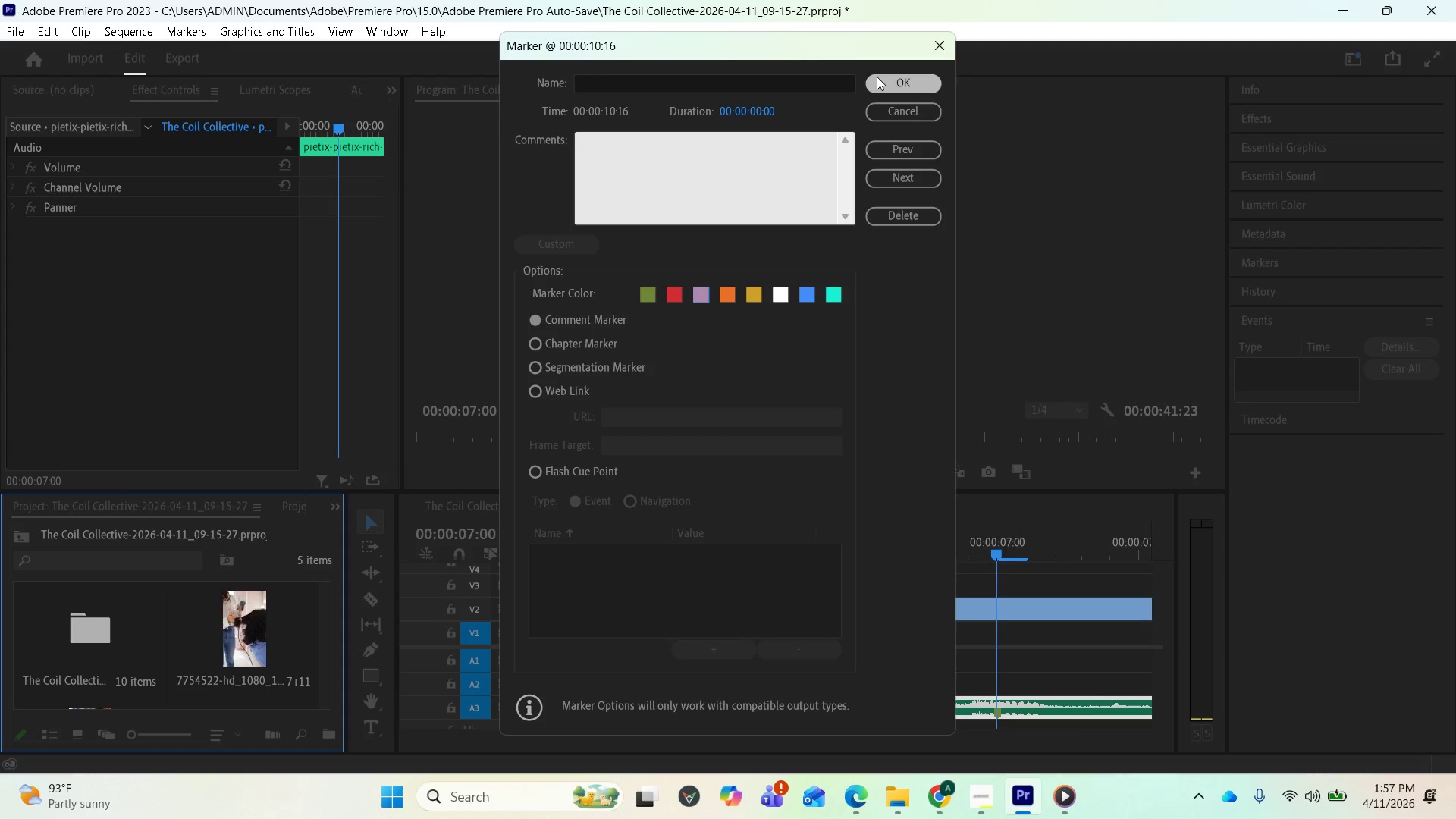 
wait(5.06)
 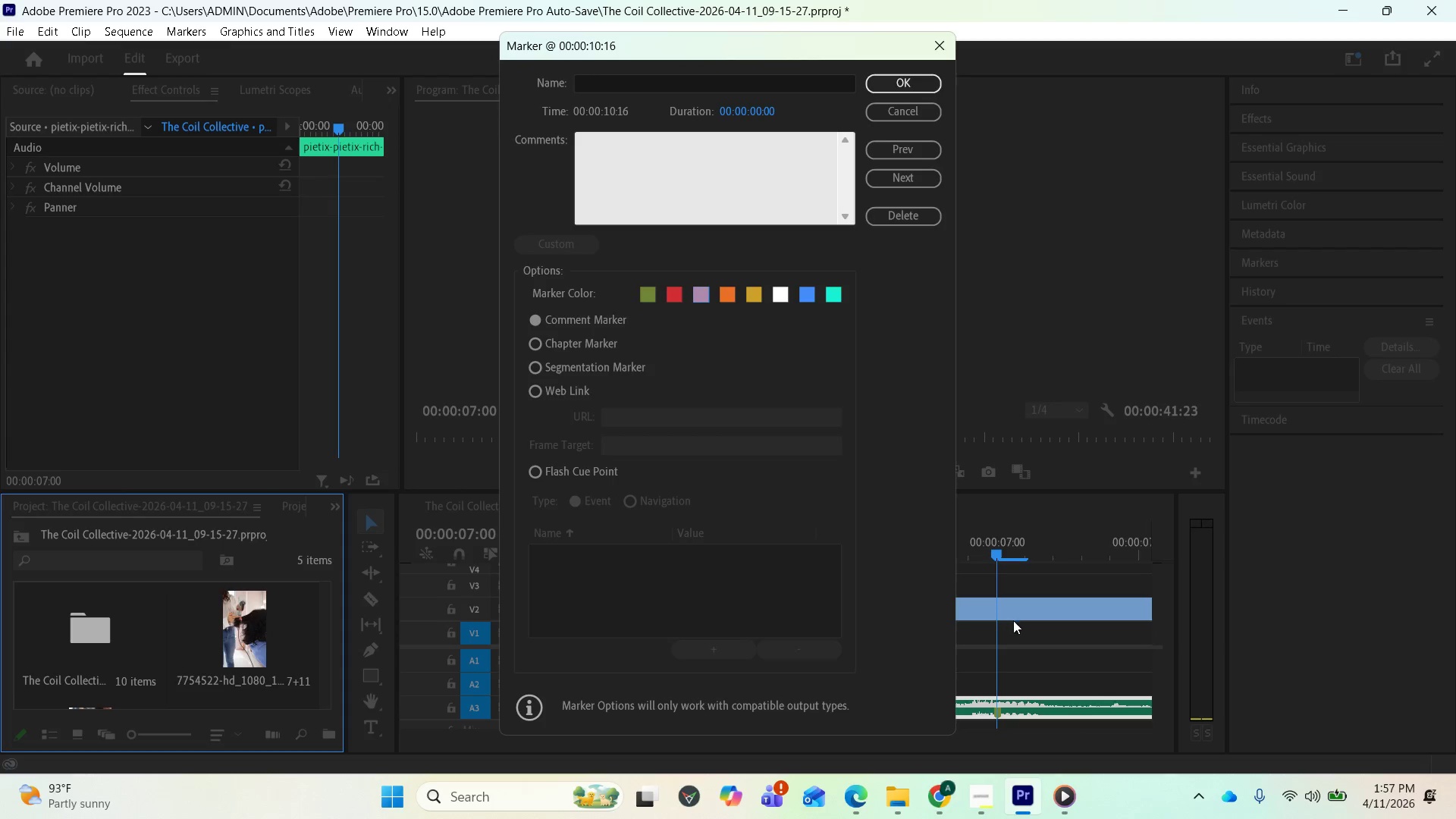 
scroll: coordinate [1022, 640], scroll_direction: down, amount: 16.0
 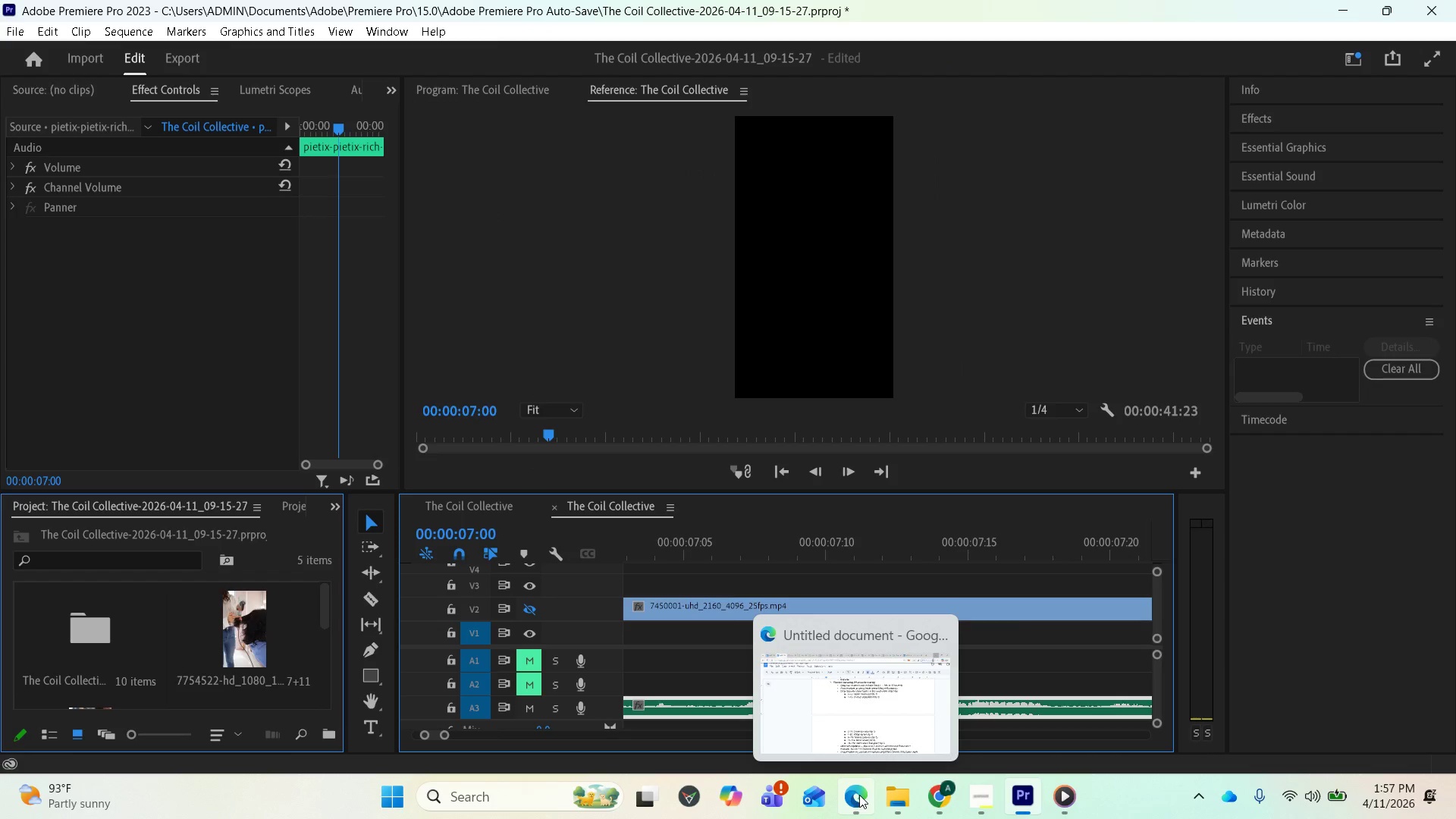 
mouse_move([874, 707])
 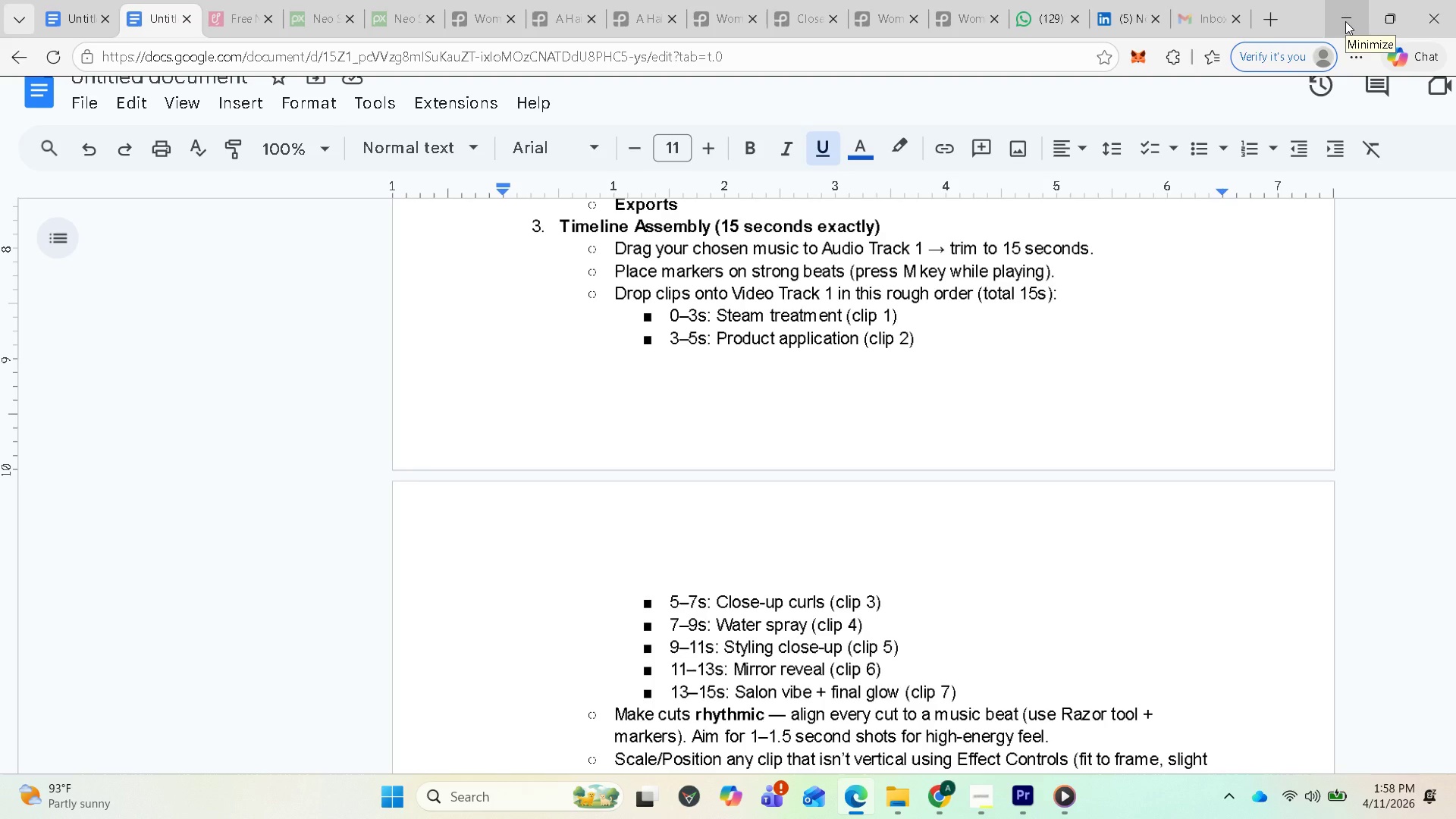 
left_click([1345, 21])
 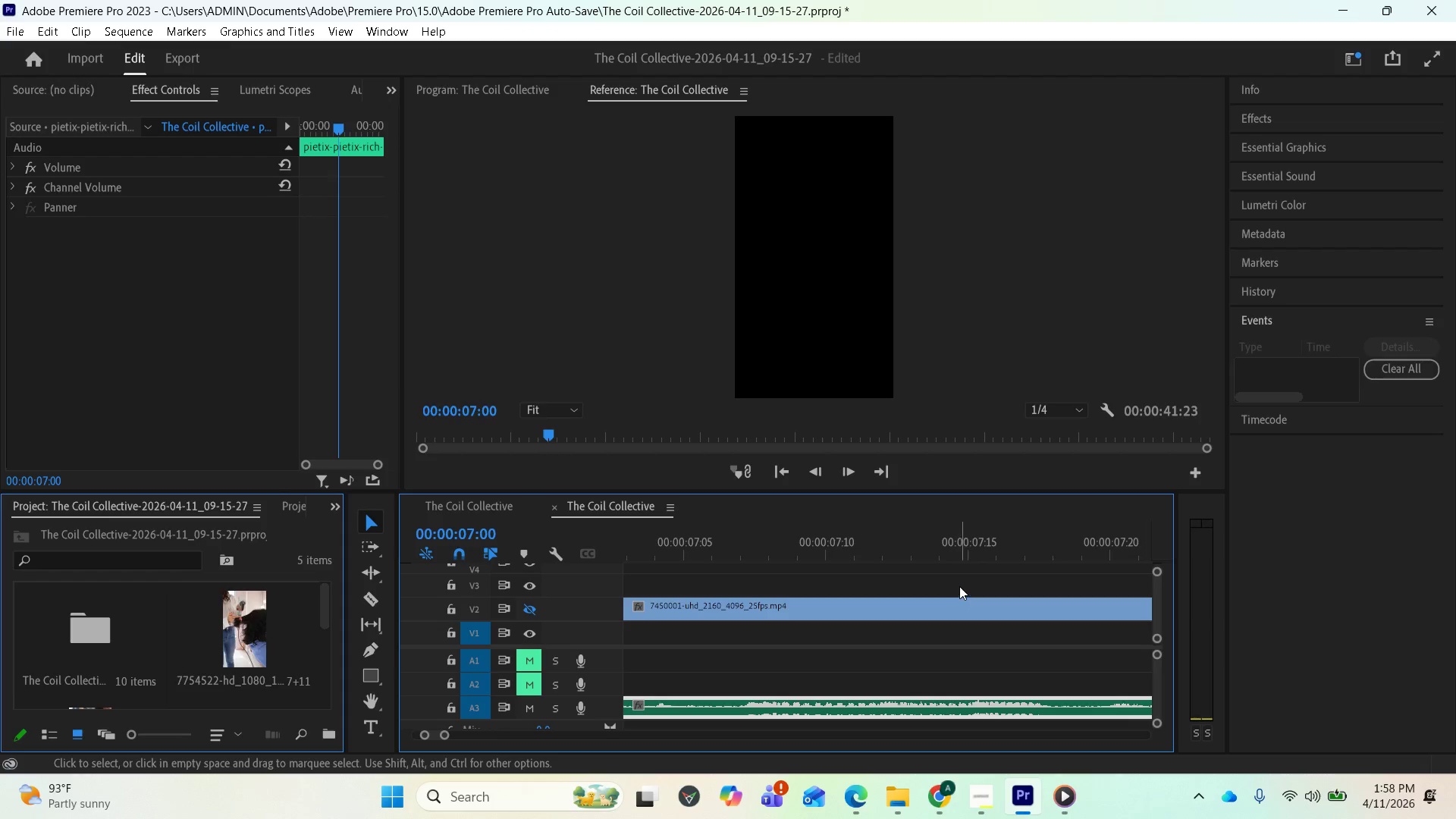 
scroll: coordinate [1068, 553], scroll_direction: down, amount: 44.0
 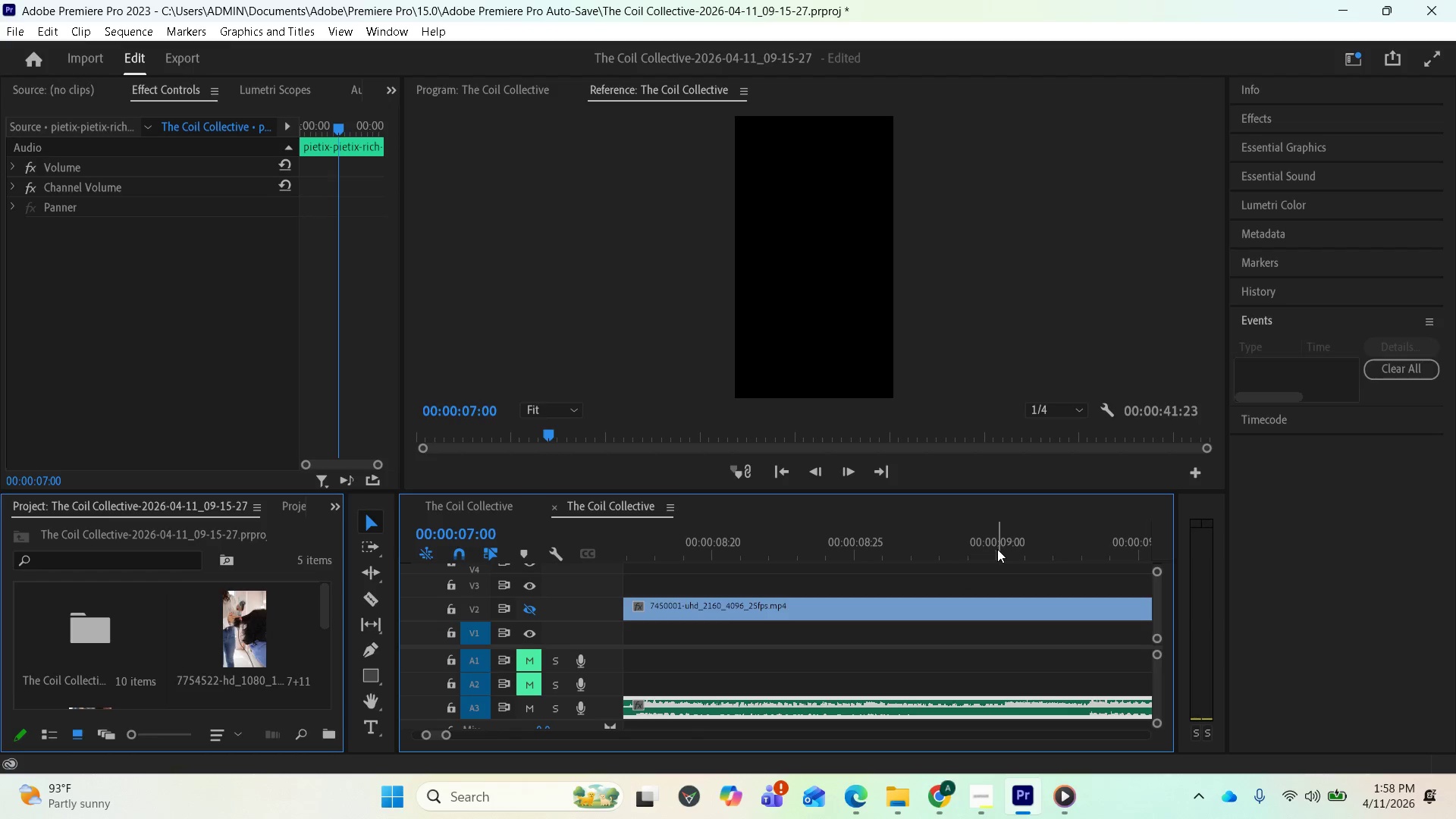 
left_click([994, 548])
 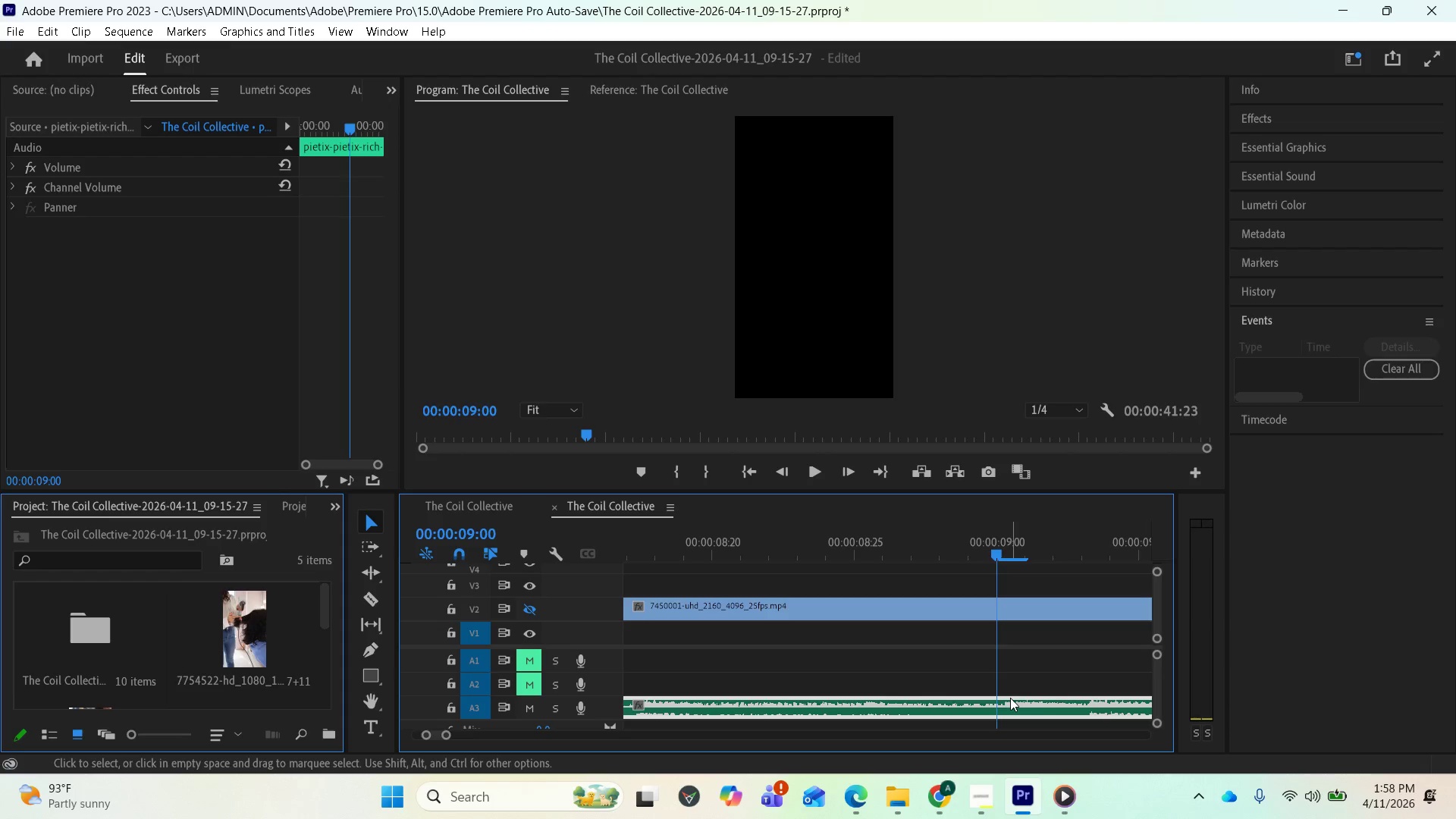 
type(mm)
 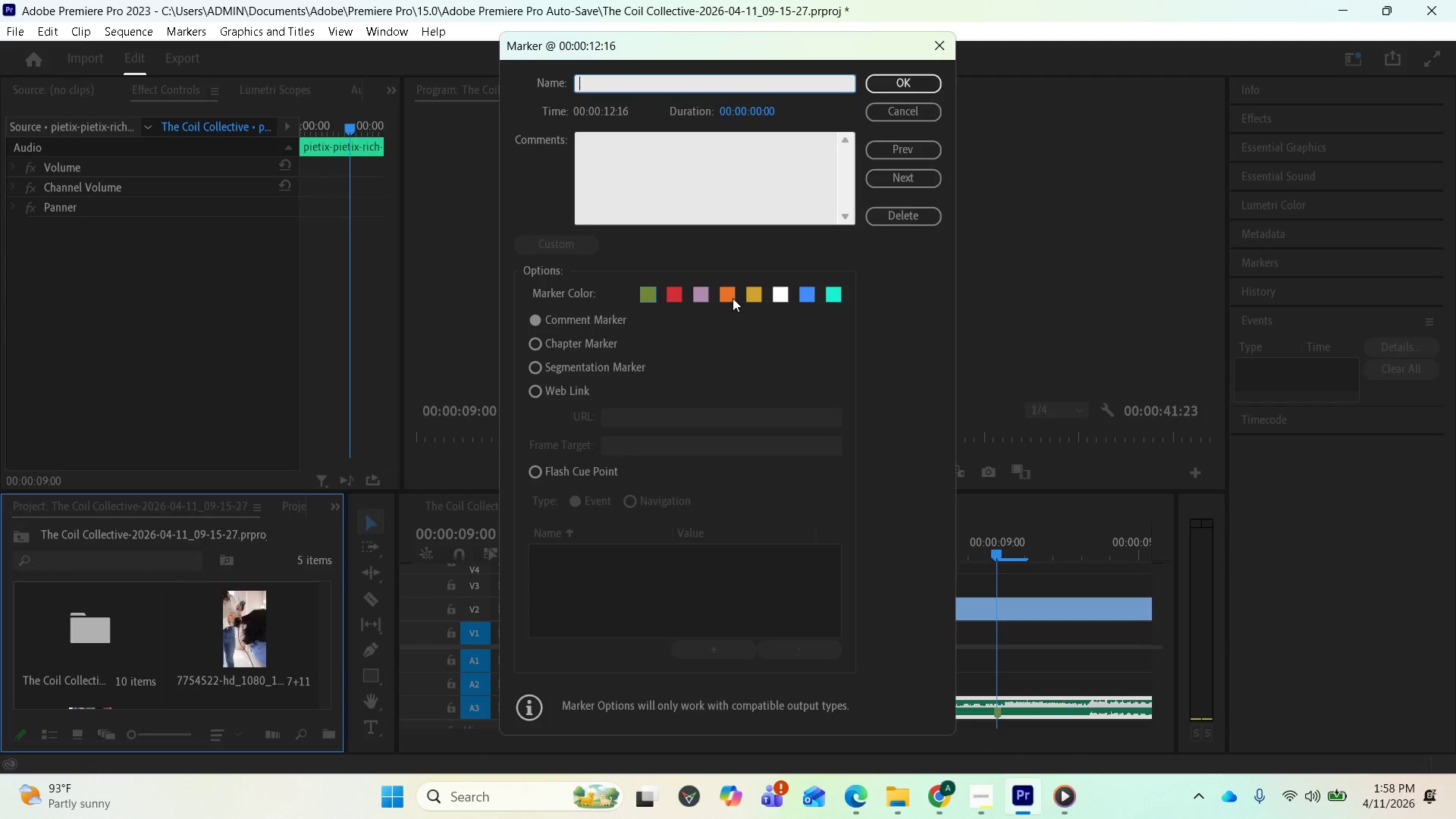 
left_click([732, 294])
 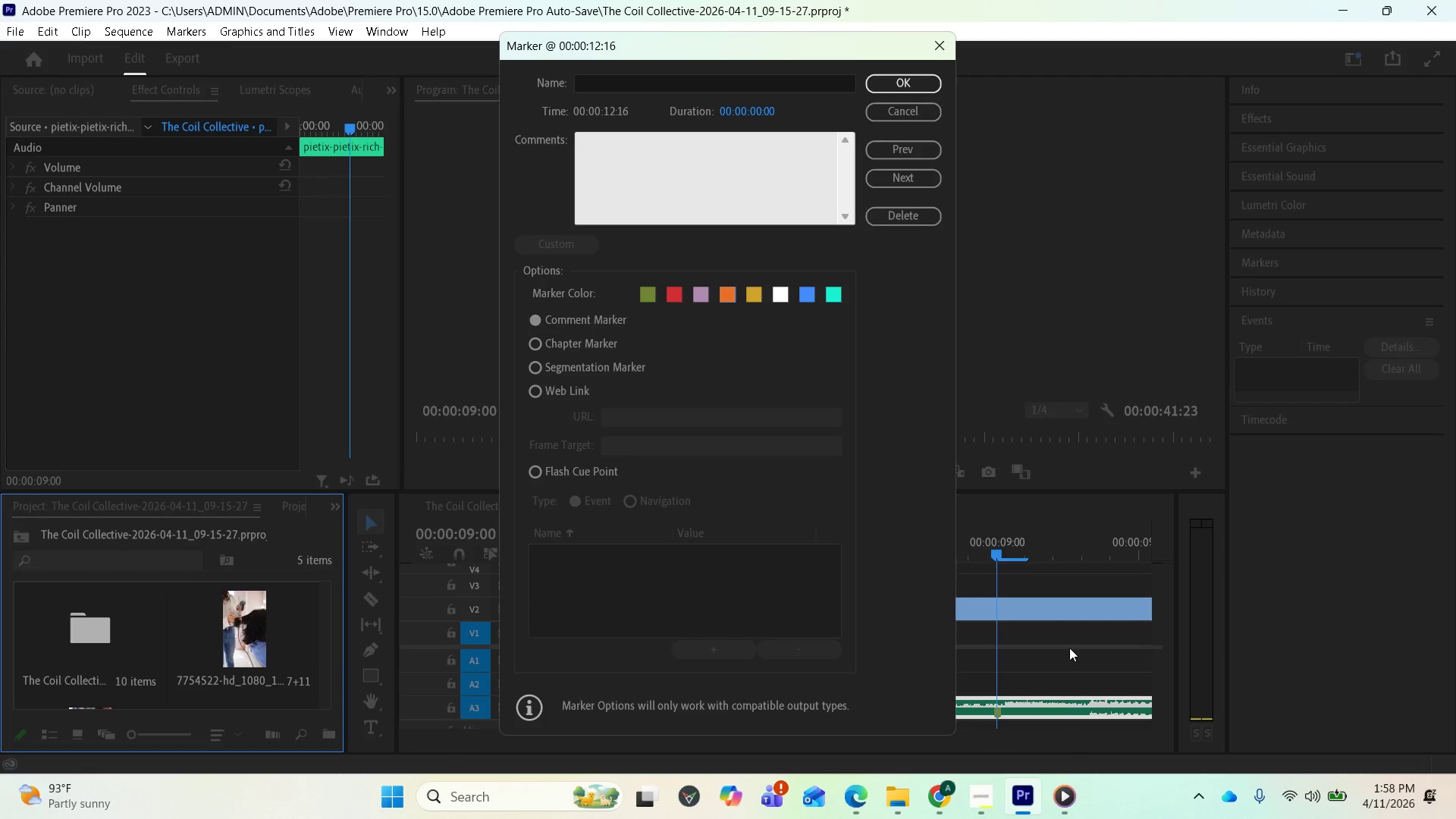 
left_click([899, 91])
 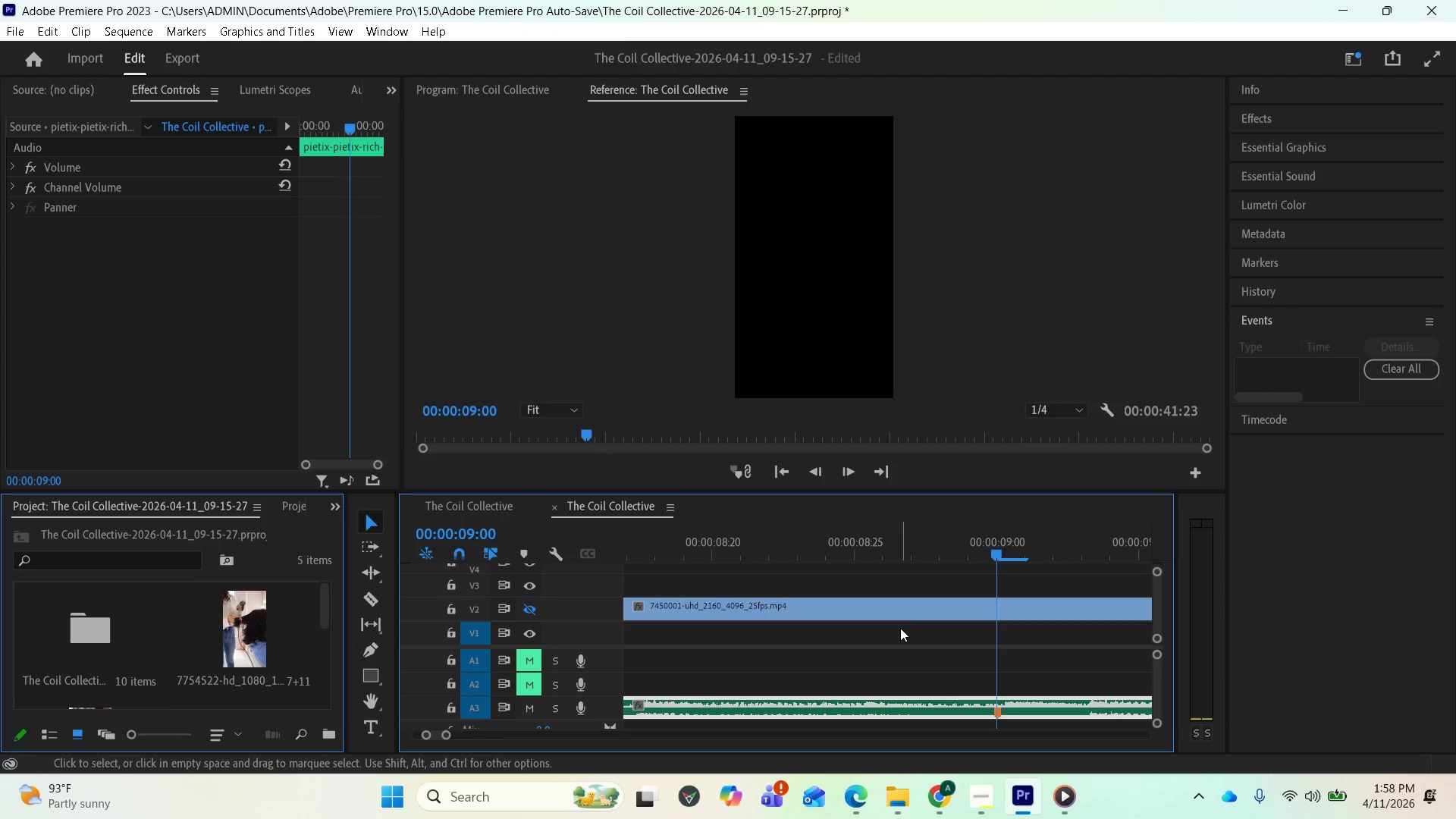 
scroll: coordinate [977, 607], scroll_direction: up, amount: 52.0
 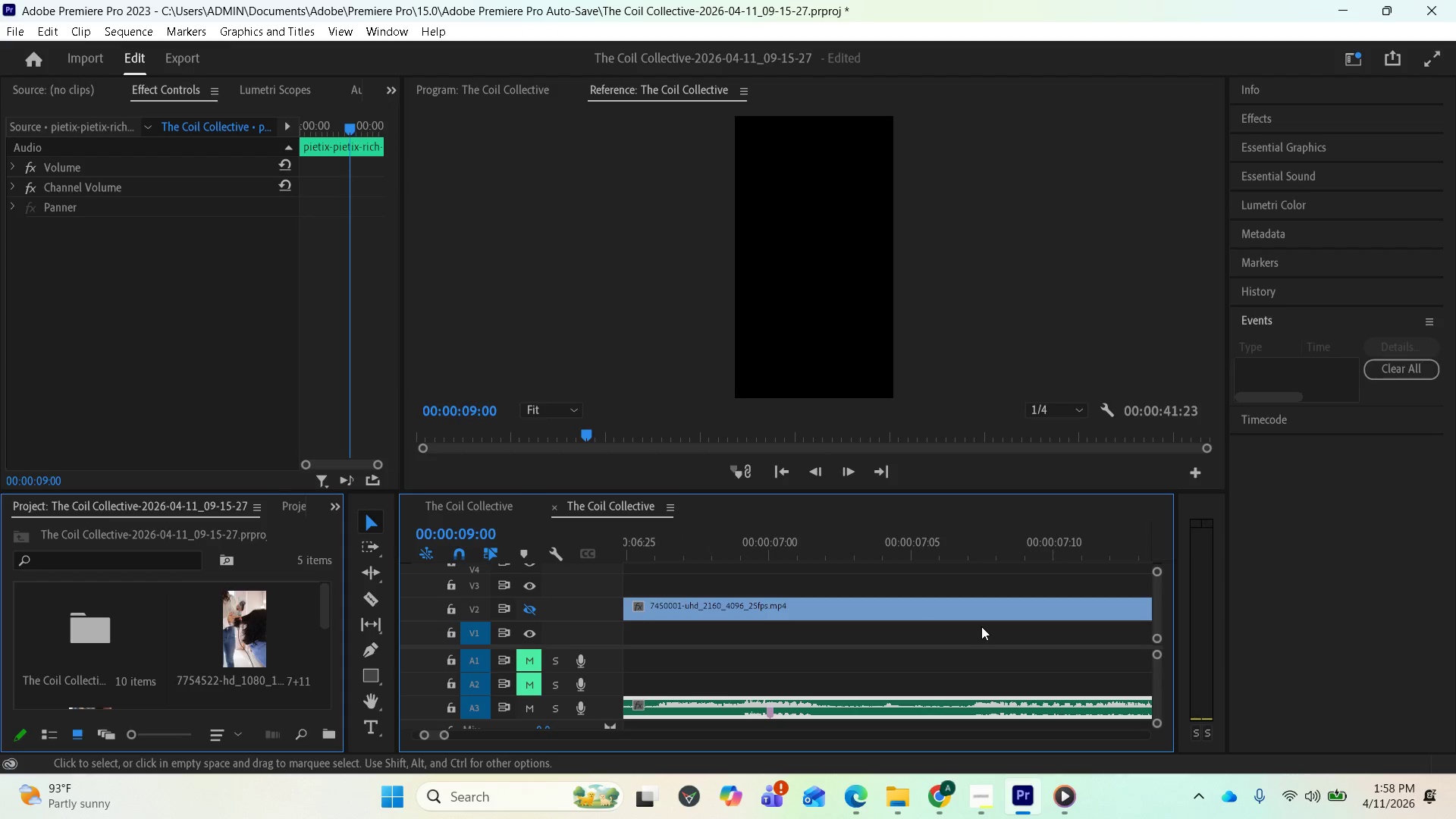 
scroll: coordinate [1028, 625], scroll_direction: down, amount: 106.0
 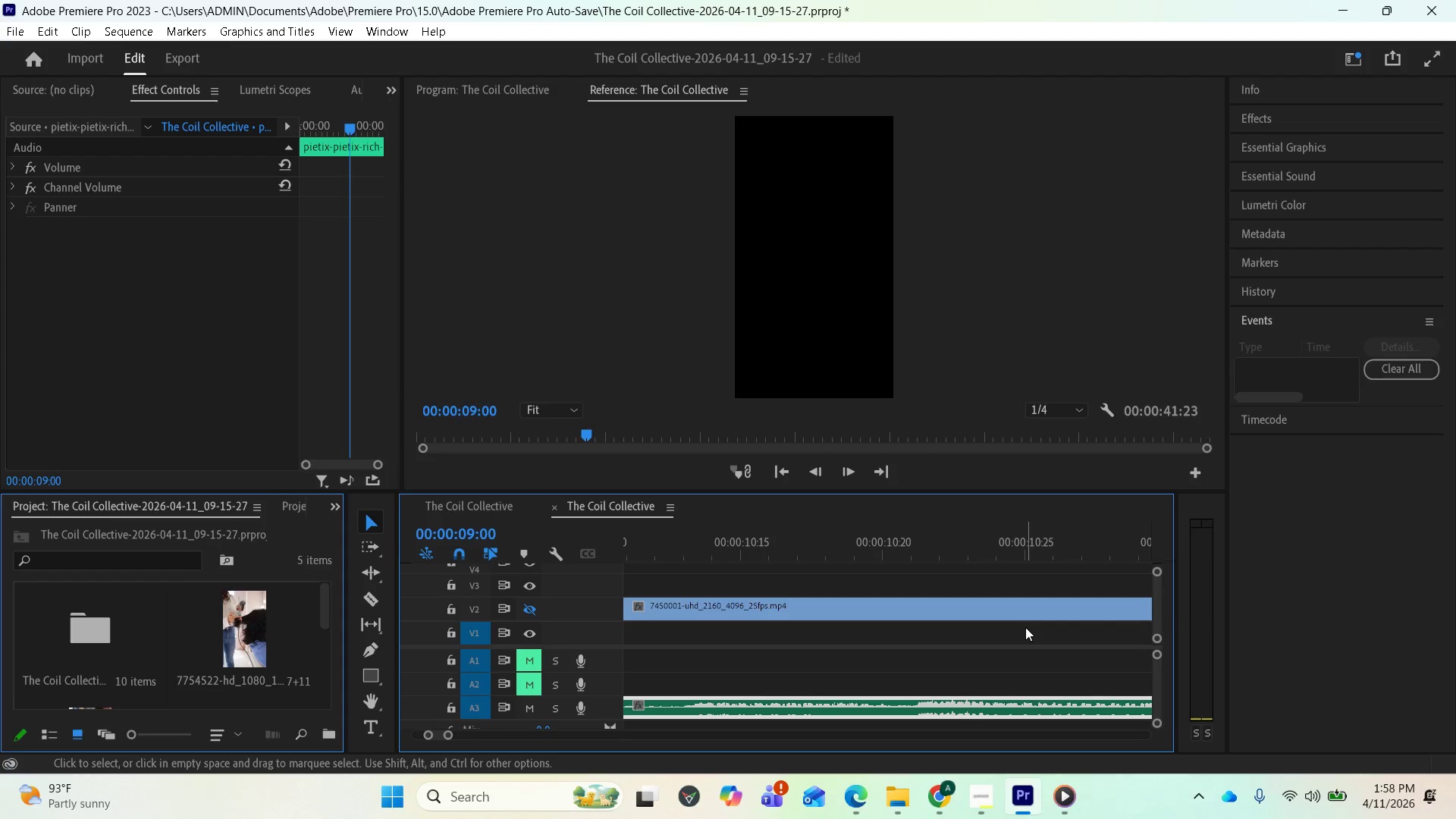 
scroll: coordinate [1019, 618], scroll_direction: down, amount: 12.0
 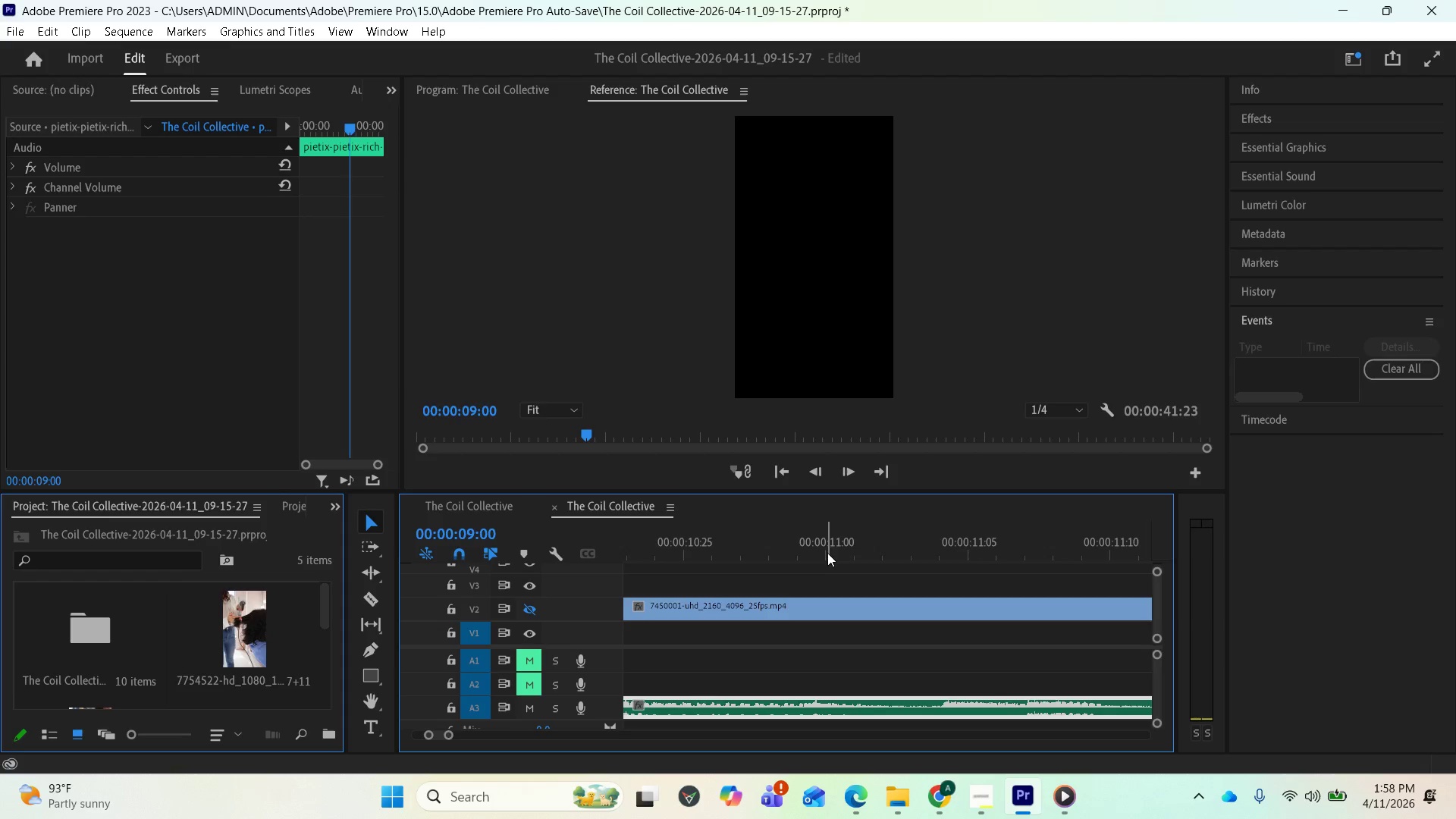 
left_click([824, 551])
 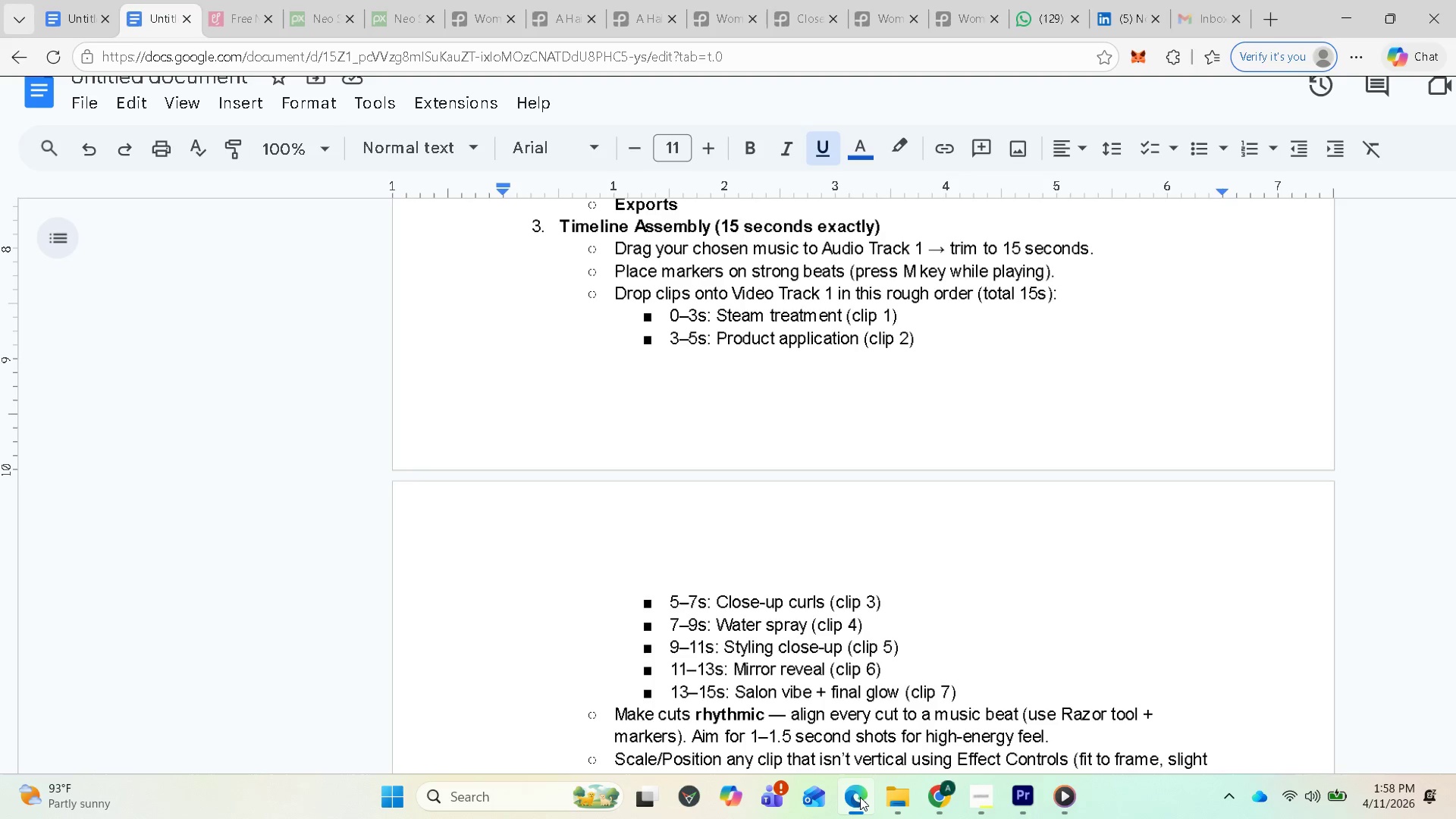 
wait(9.97)
 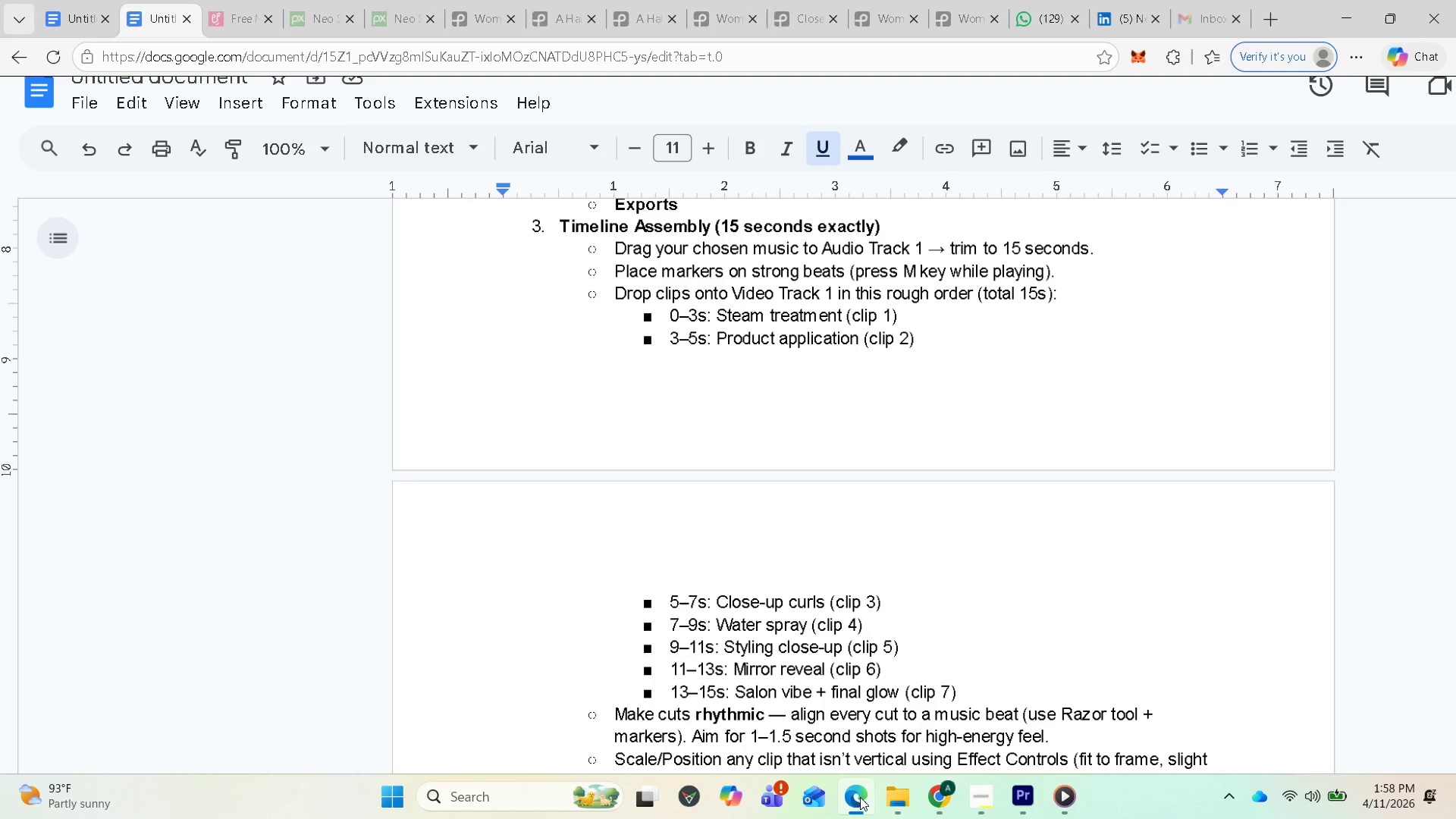 
left_click([1363, 14])
 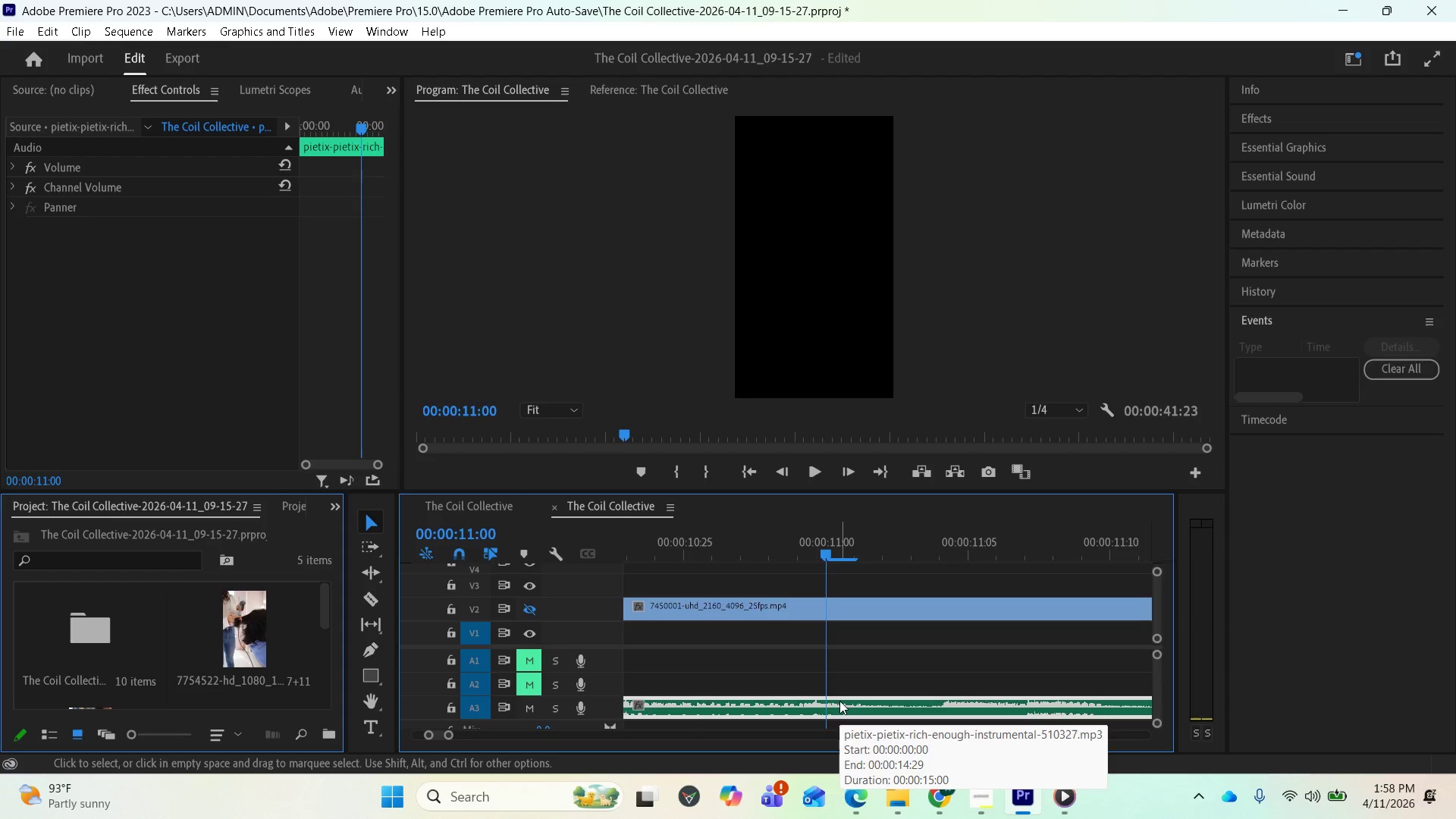 
wait(7.14)
 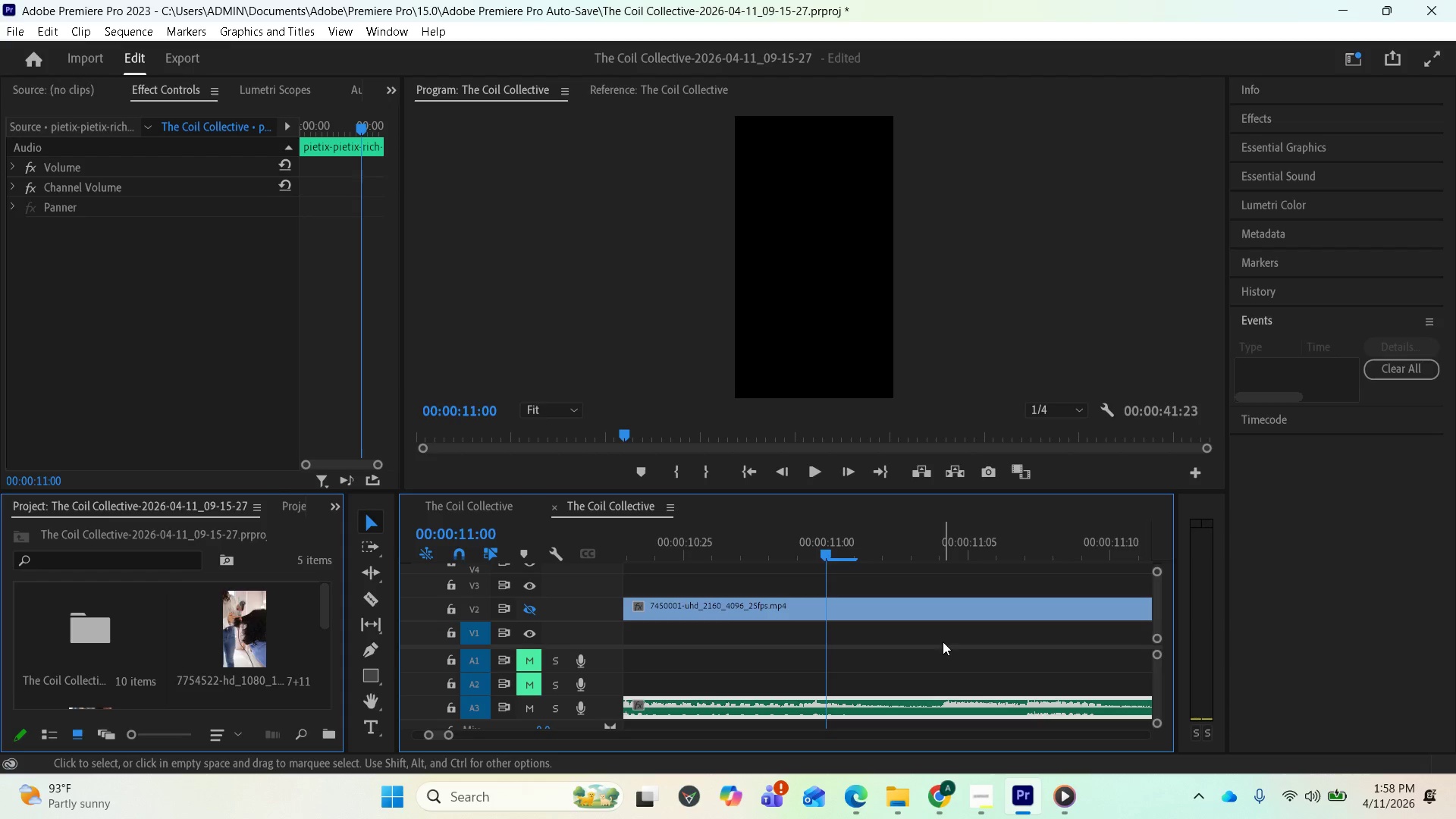 
type(mm)
 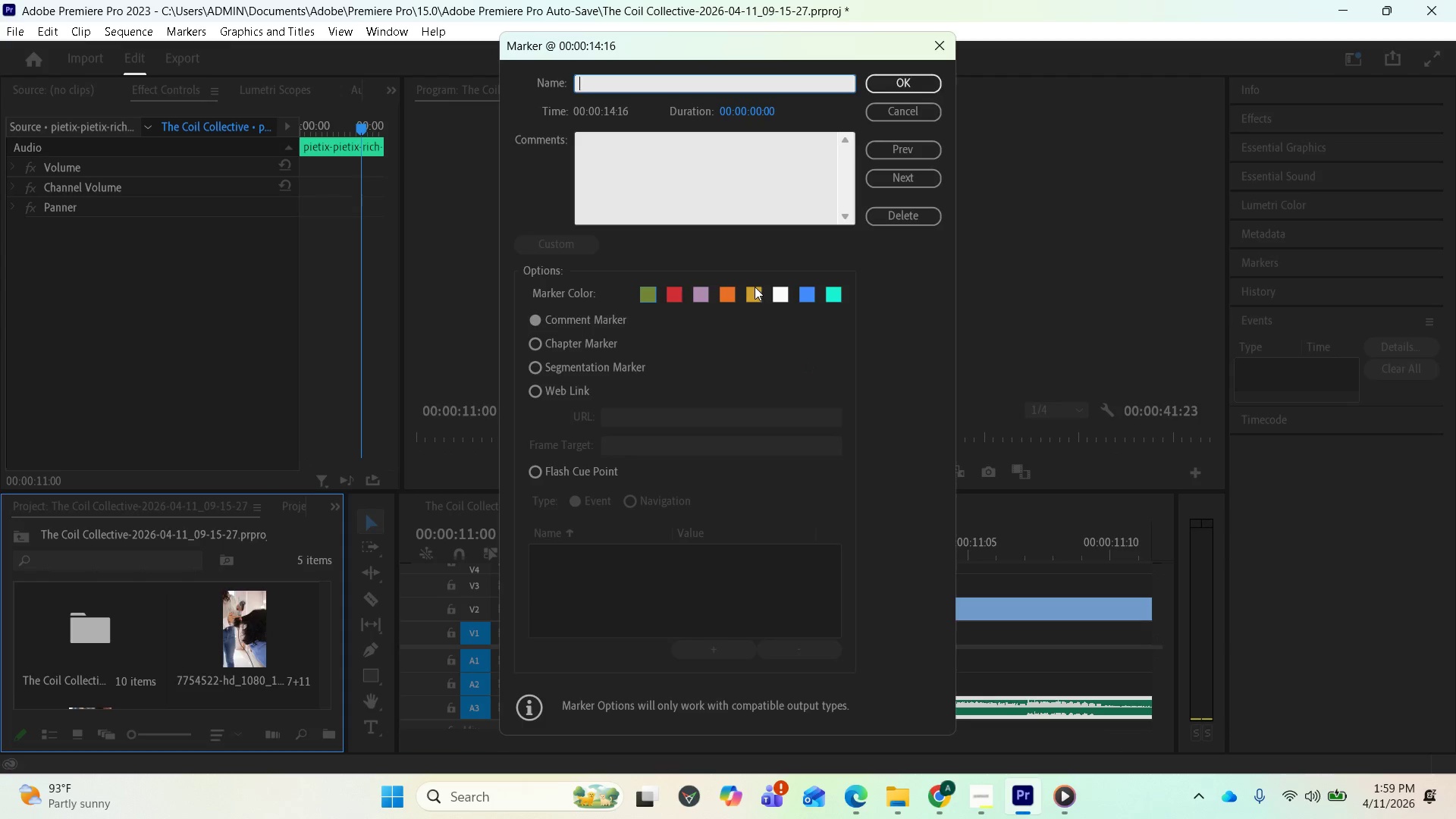 
left_click([753, 287])
 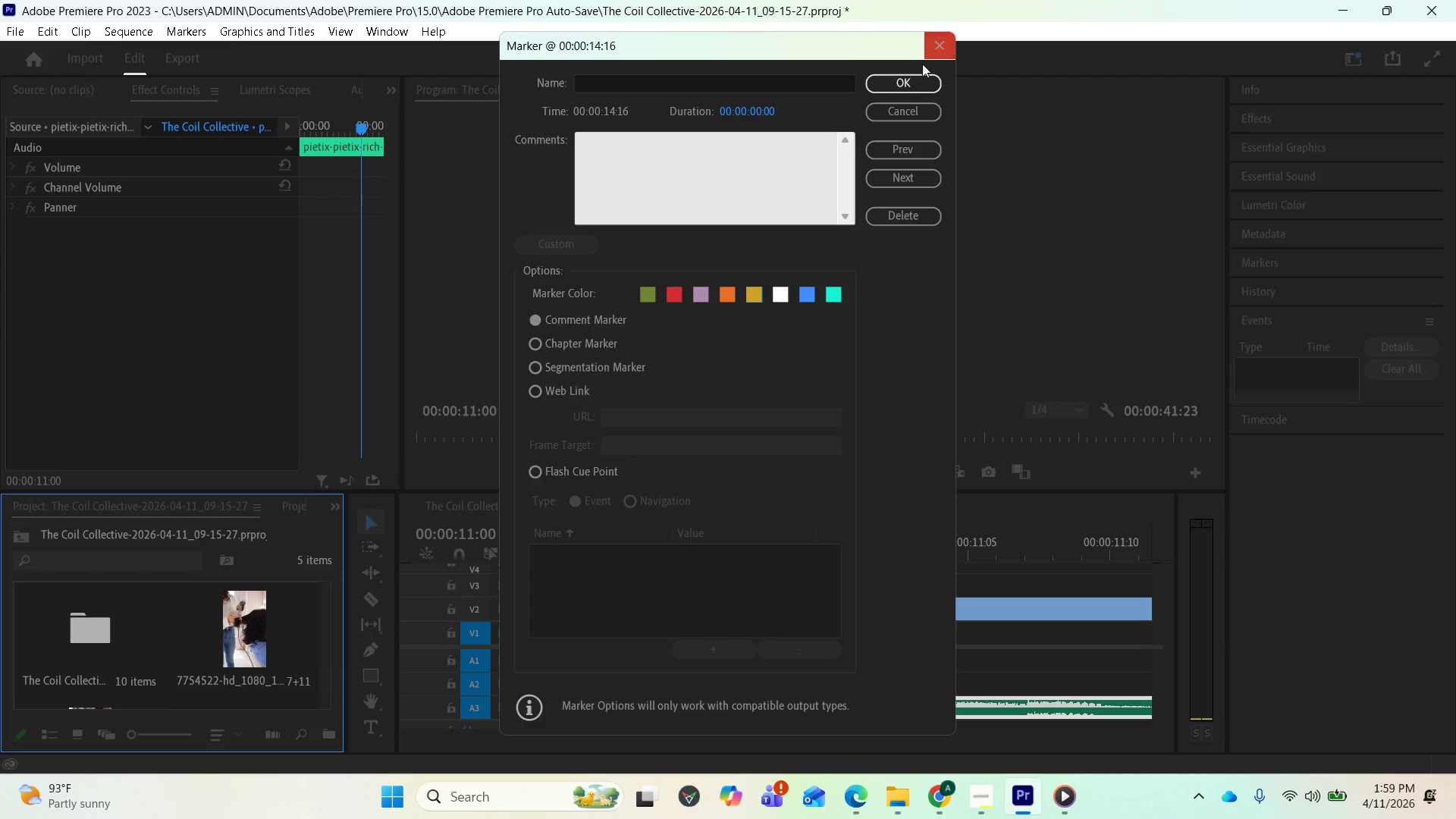 
left_click([913, 80])
 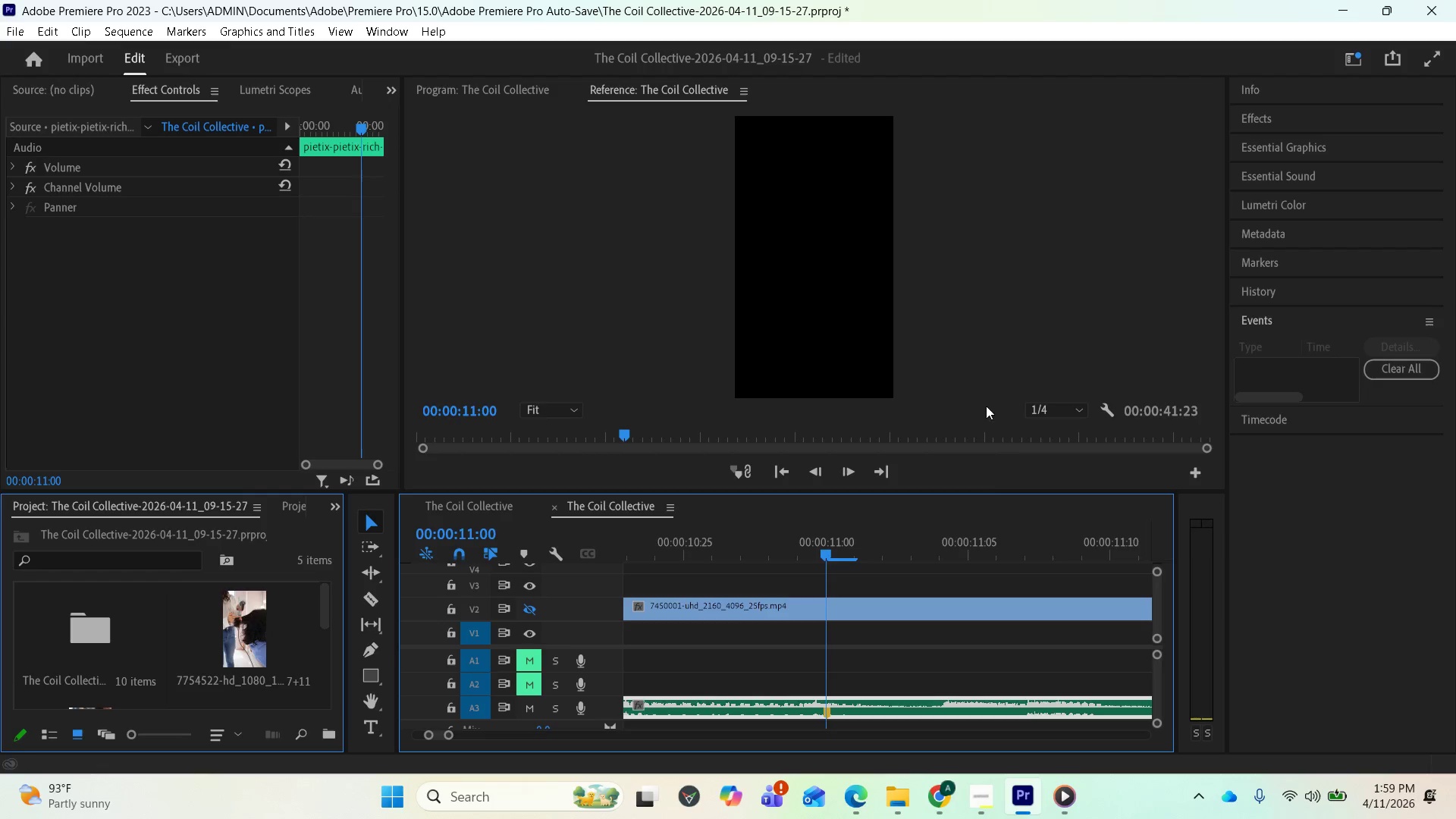 
scroll: coordinate [1038, 572], scroll_direction: down, amount: 52.0
 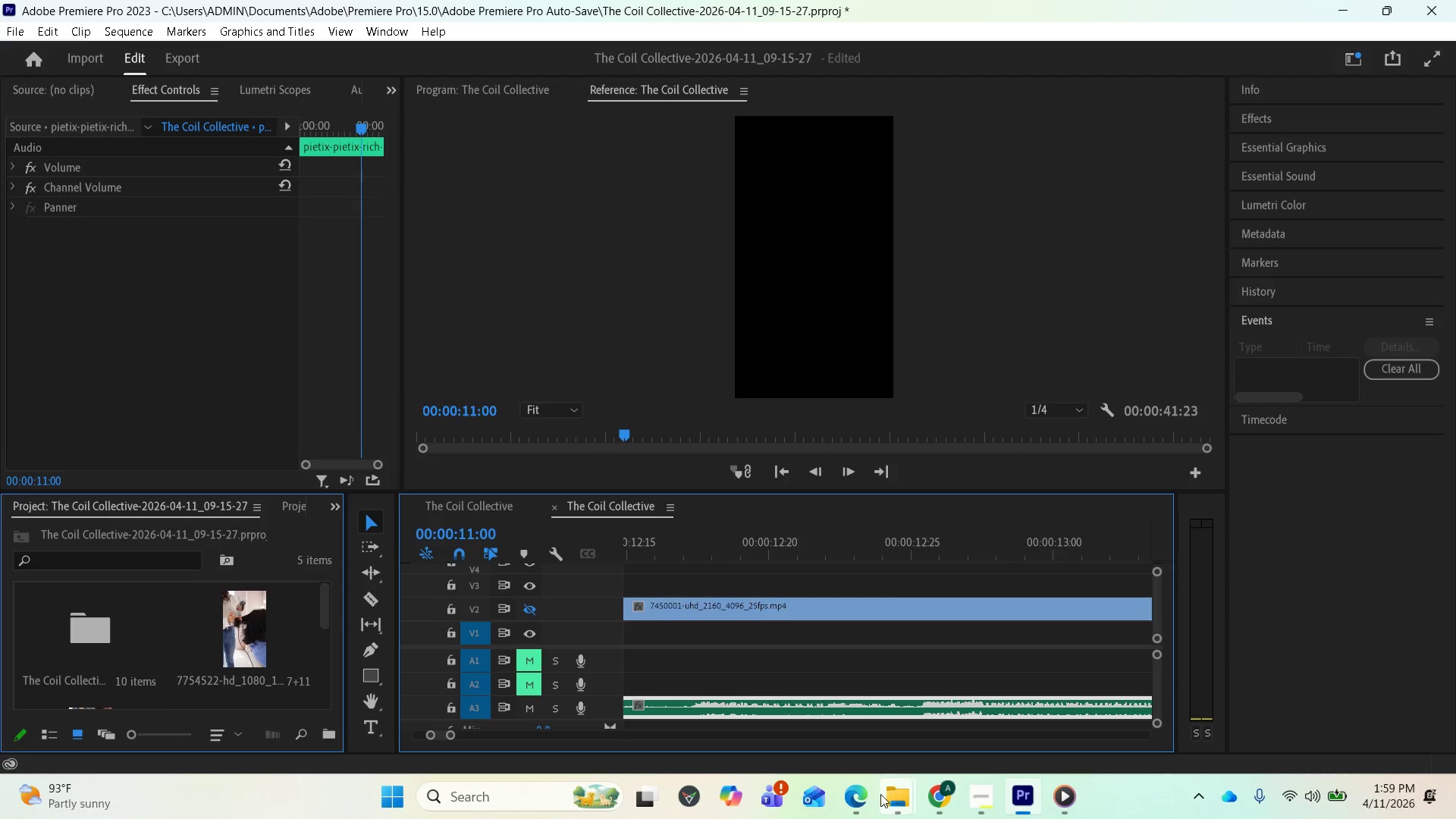 
left_click([860, 794])
 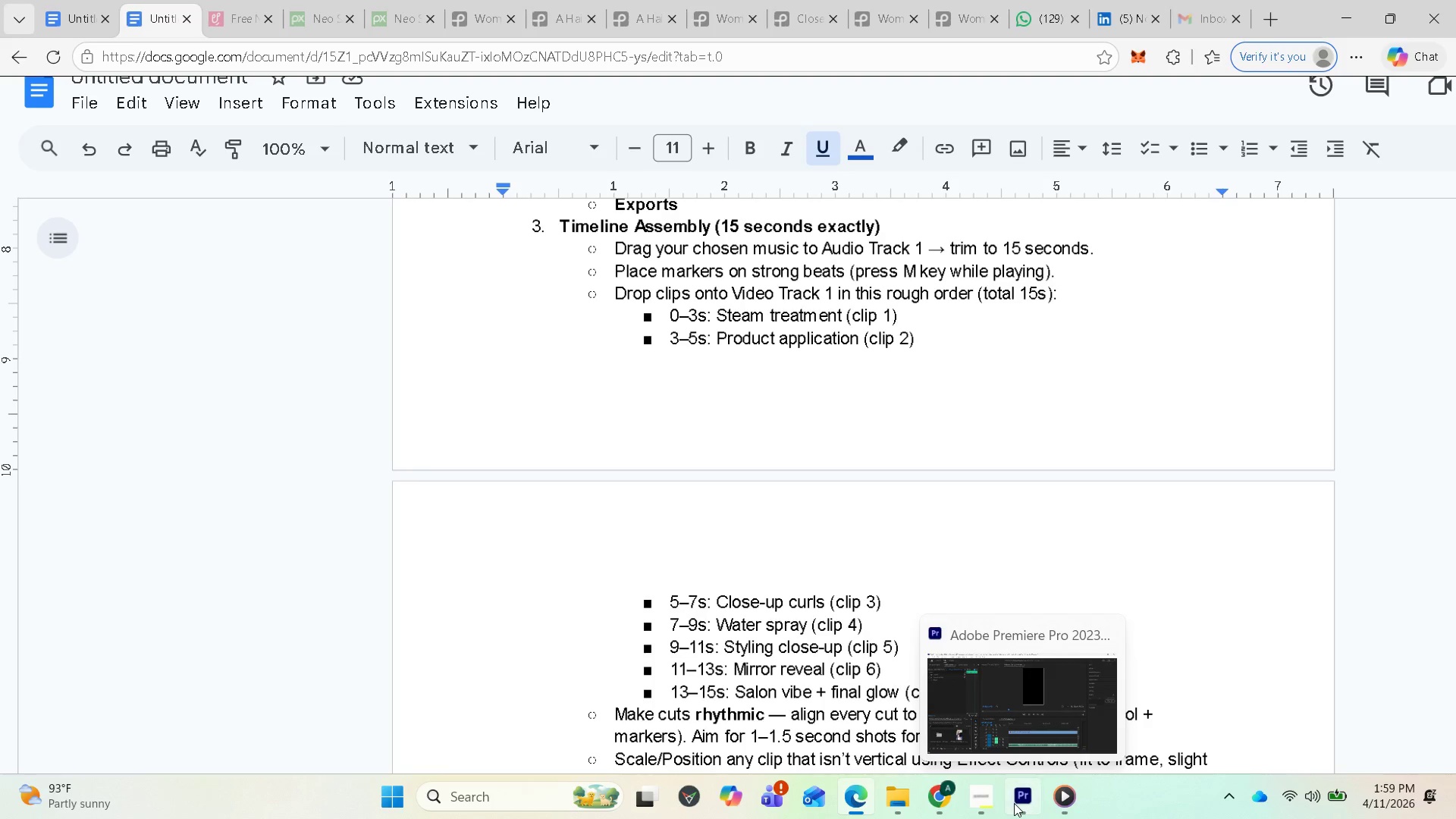 
scroll: coordinate [887, 630], scroll_direction: down, amount: 5.0
 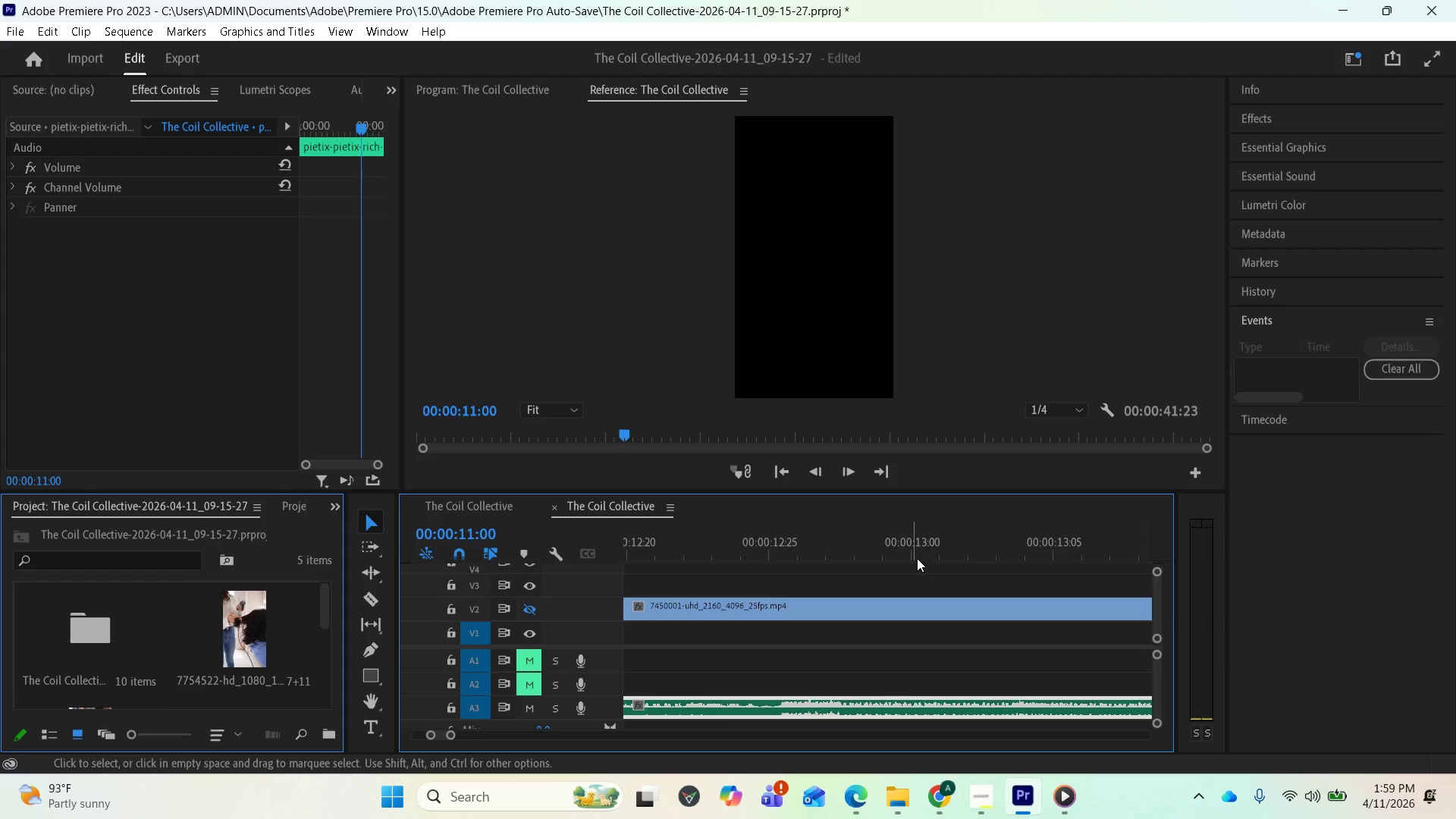 
left_click([910, 552])
 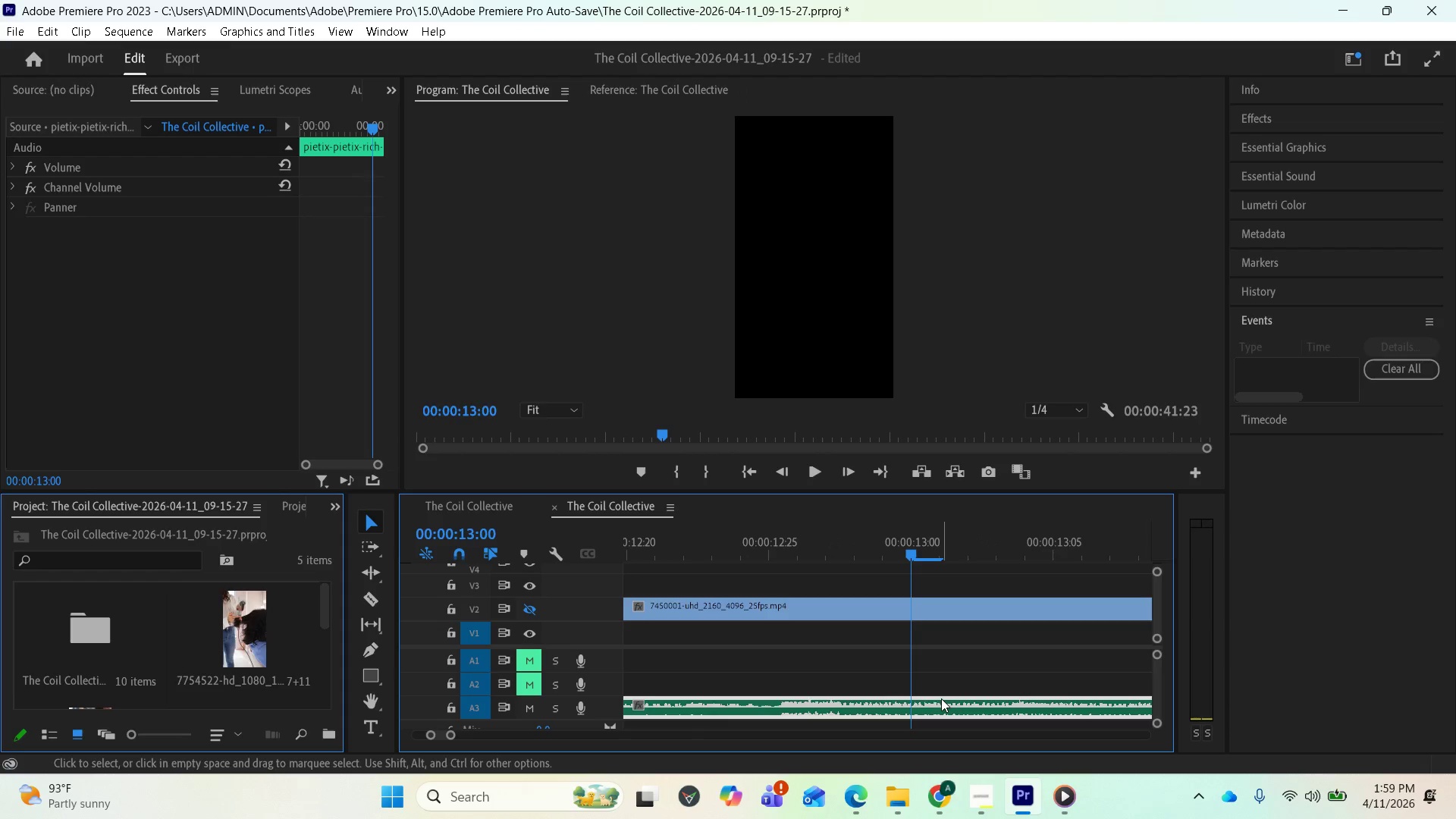 
type(mm)
 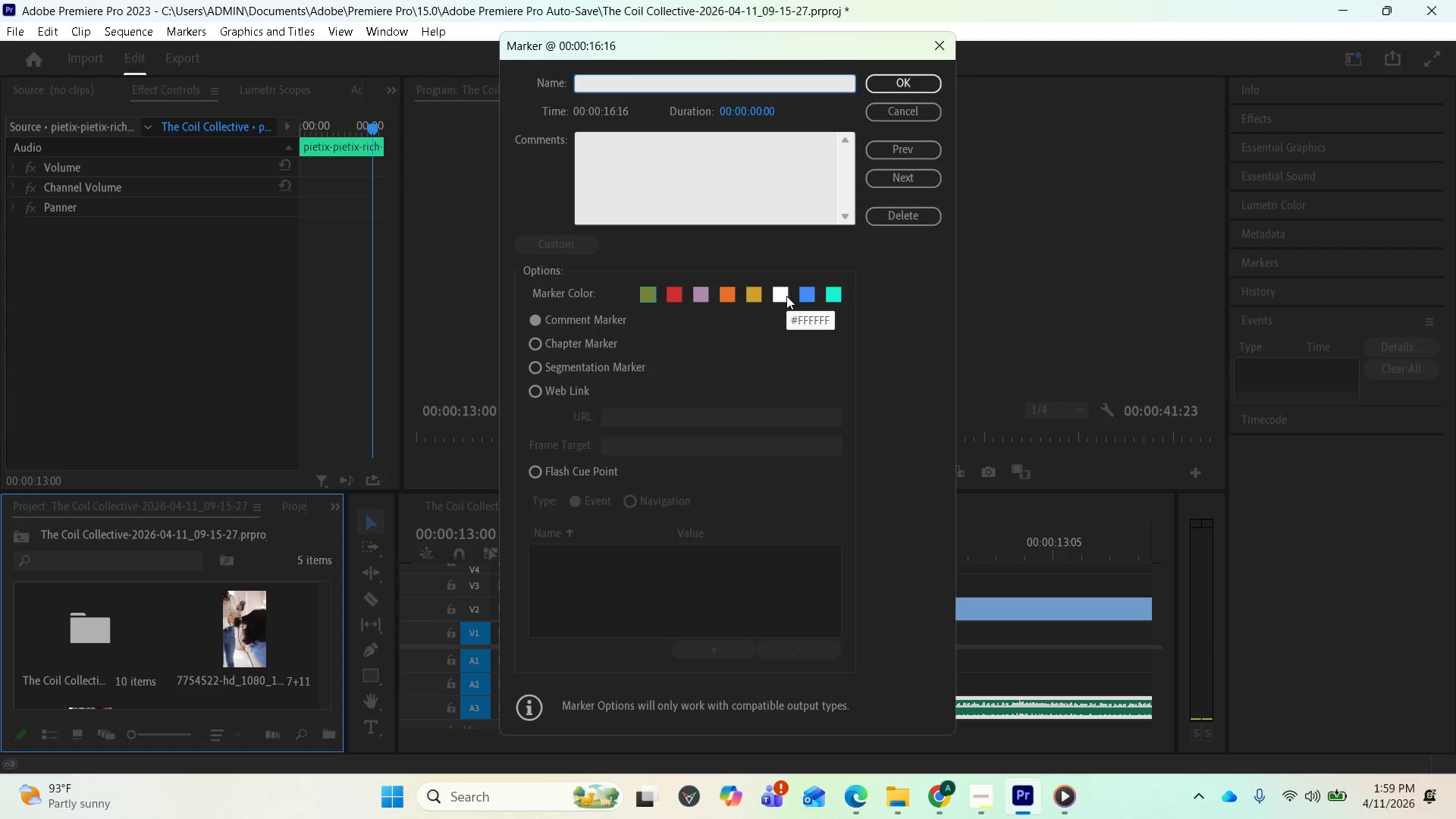 
wait(5.95)
 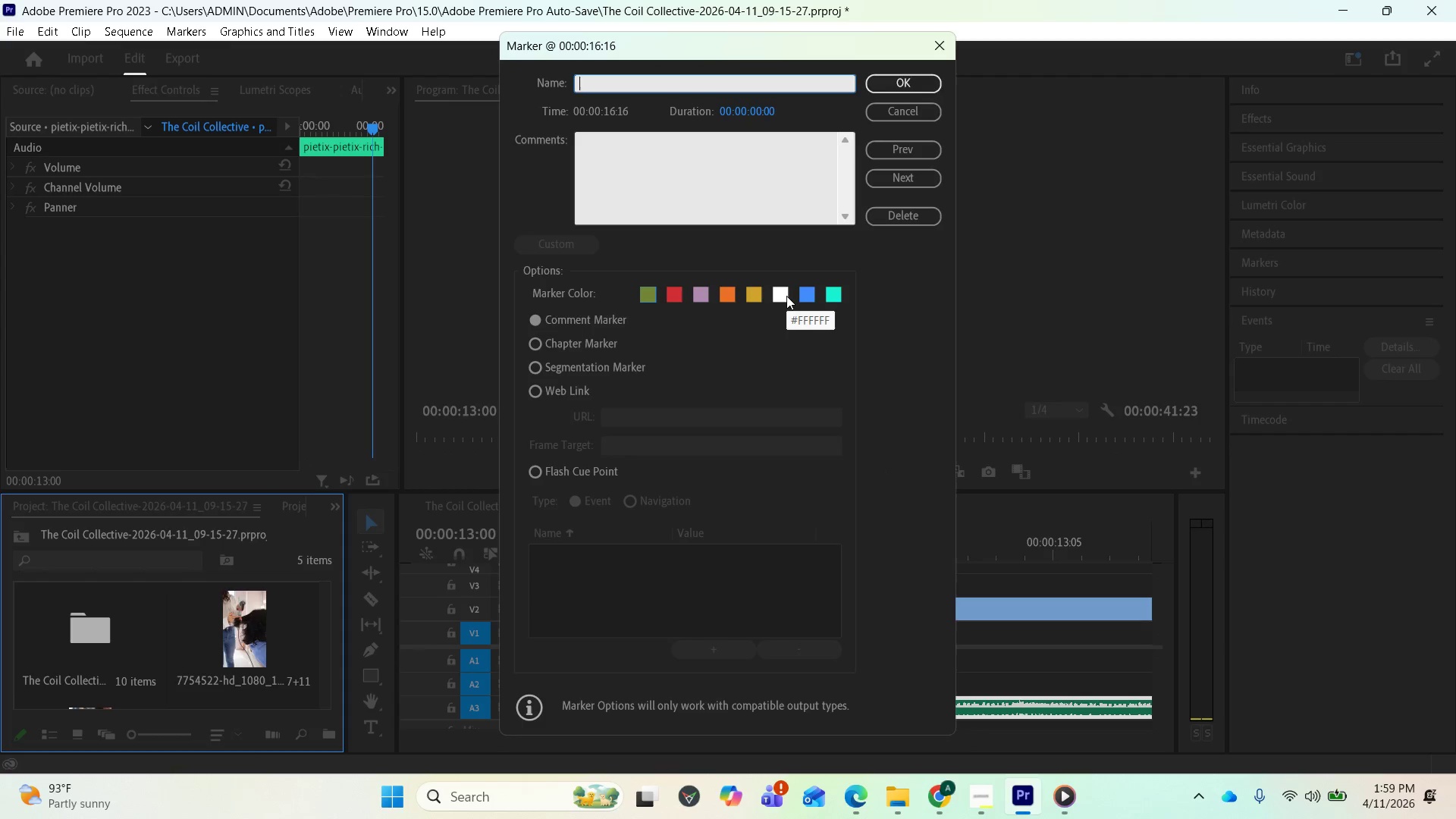 
left_click([786, 296])
 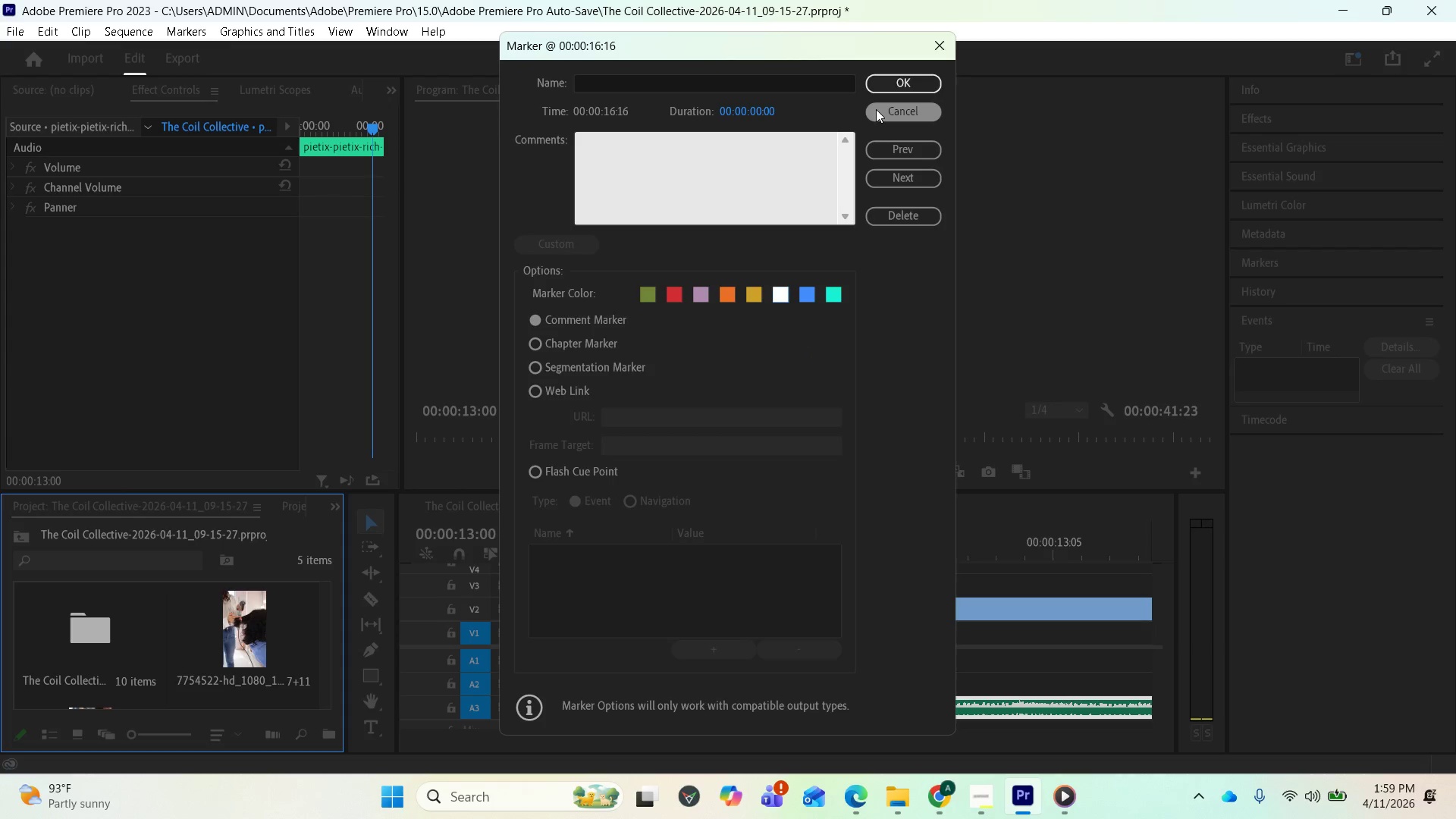 
left_click([903, 76])
 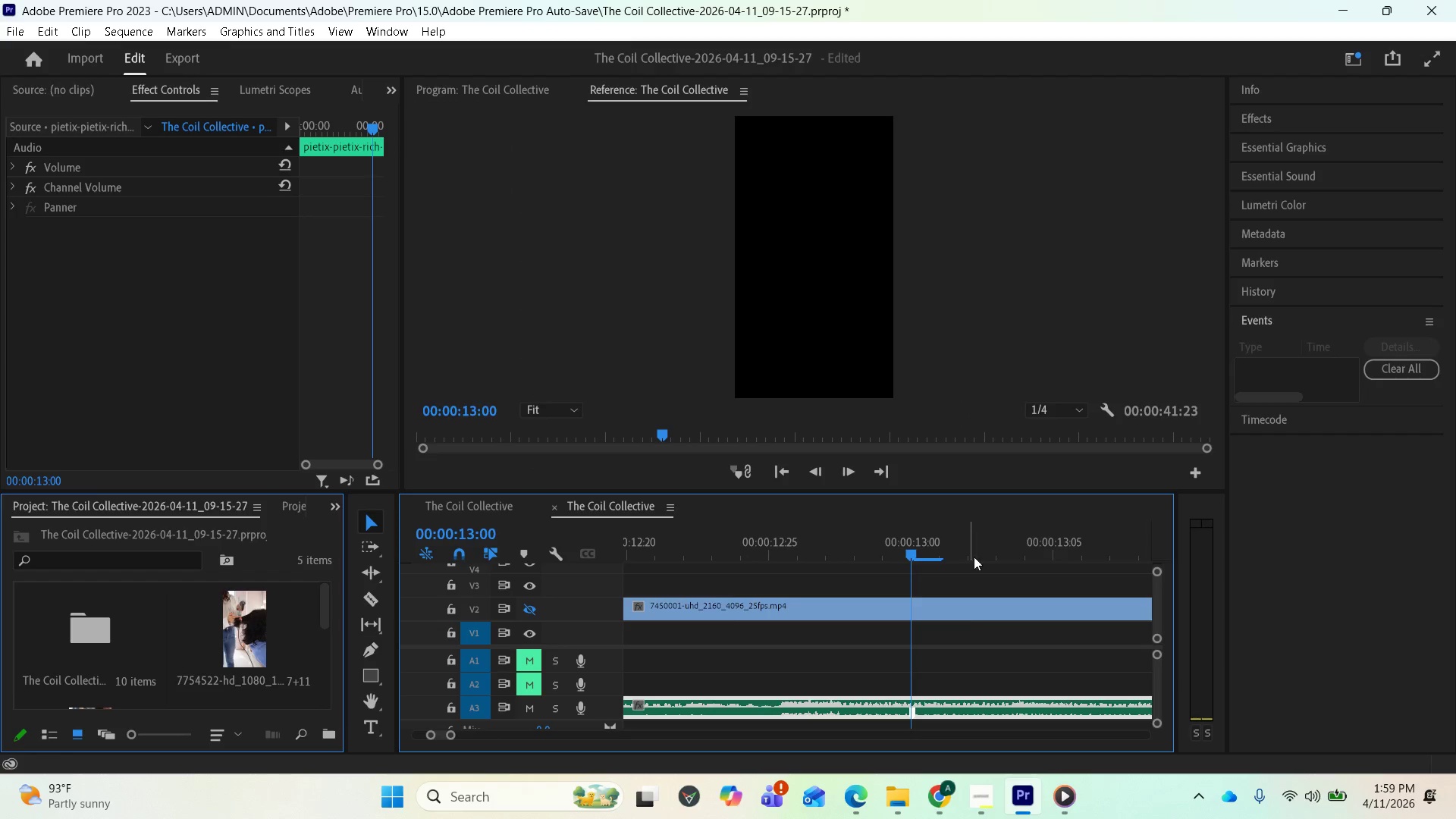 
scroll: coordinate [955, 568], scroll_direction: down, amount: 60.0
 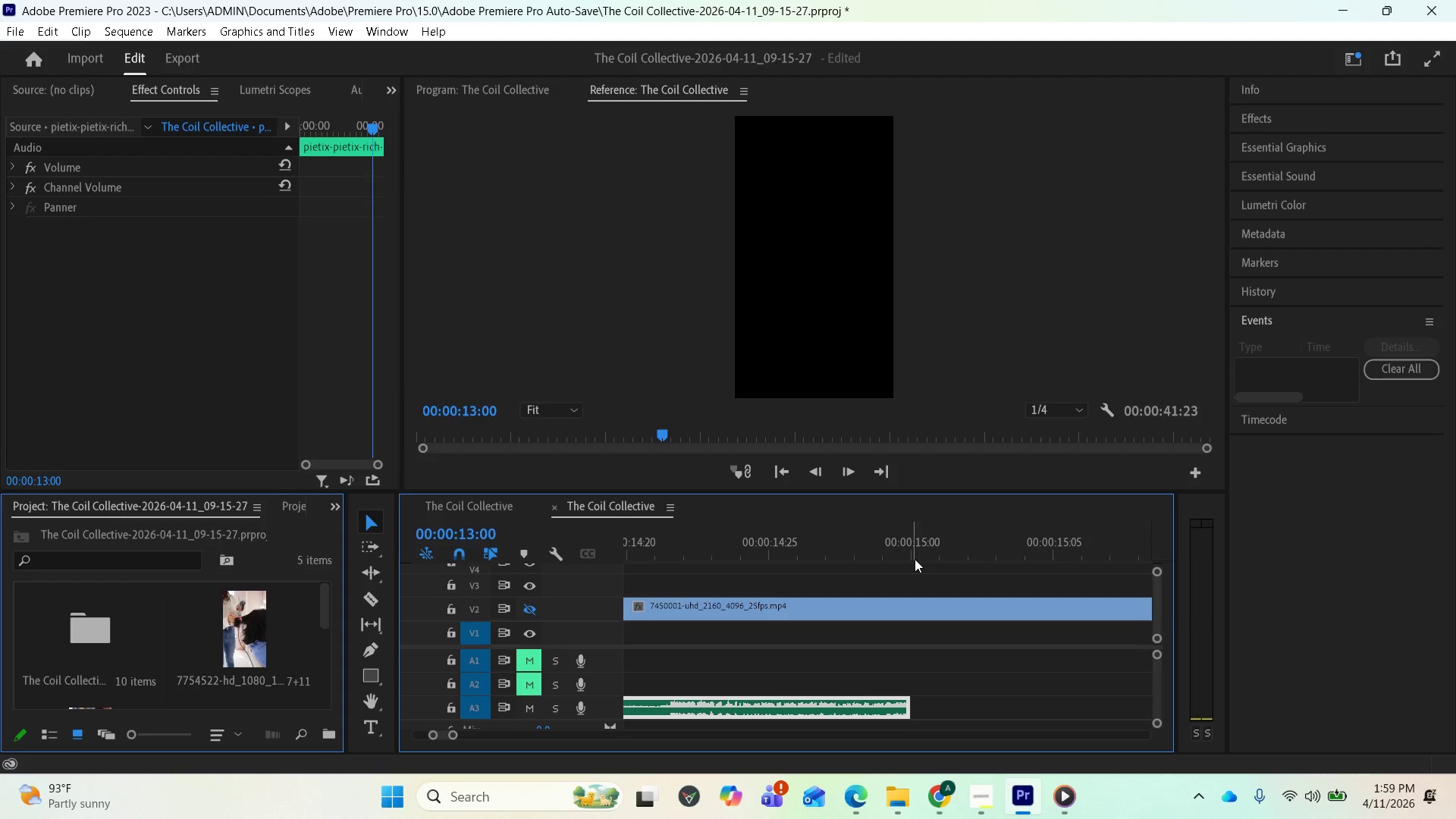 
left_click([913, 554])
 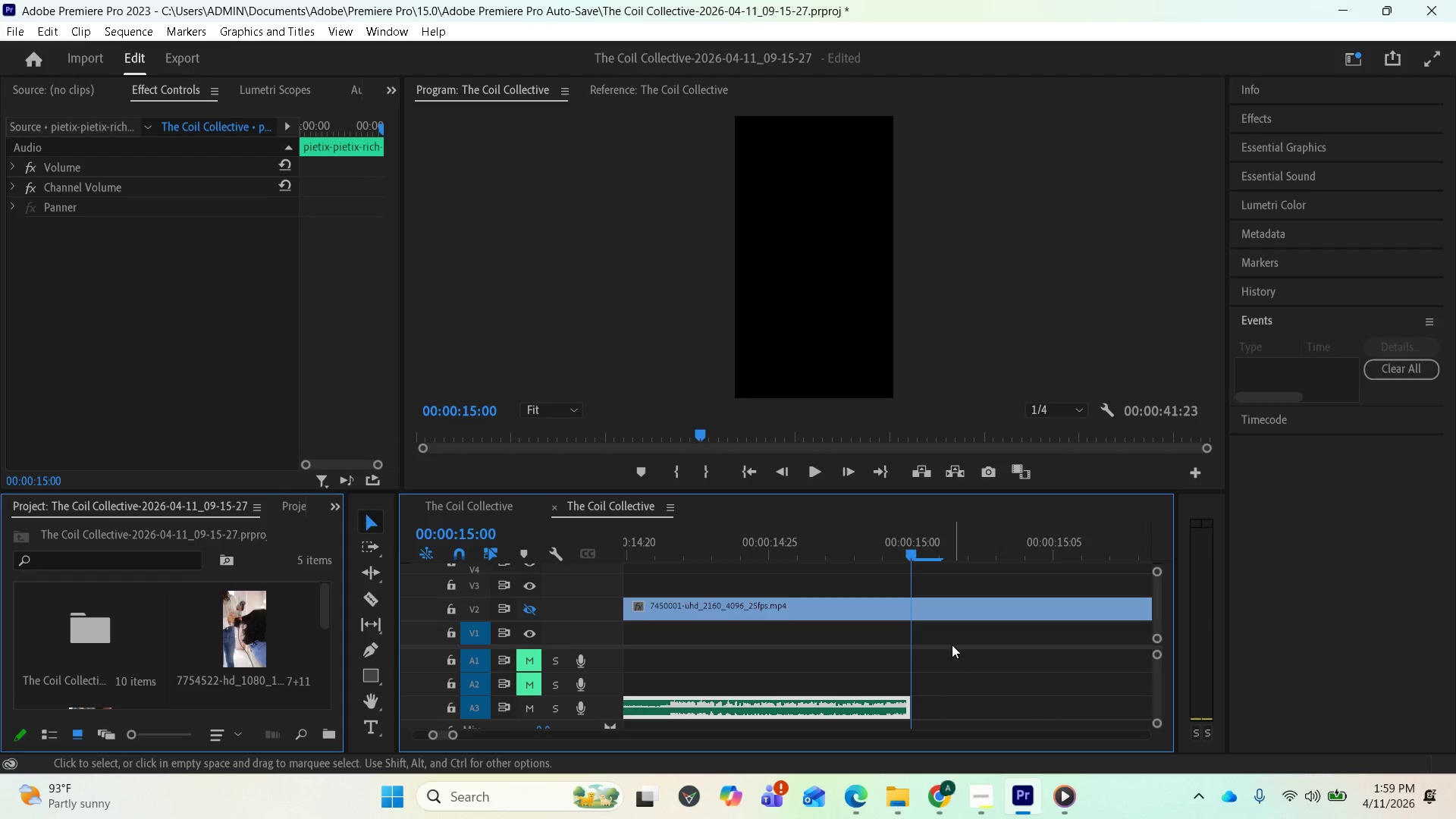 
wait(8.84)
 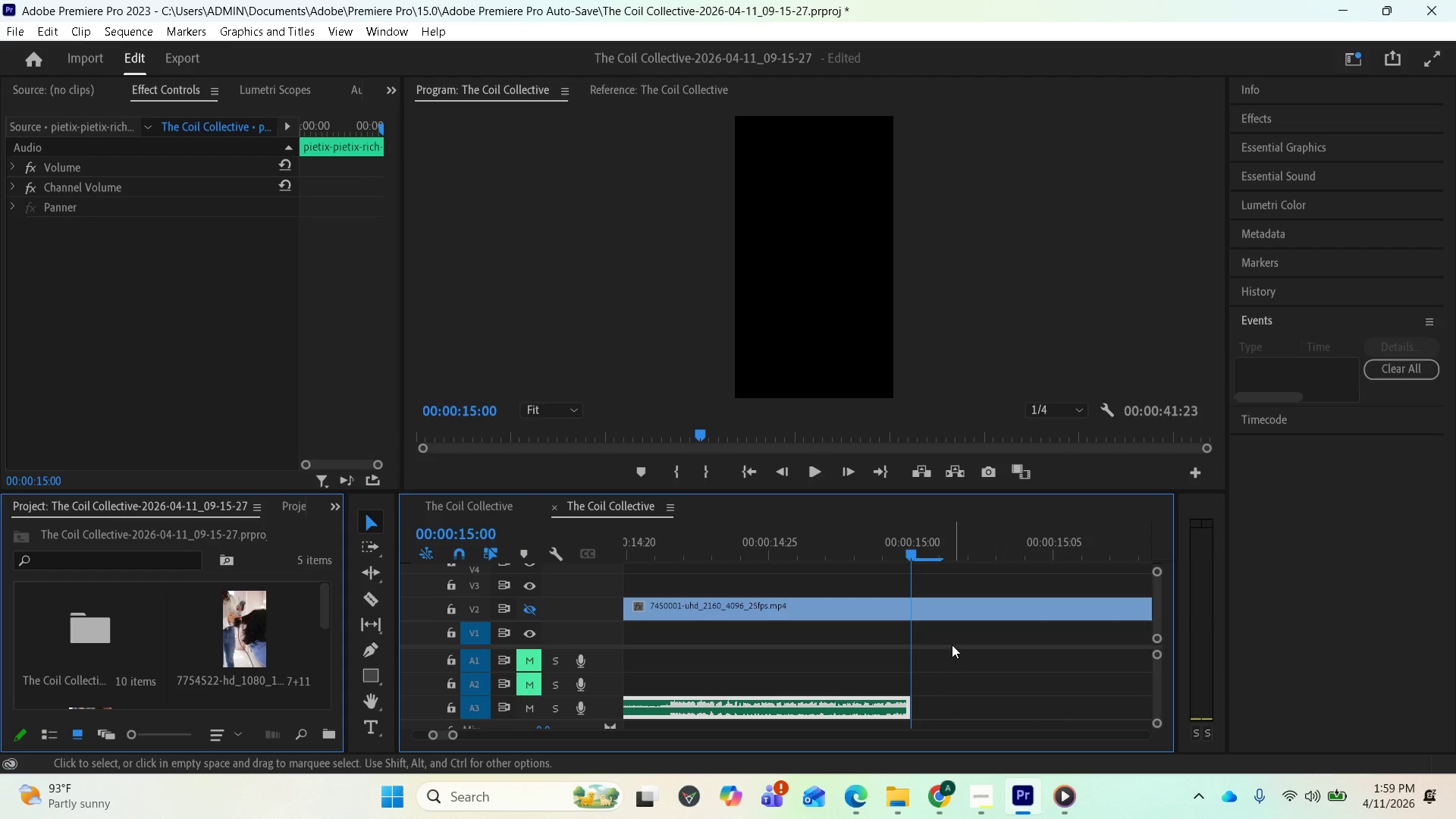 
scroll: coordinate [681, 627], scroll_direction: up, amount: 5.0
 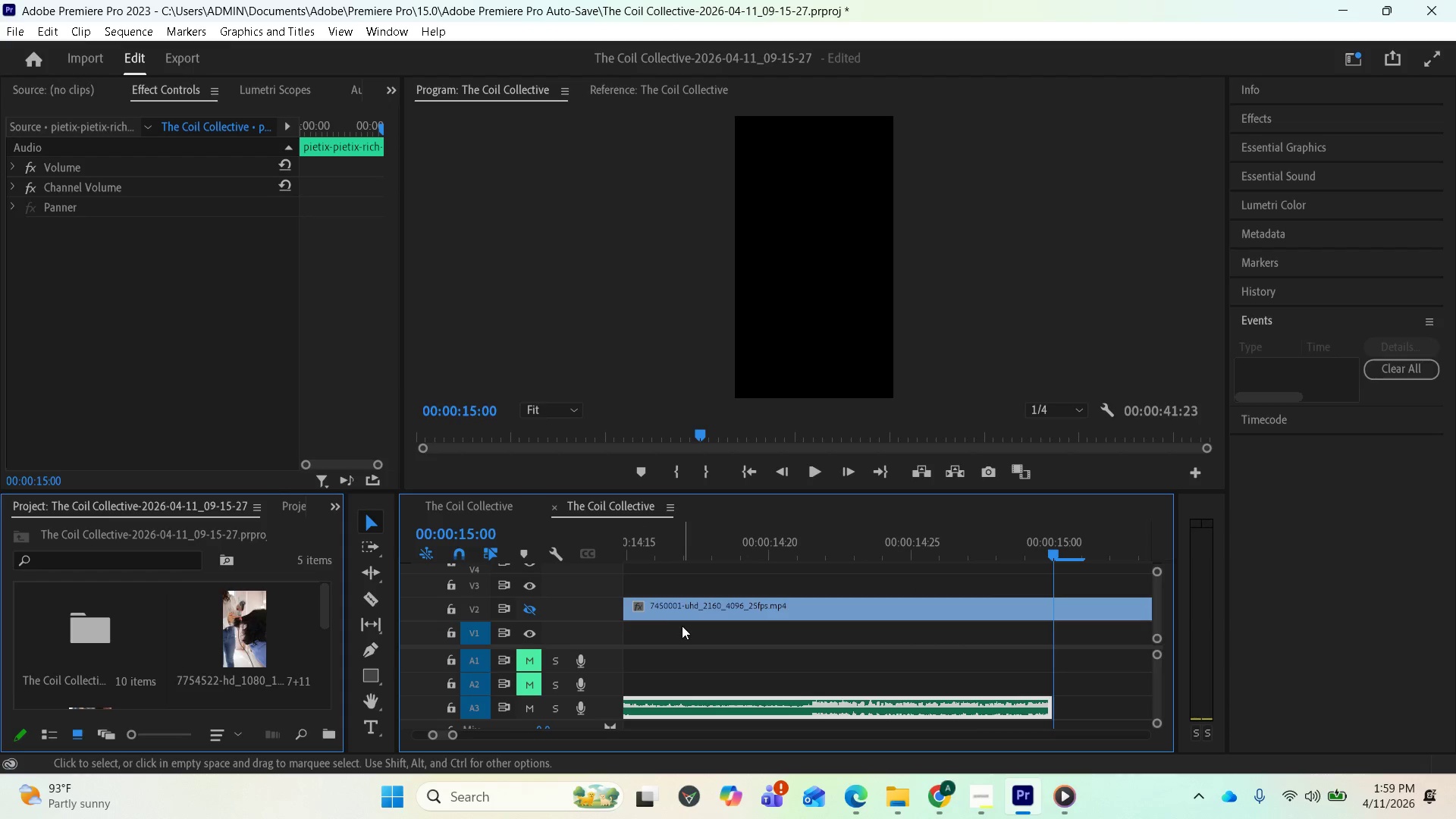 
scroll: coordinate [697, 631], scroll_direction: down, amount: 2.0
 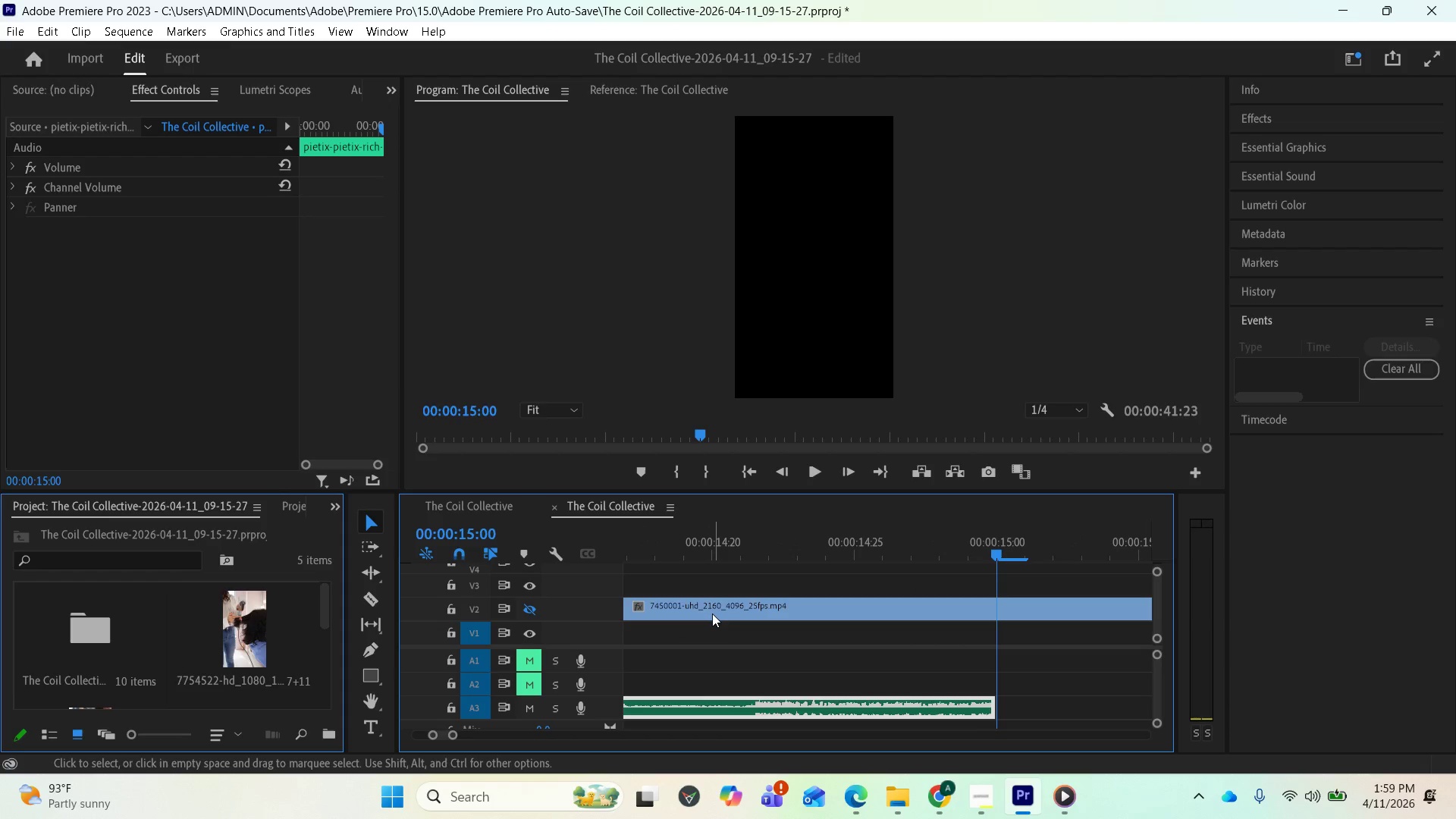 
left_click_drag(start_coordinate=[712, 611], to_coordinate=[971, 610])
 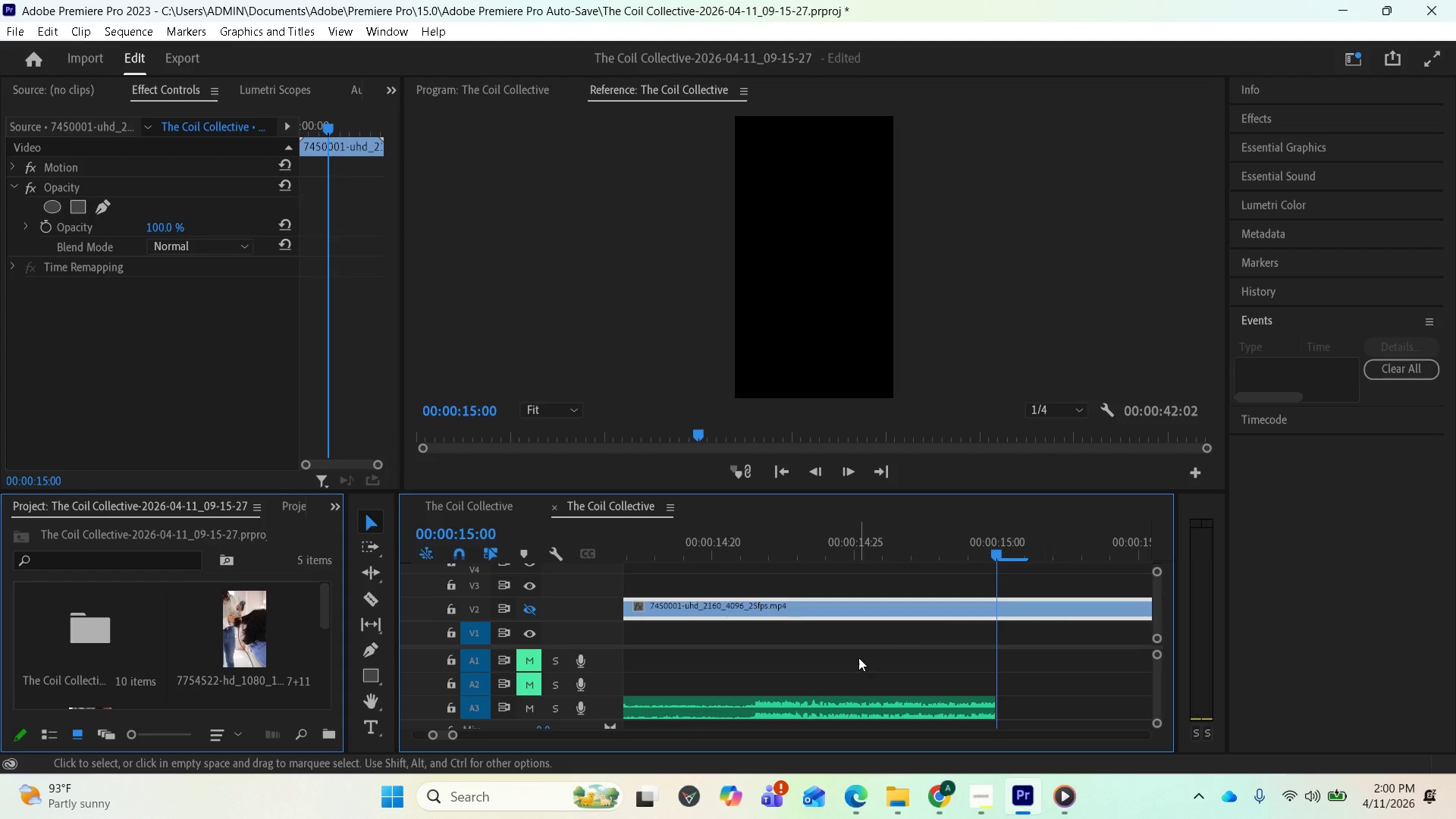 
wait(6.08)
 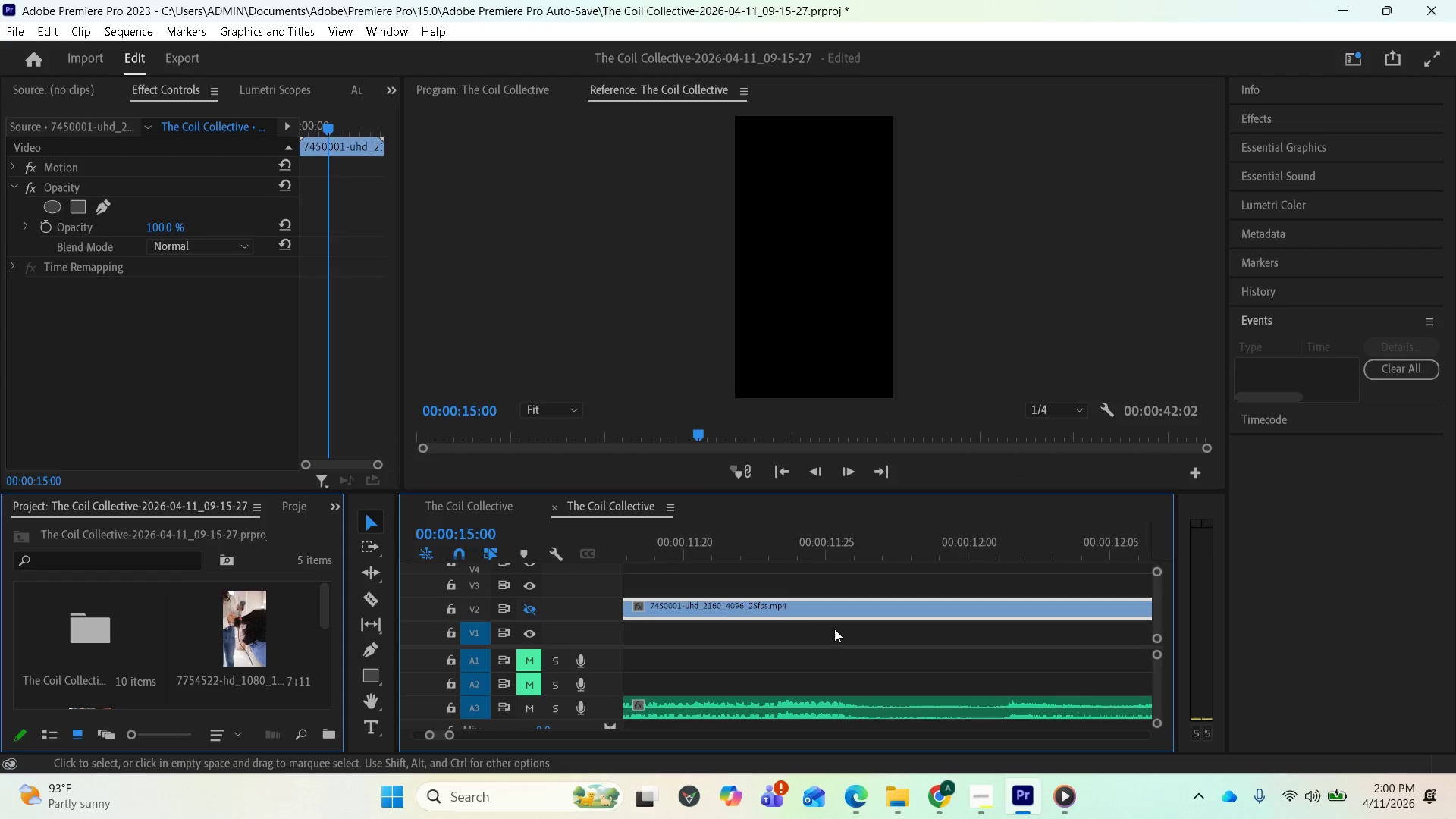 
key(Minus)
 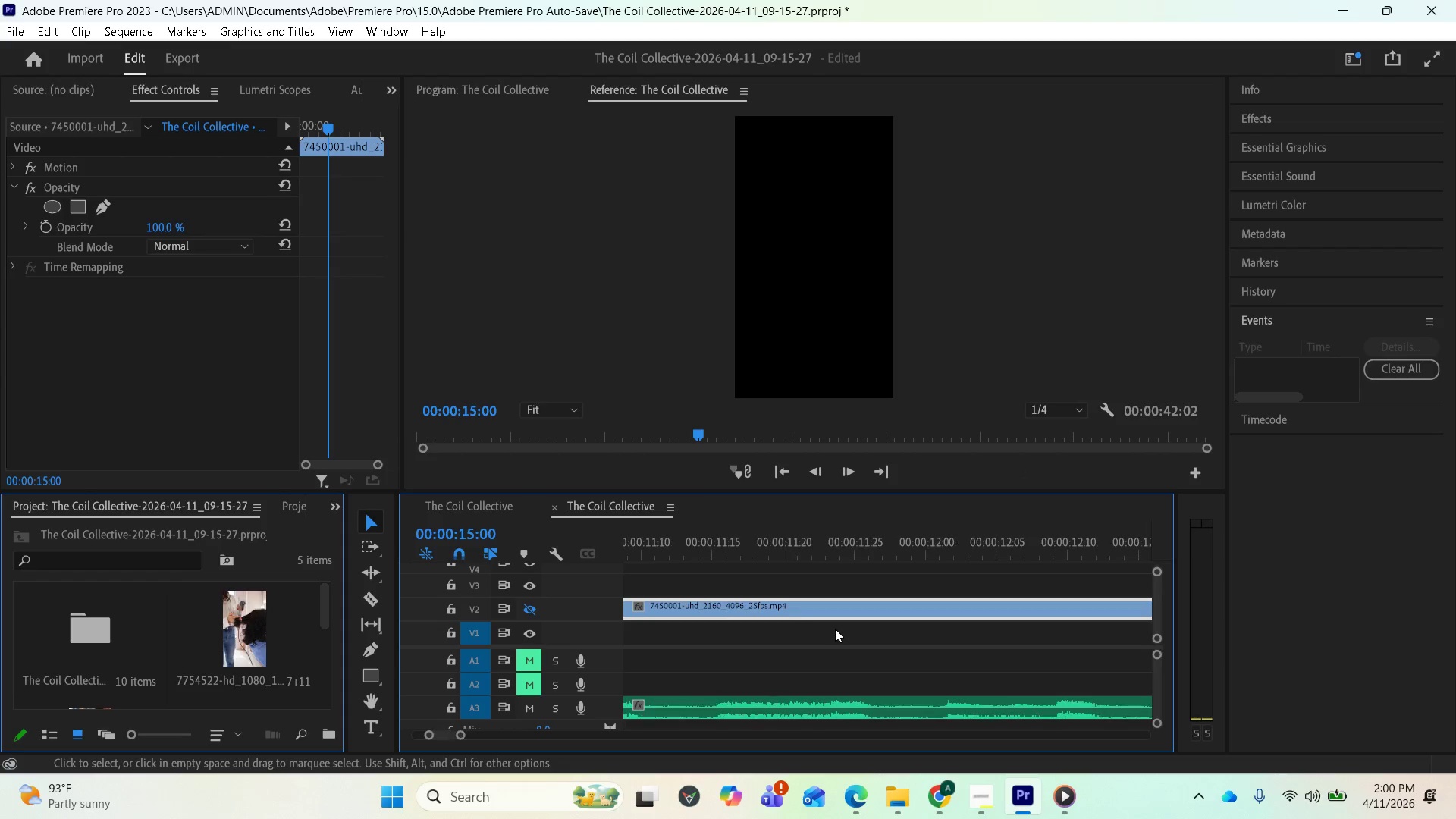 
key(Minus)
 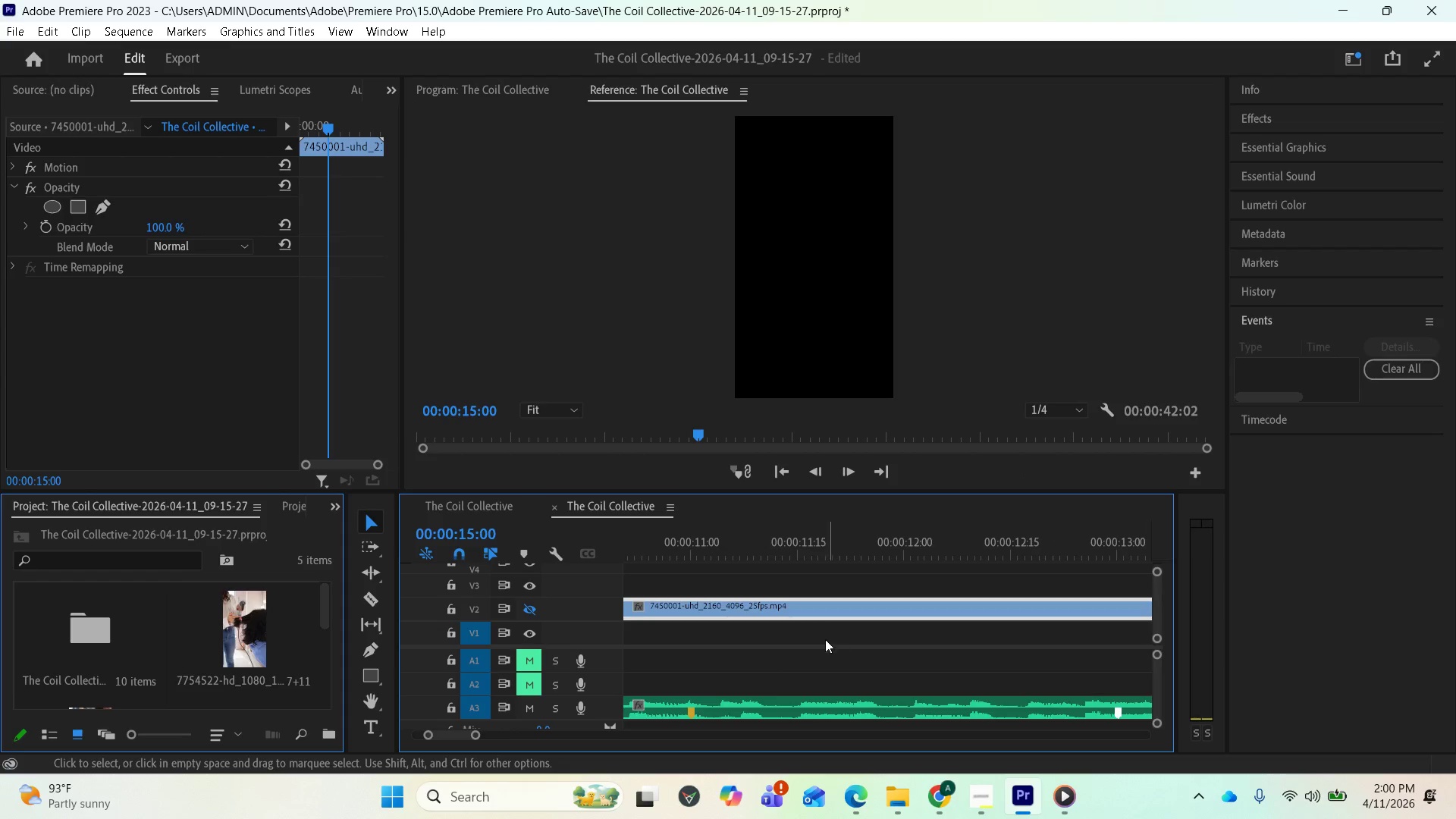 
scroll: coordinate [827, 628], scroll_direction: up, amount: 89.0
 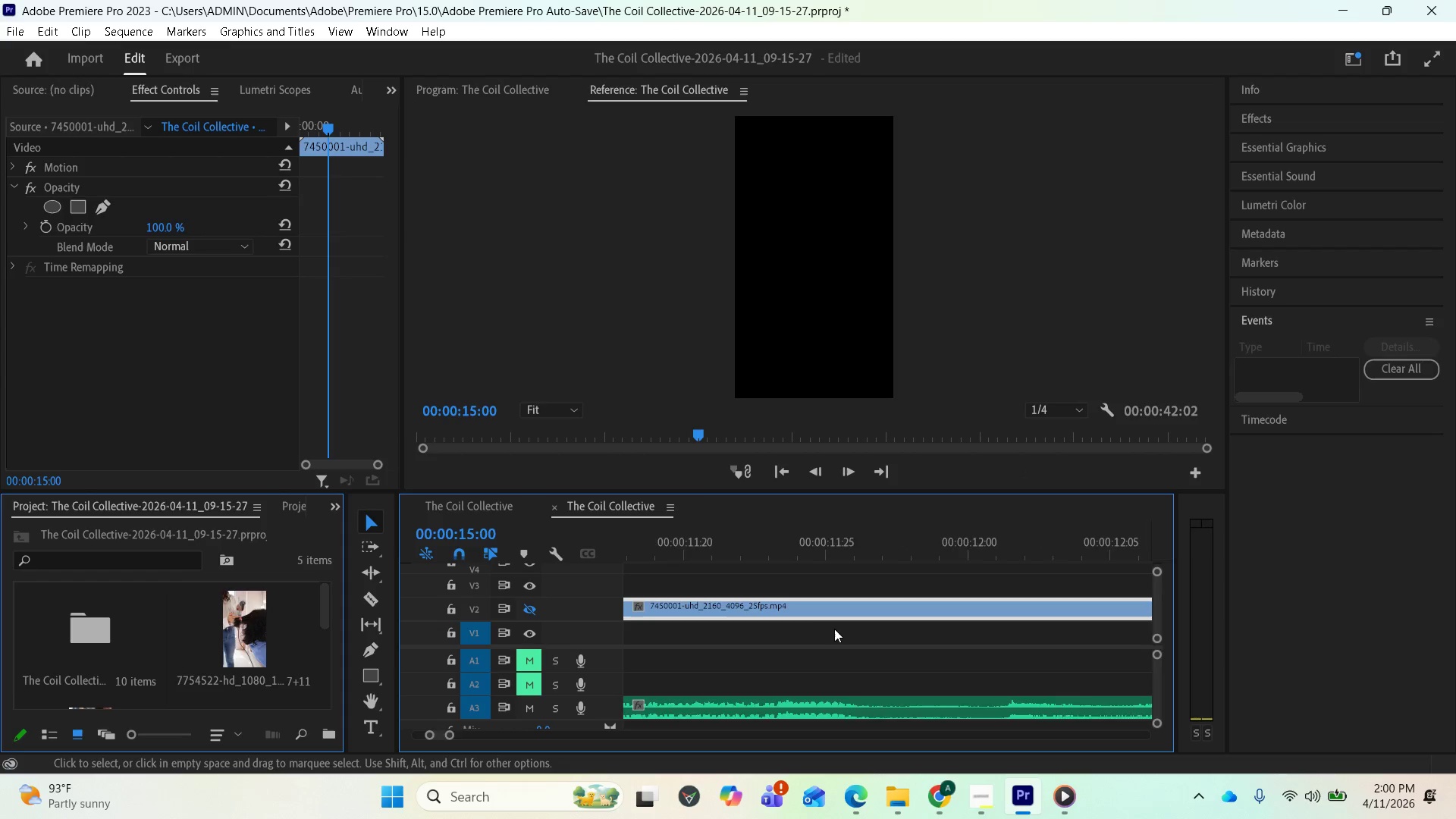 
key(Minus)
 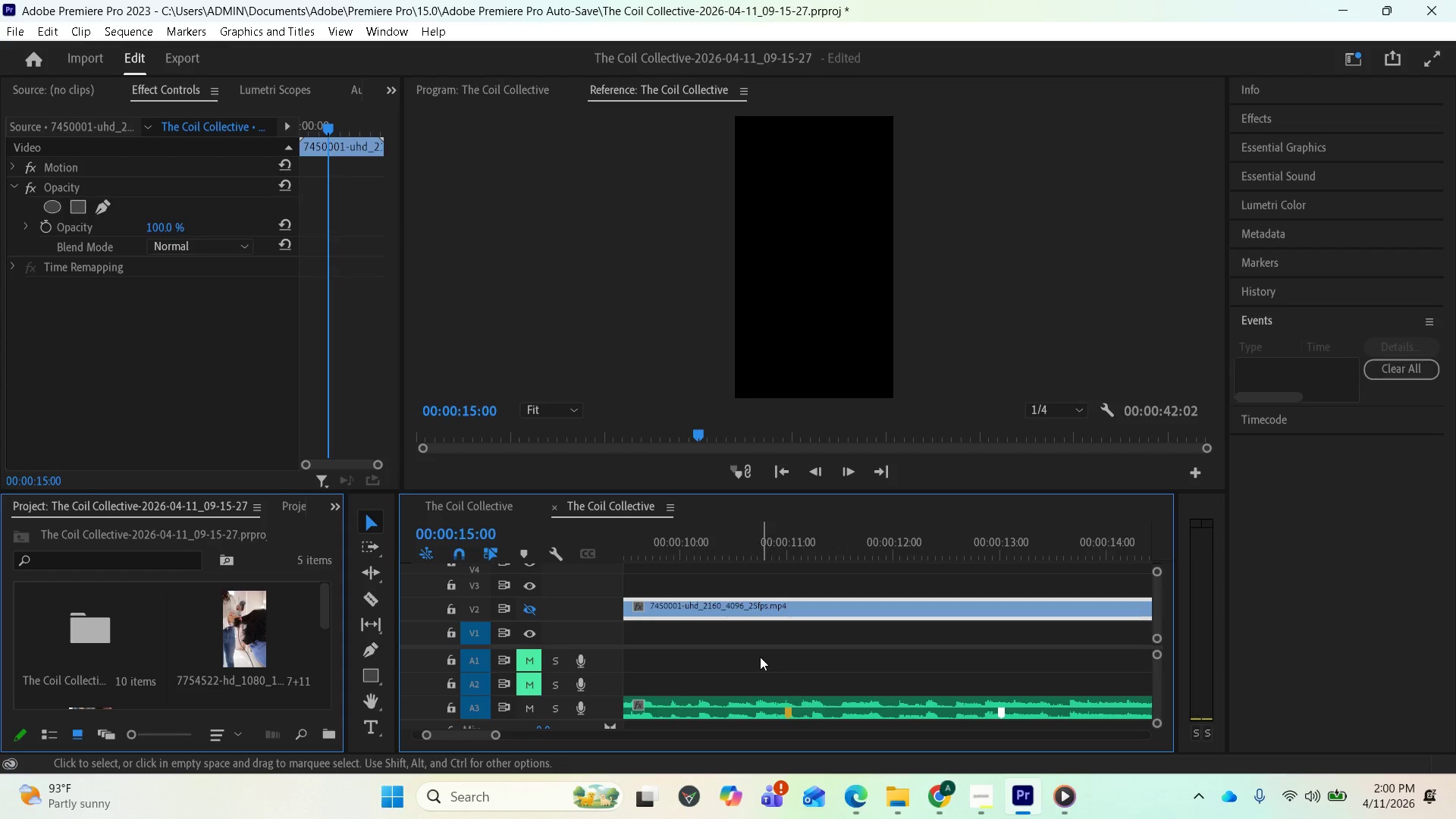 
scroll: coordinate [757, 560], scroll_direction: up, amount: 44.0
 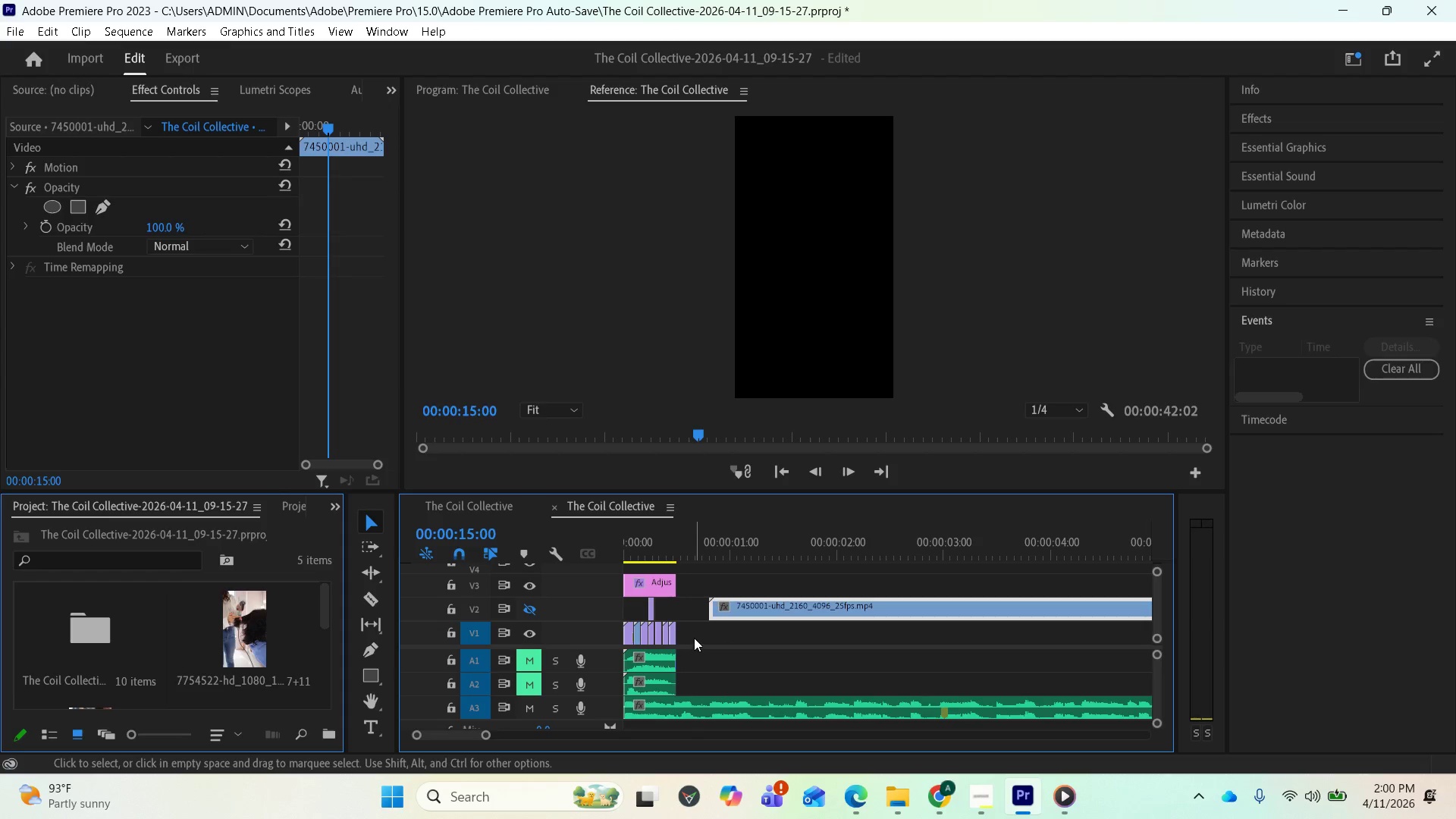 
left_click_drag(start_coordinate=[698, 642], to_coordinate=[646, 632])
 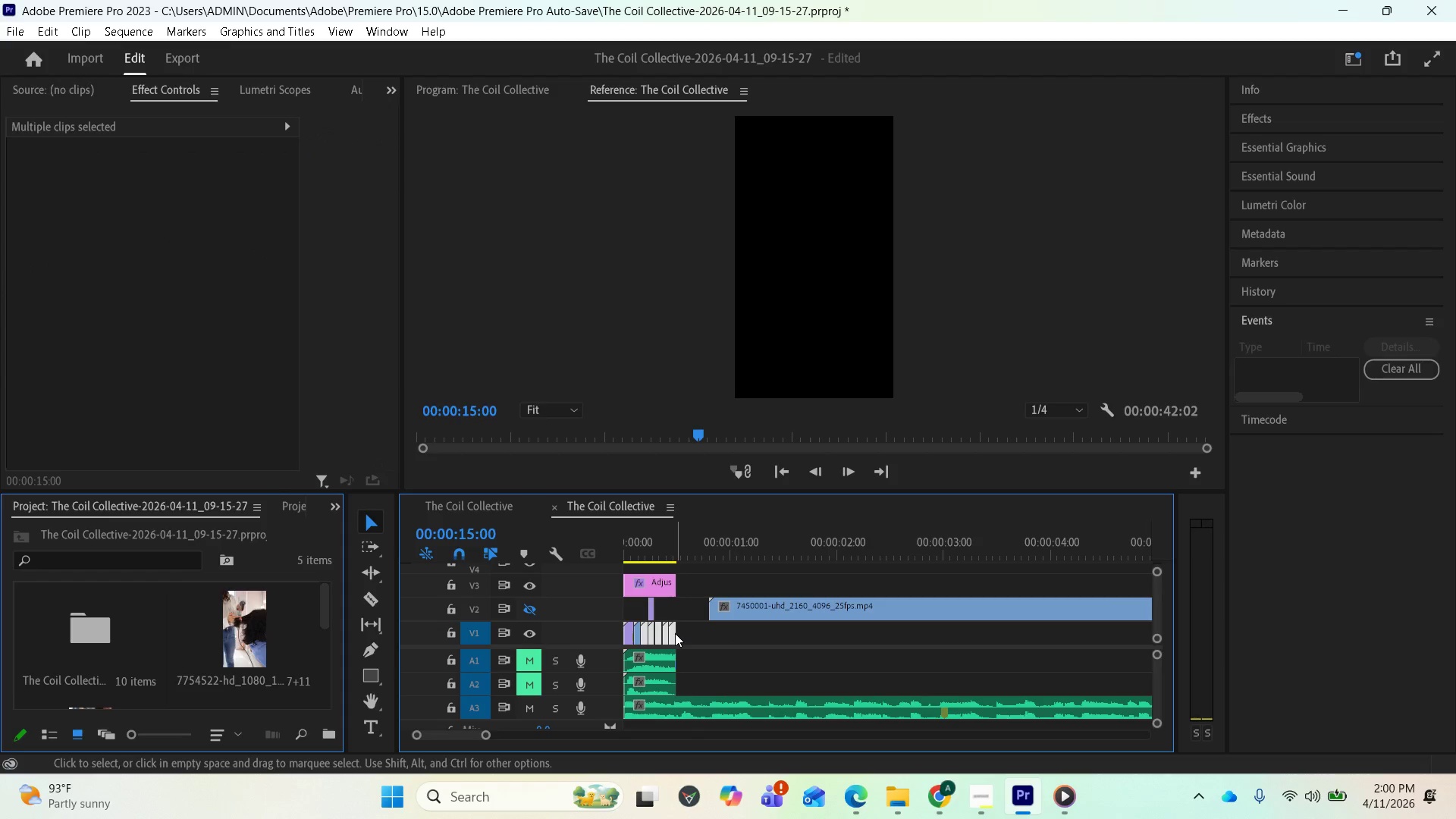 
left_click_drag(start_coordinate=[675, 633], to_coordinate=[1106, 645])
 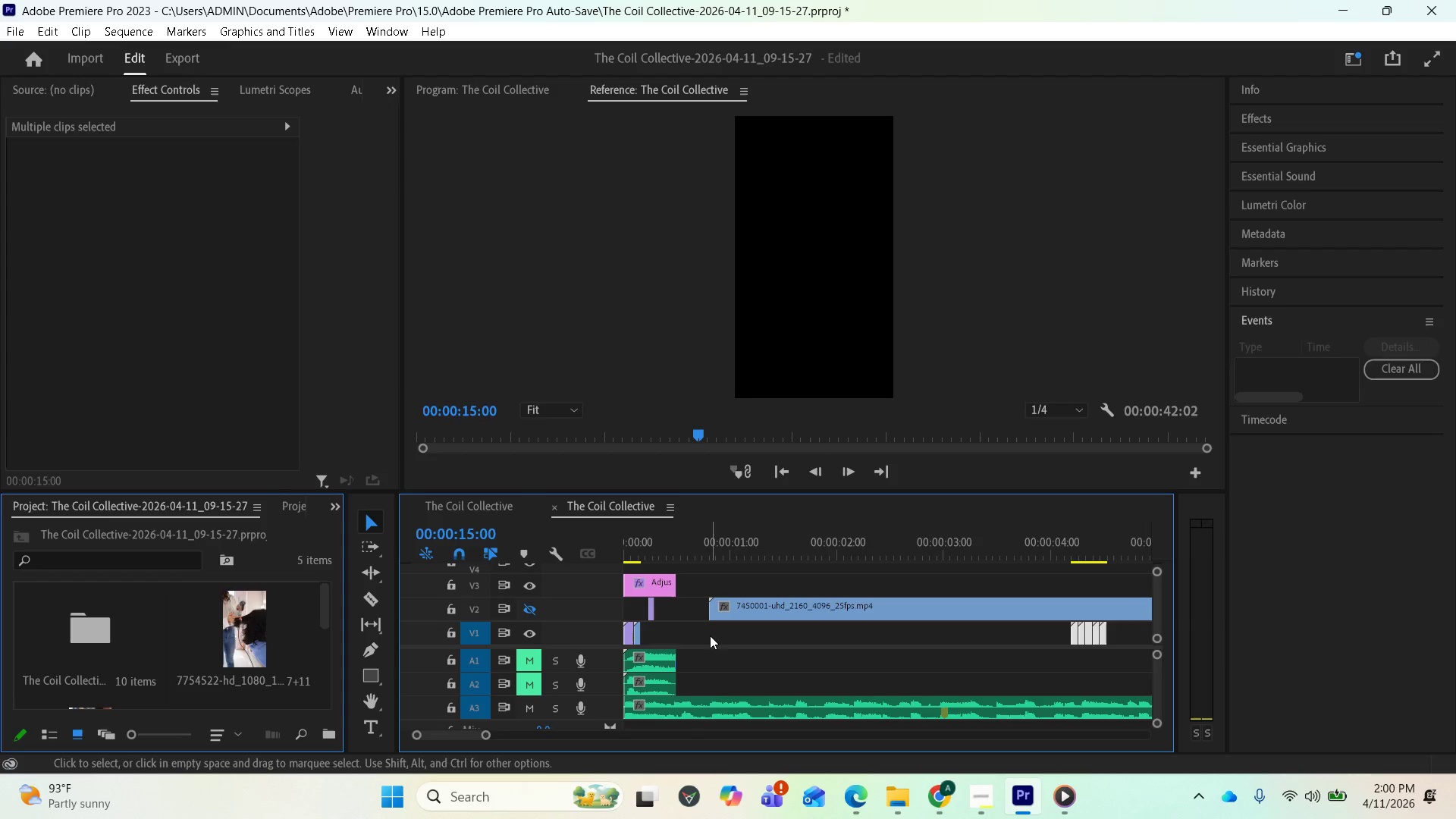 
key(Control+Z)
 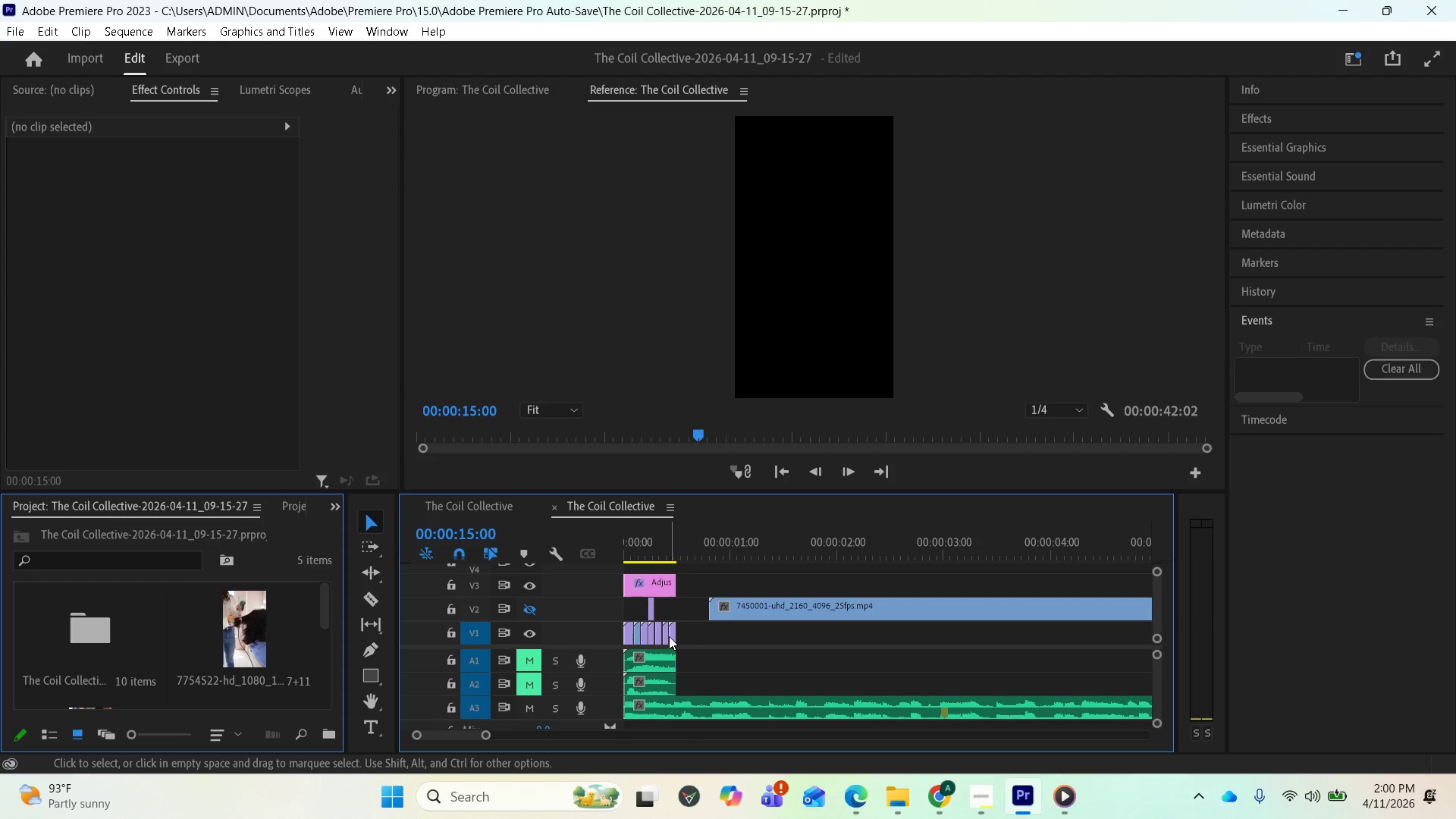 
hold_key(key=ShiftLeft, duration=0.7)
 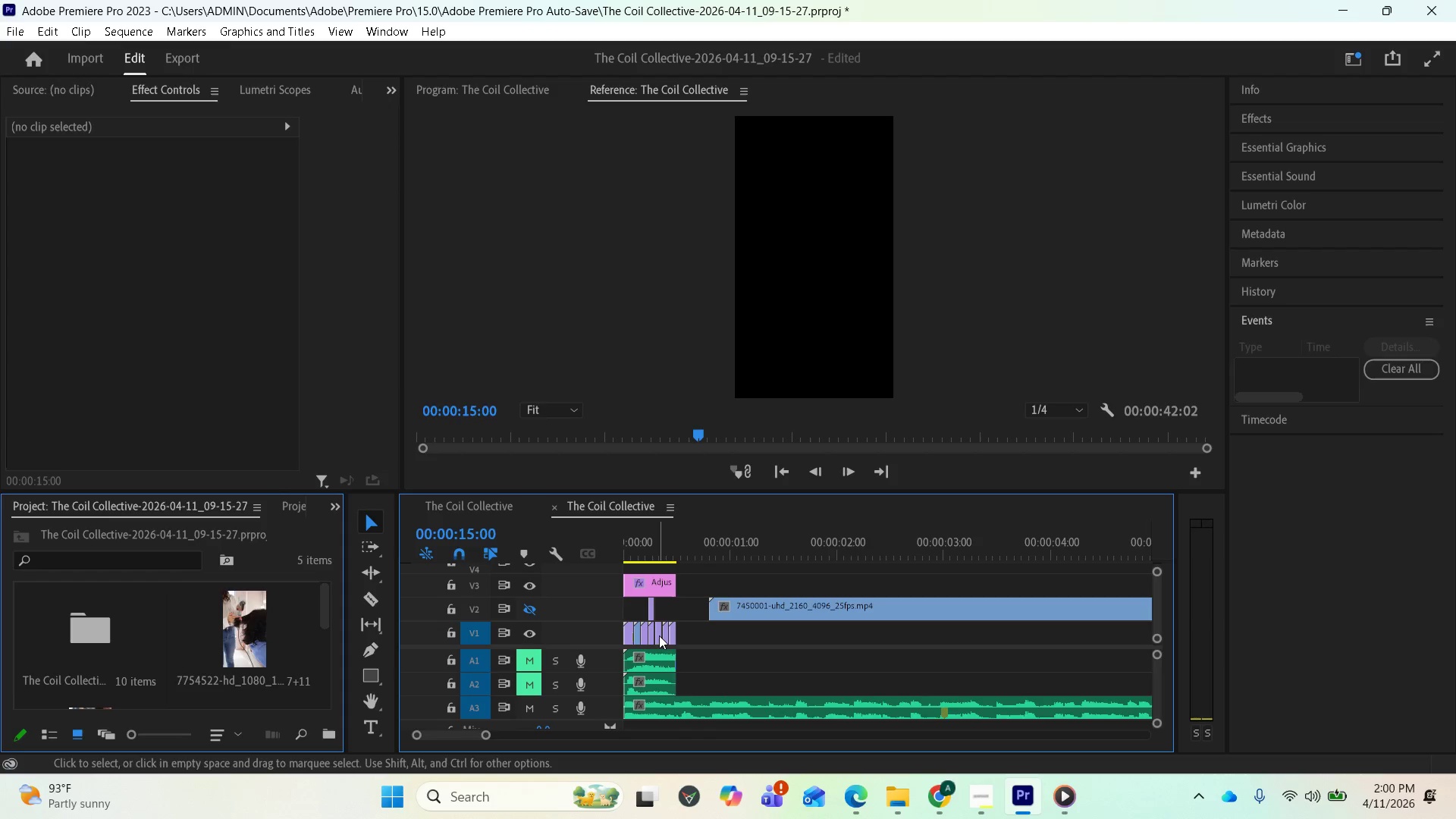 
key(Control+ControlLeft)
 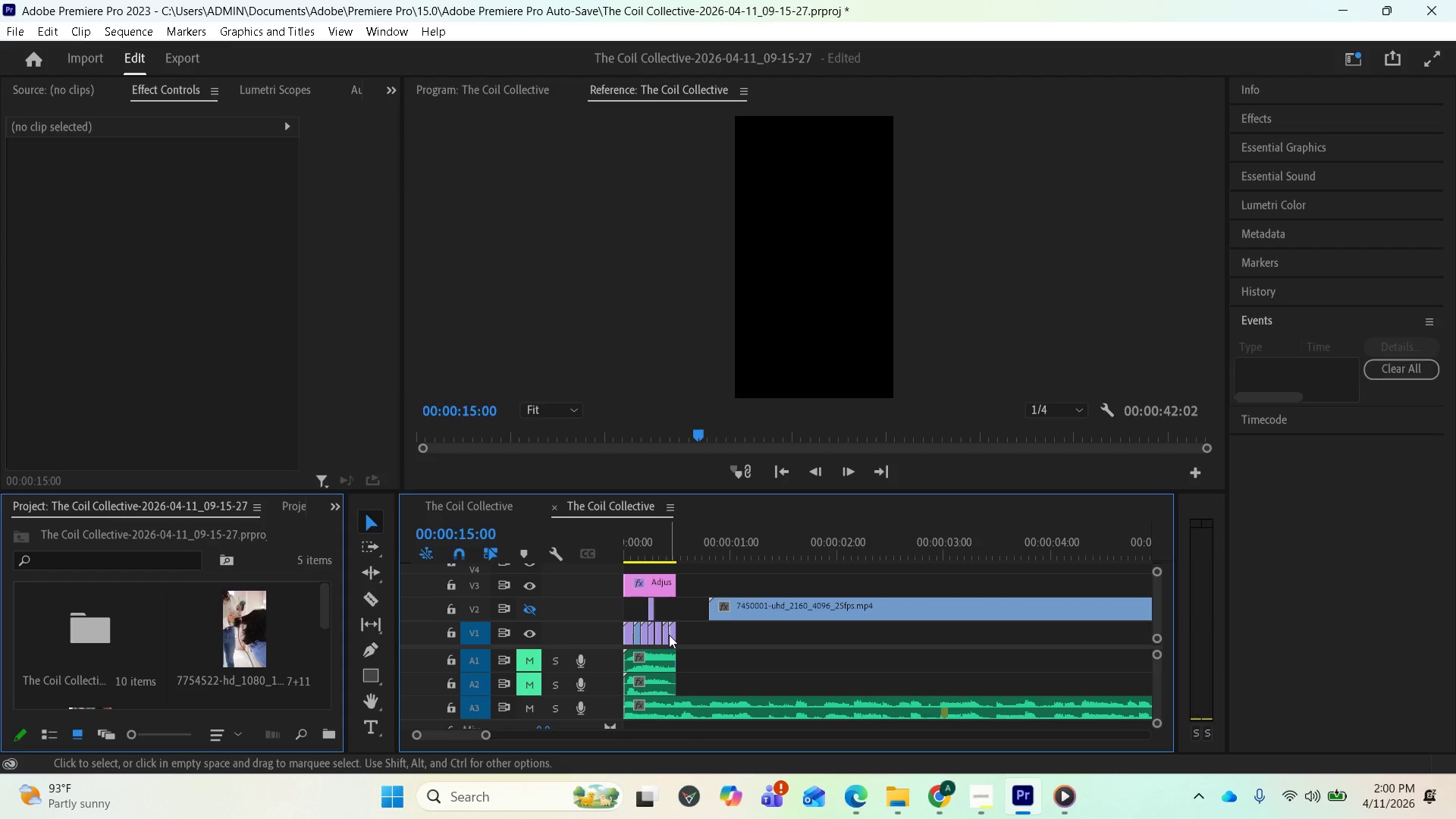 
left_click([670, 635])
 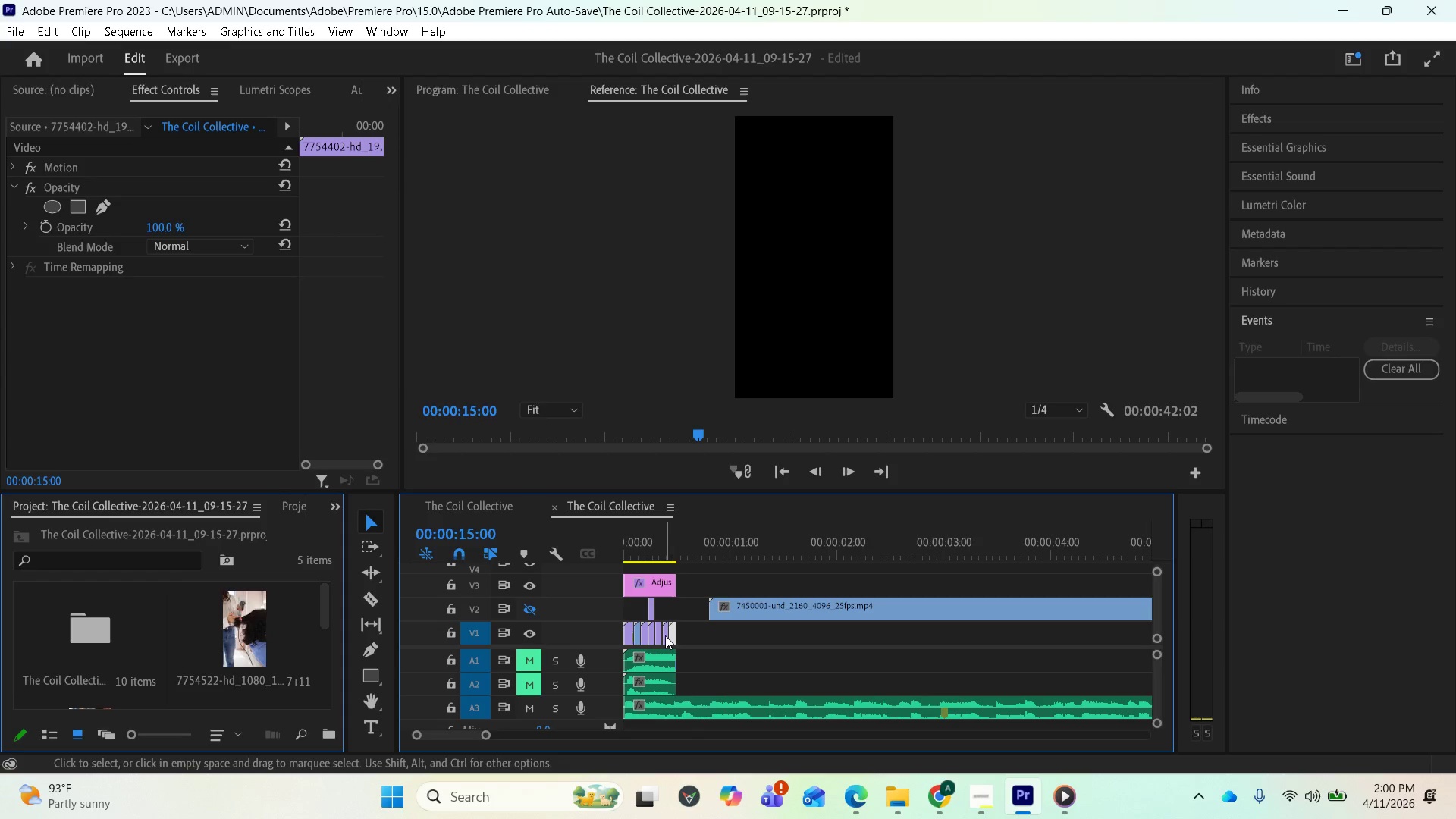 
hold_key(key=ShiftLeft, duration=4.8)
left_click([664, 633])
 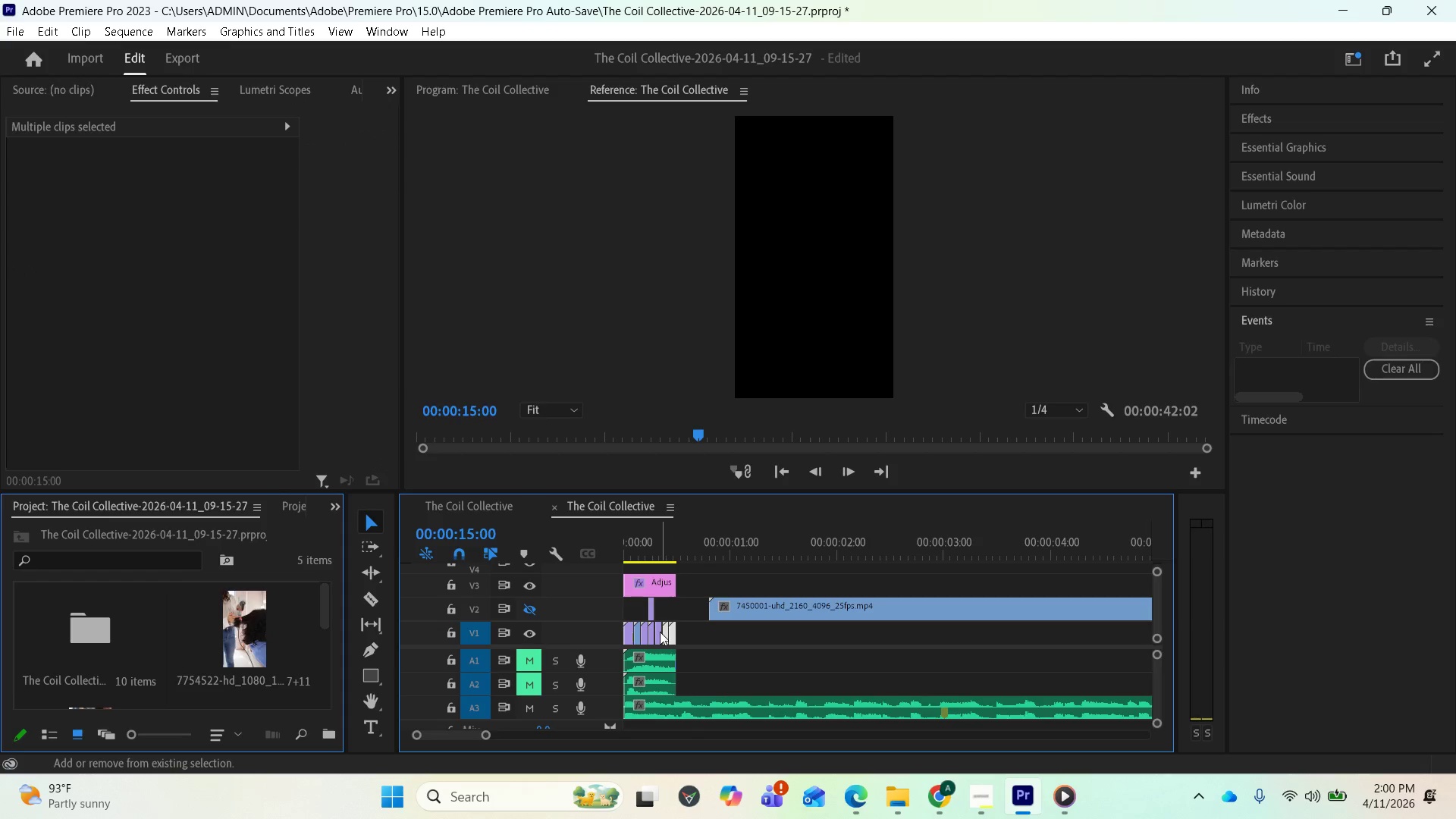 
left_click([659, 631])
 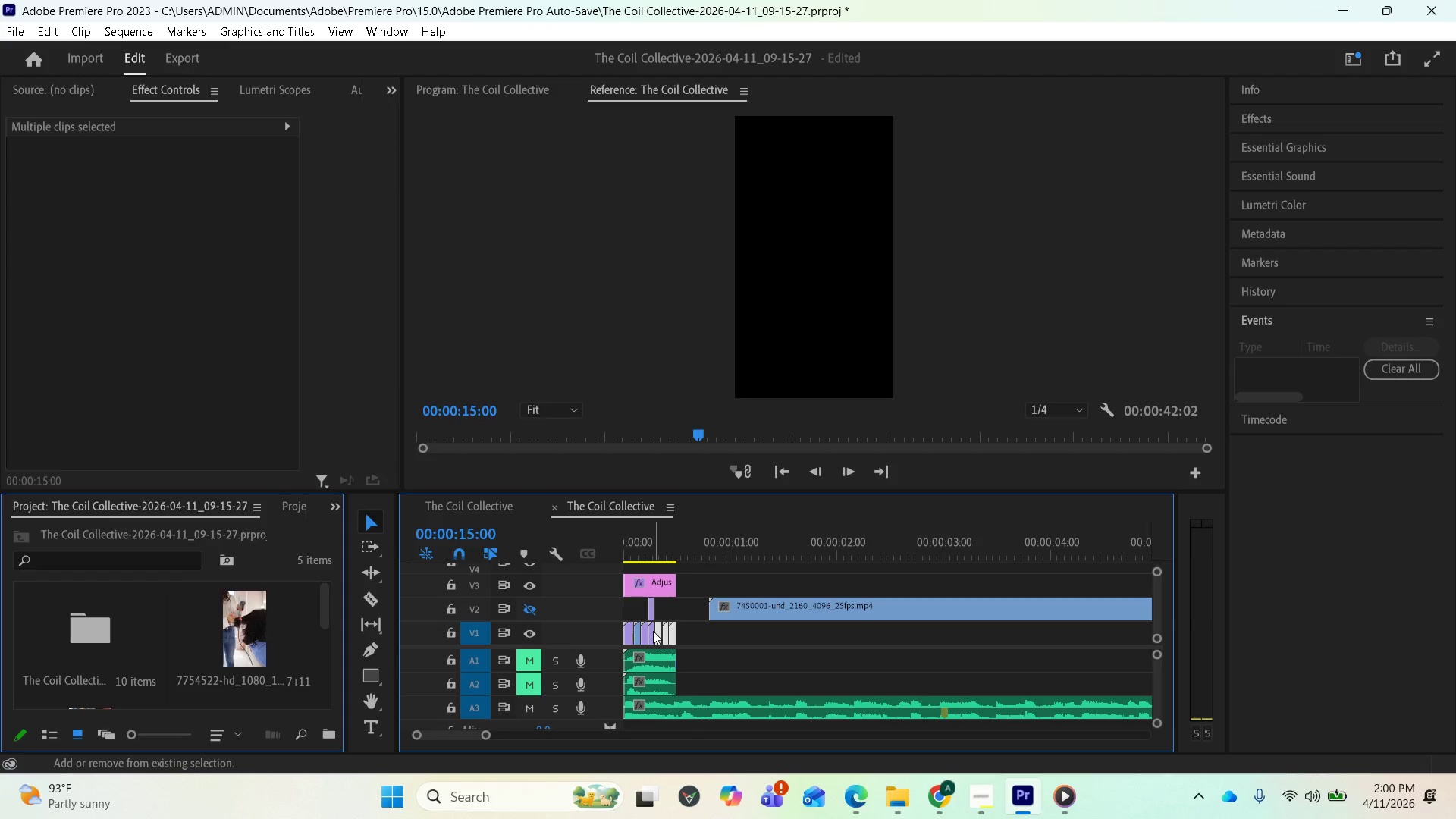 
left_click([653, 631])
 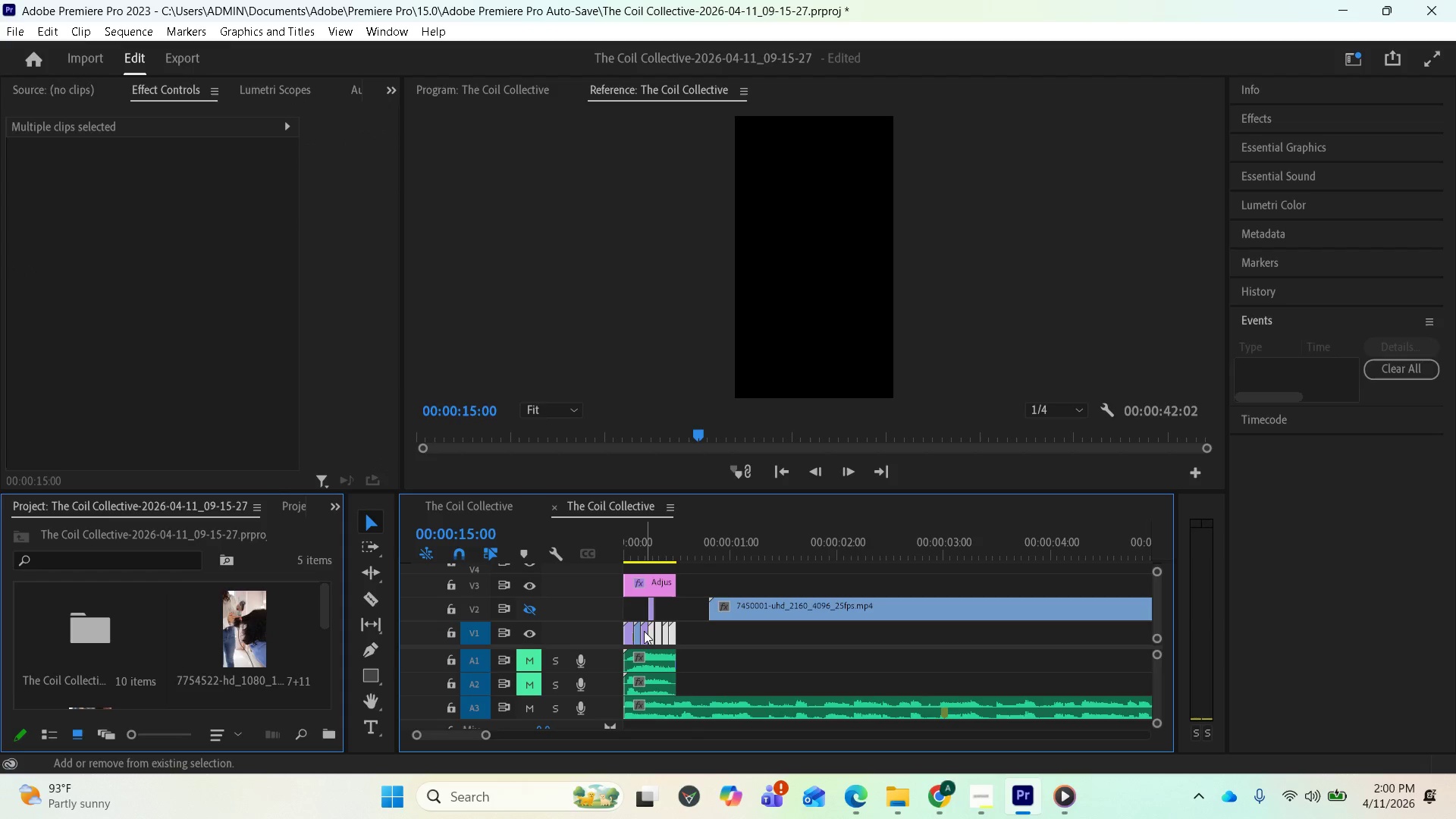 
left_click([644, 631])
 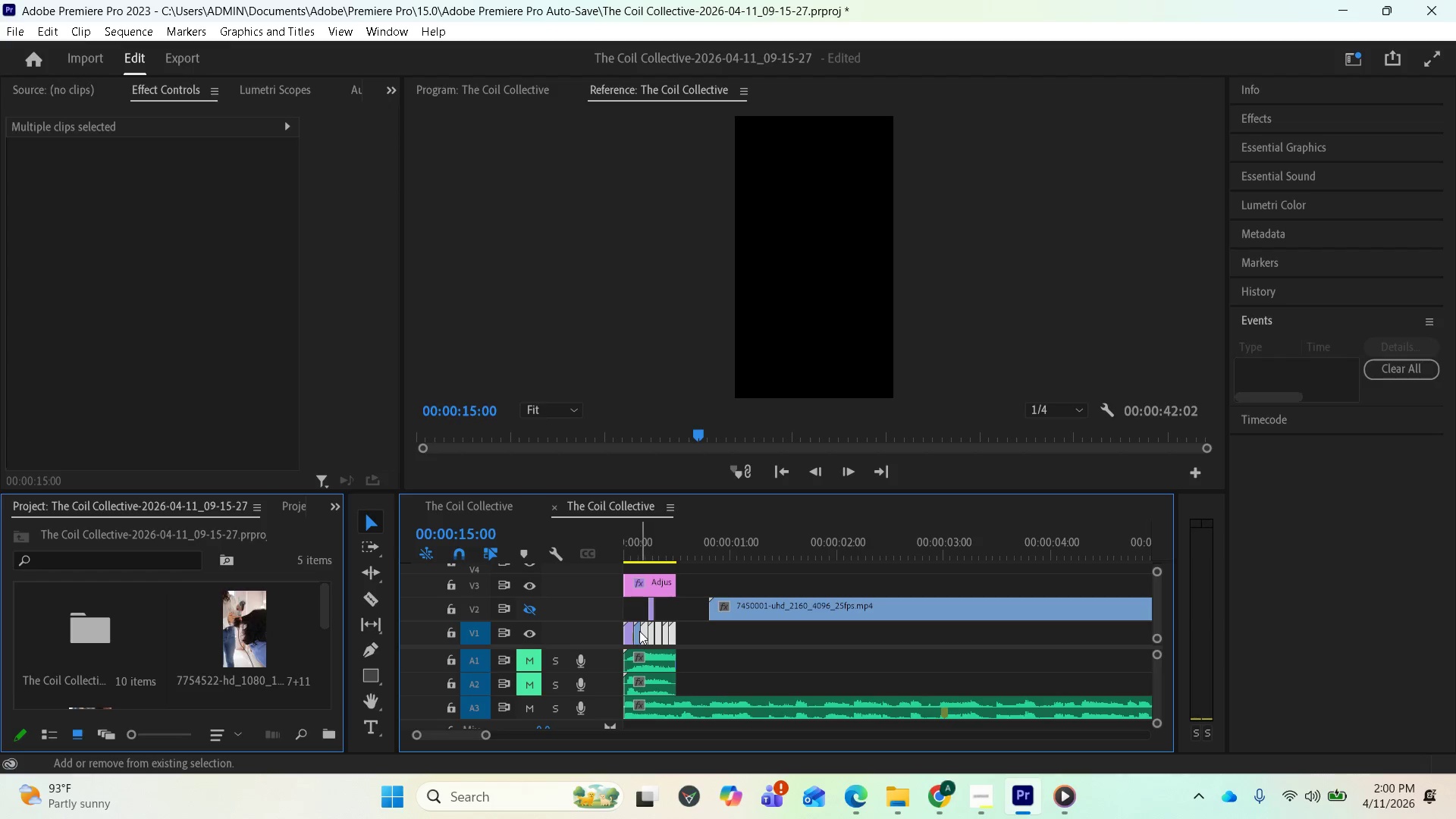 
left_click([639, 631])
 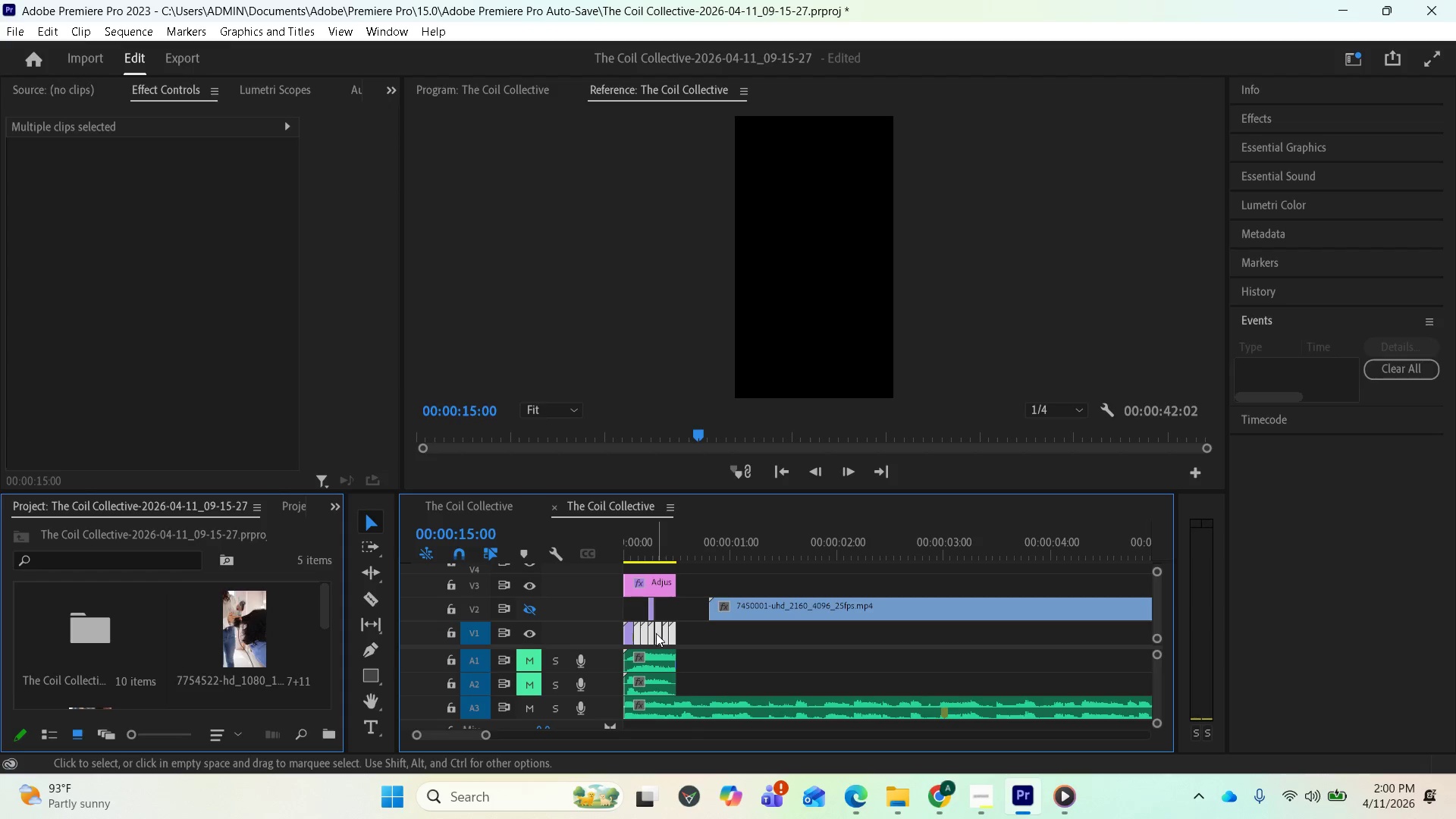 
left_click_drag(start_coordinate=[656, 634], to_coordinate=[993, 648])
 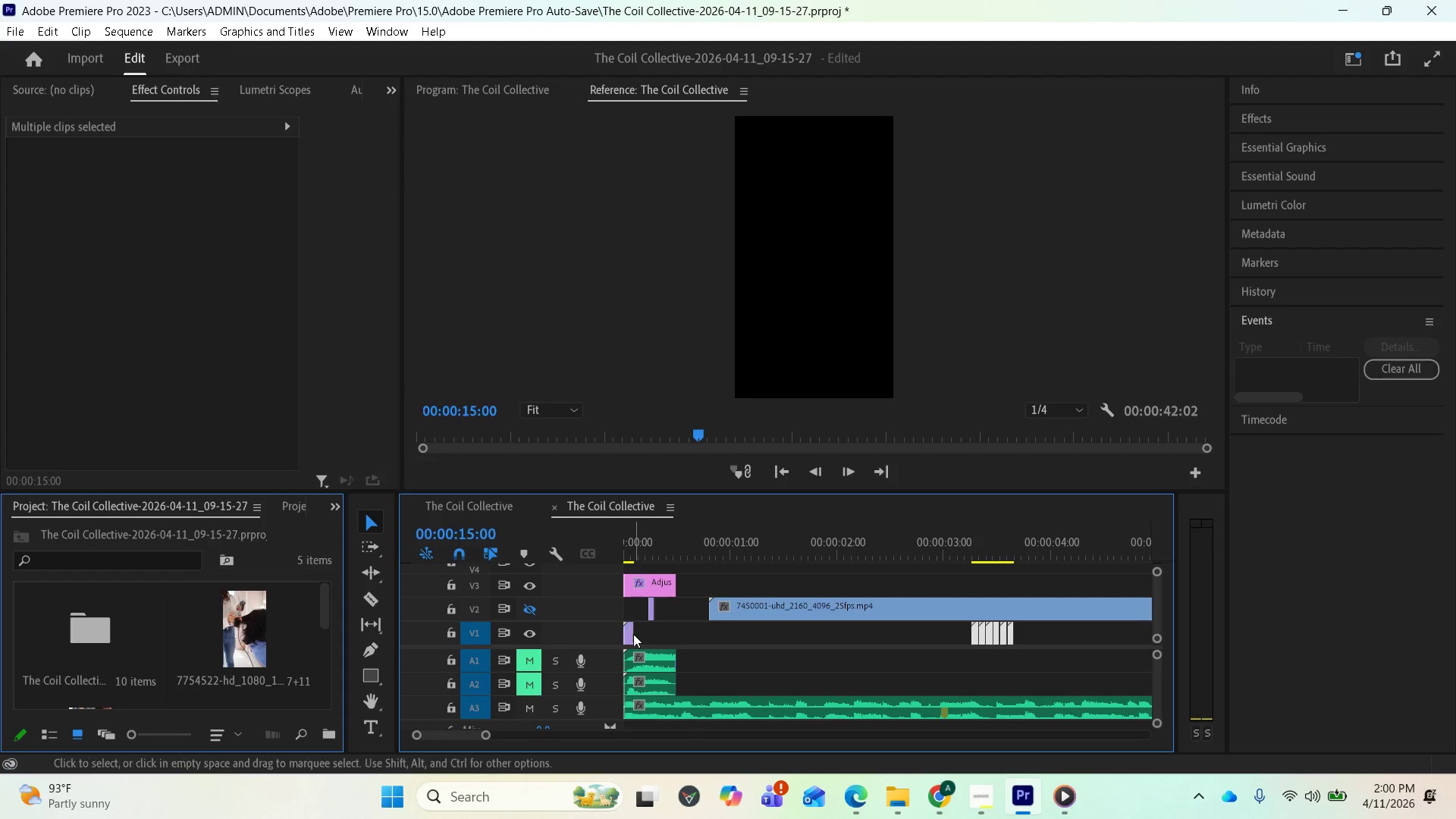 
left_click([633, 633])
 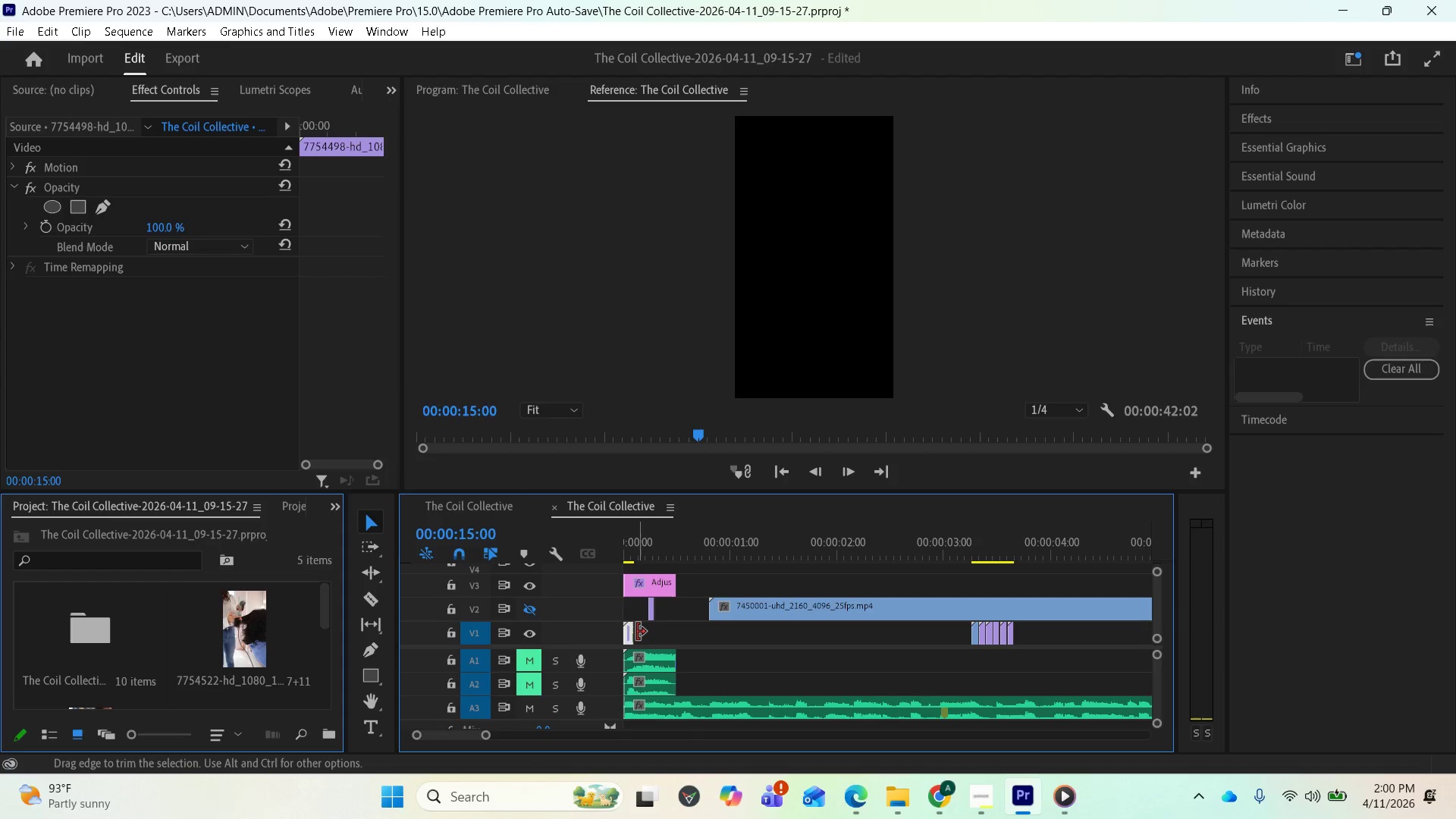 
key(Equal)
 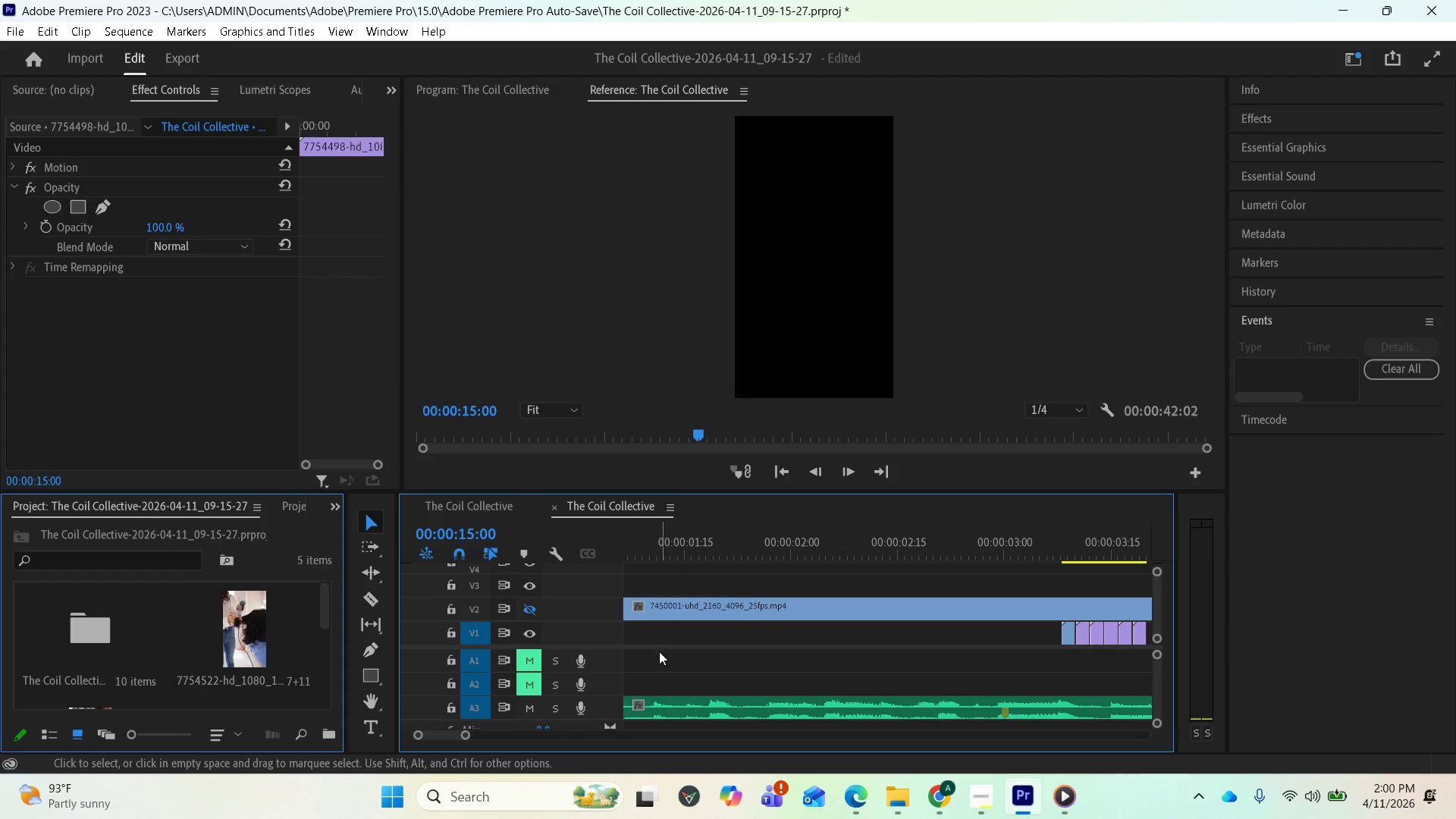 
scroll: coordinate [652, 638], scroll_direction: up, amount: 12.0
 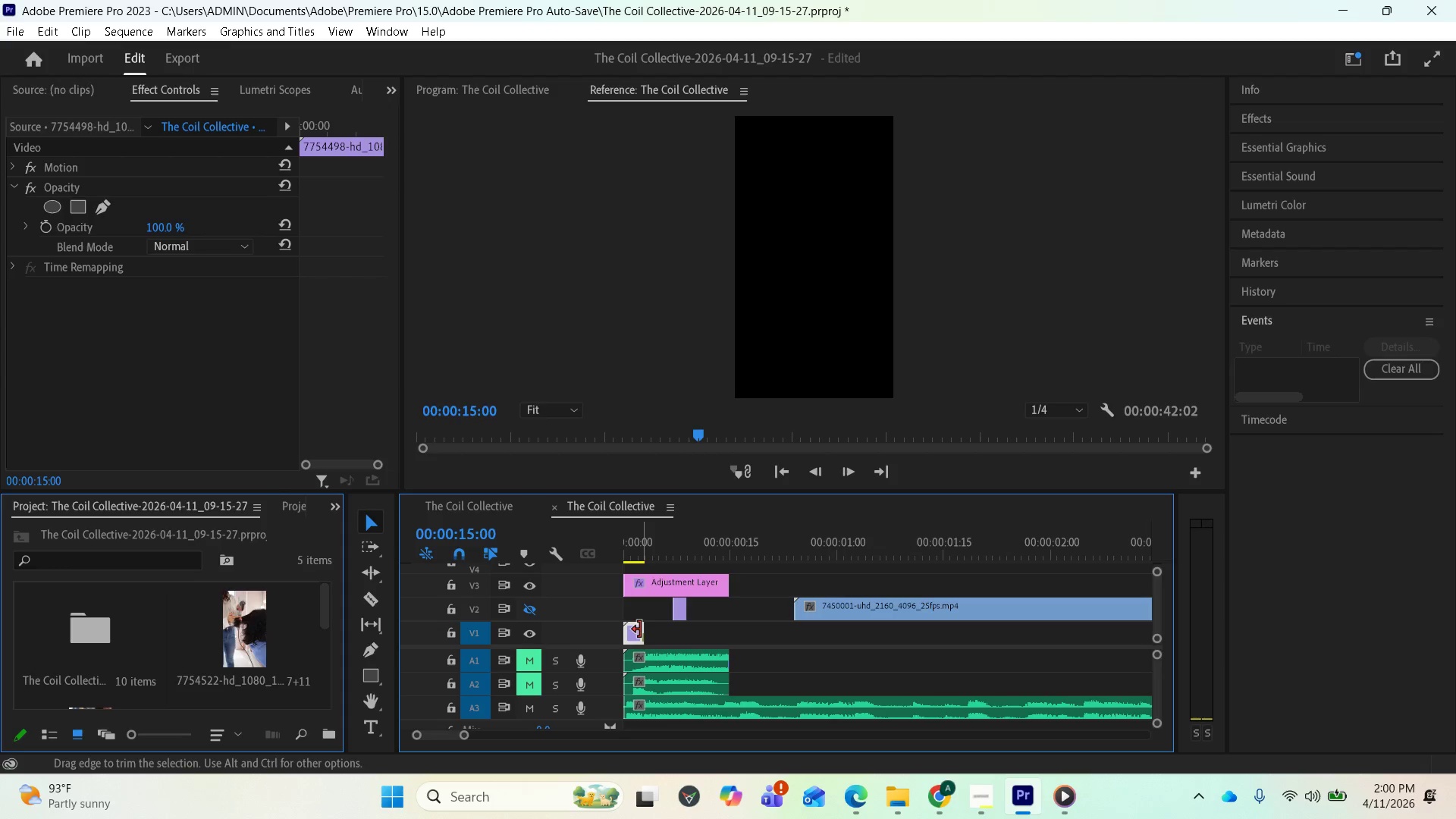 
left_click_drag(start_coordinate=[640, 629], to_coordinate=[1111, 667])
 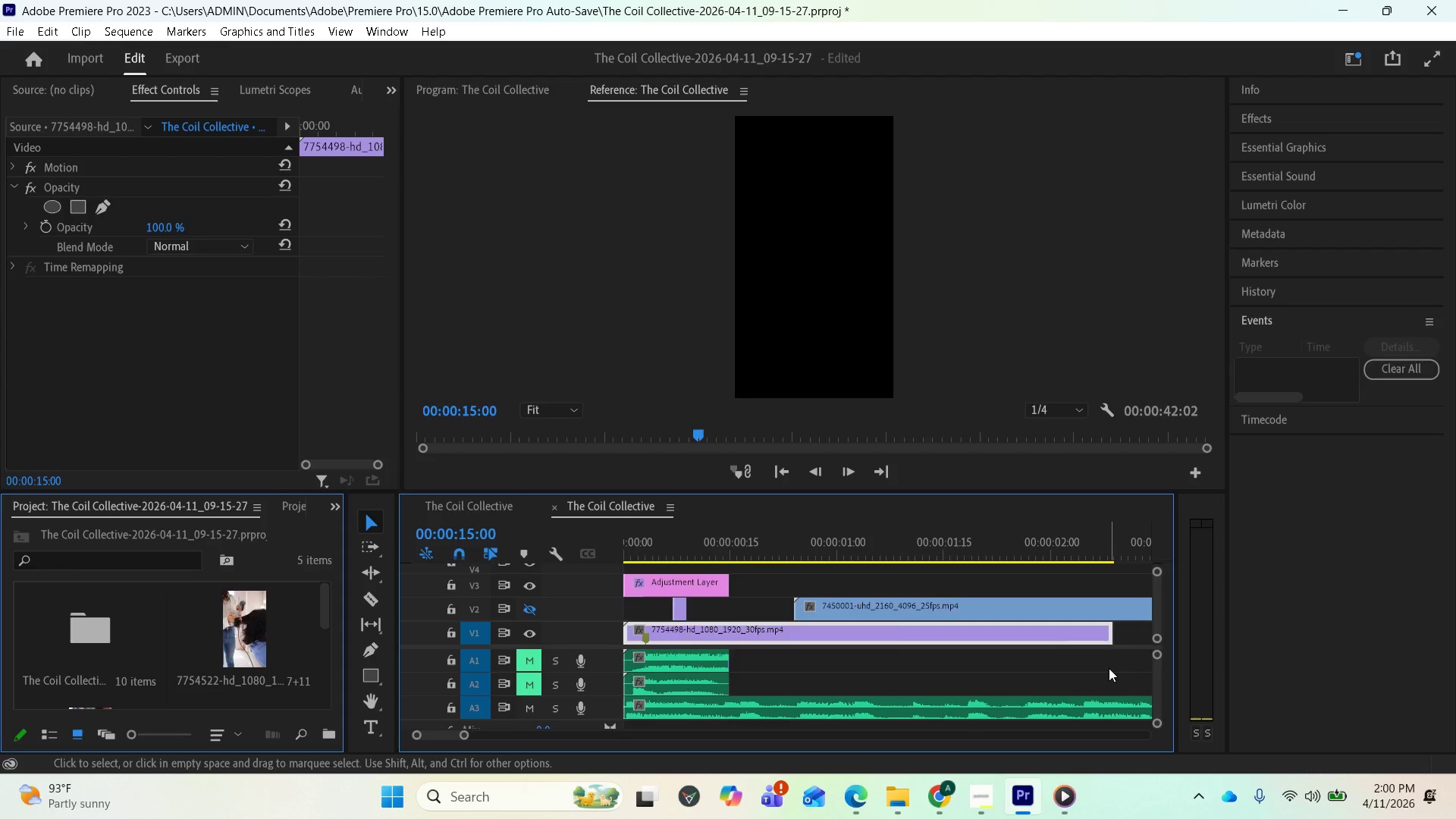 
scroll: coordinate [1036, 668], scroll_direction: down, amount: 9.0
 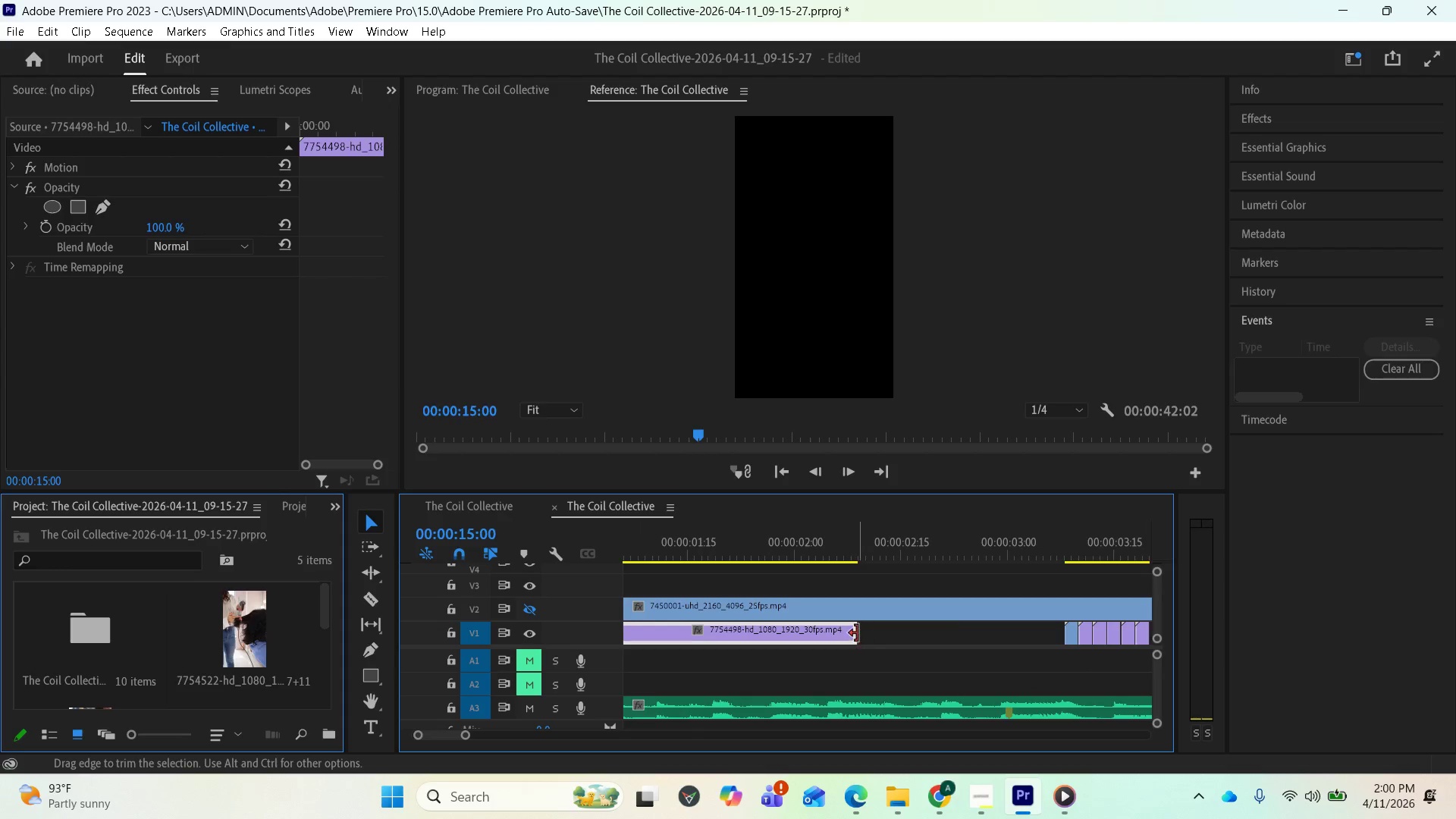 
left_click_drag(start_coordinate=[855, 633], to_coordinate=[1012, 637])
 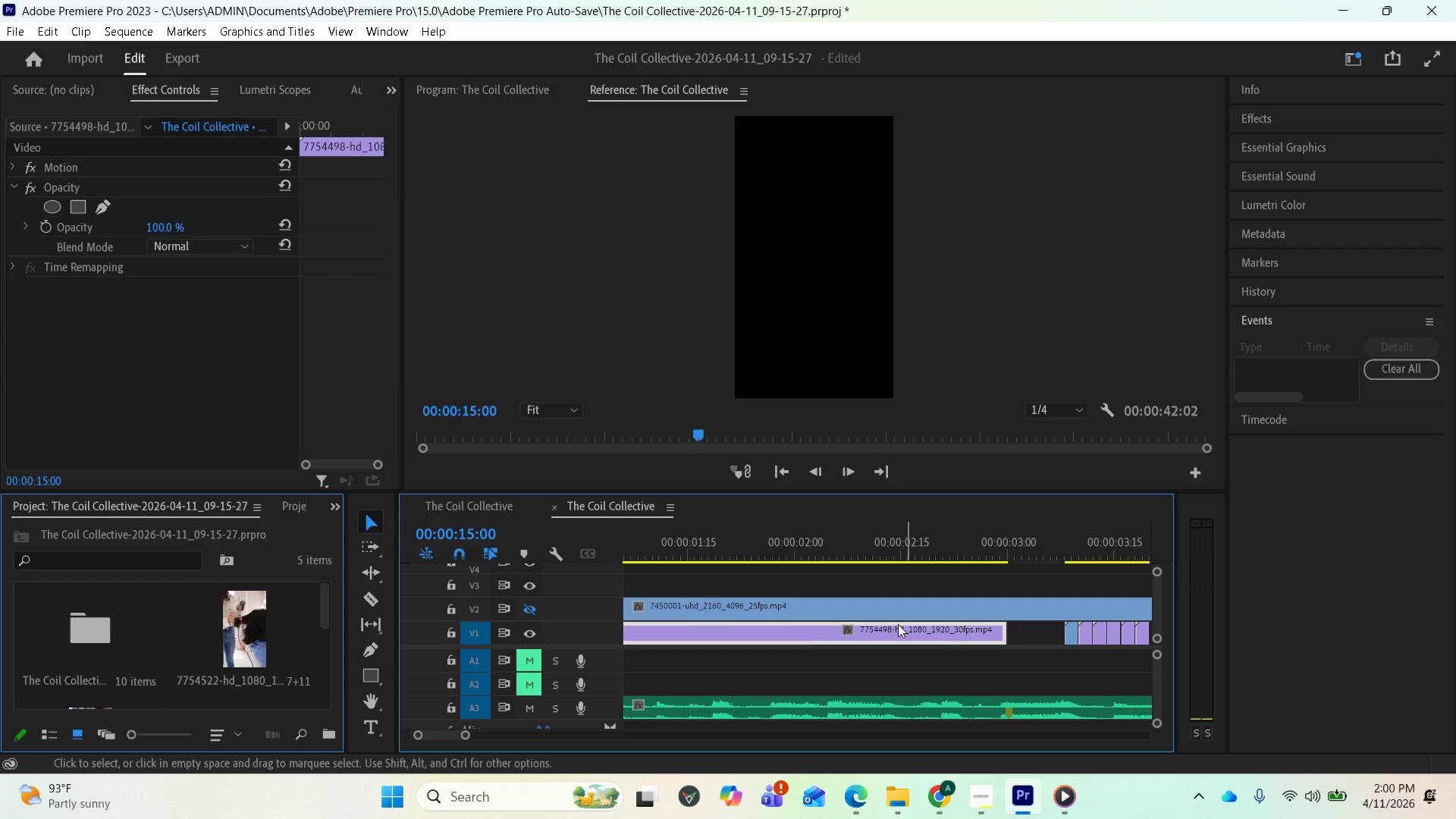 
scroll: coordinate [642, 585], scroll_direction: up, amount: 11.0
 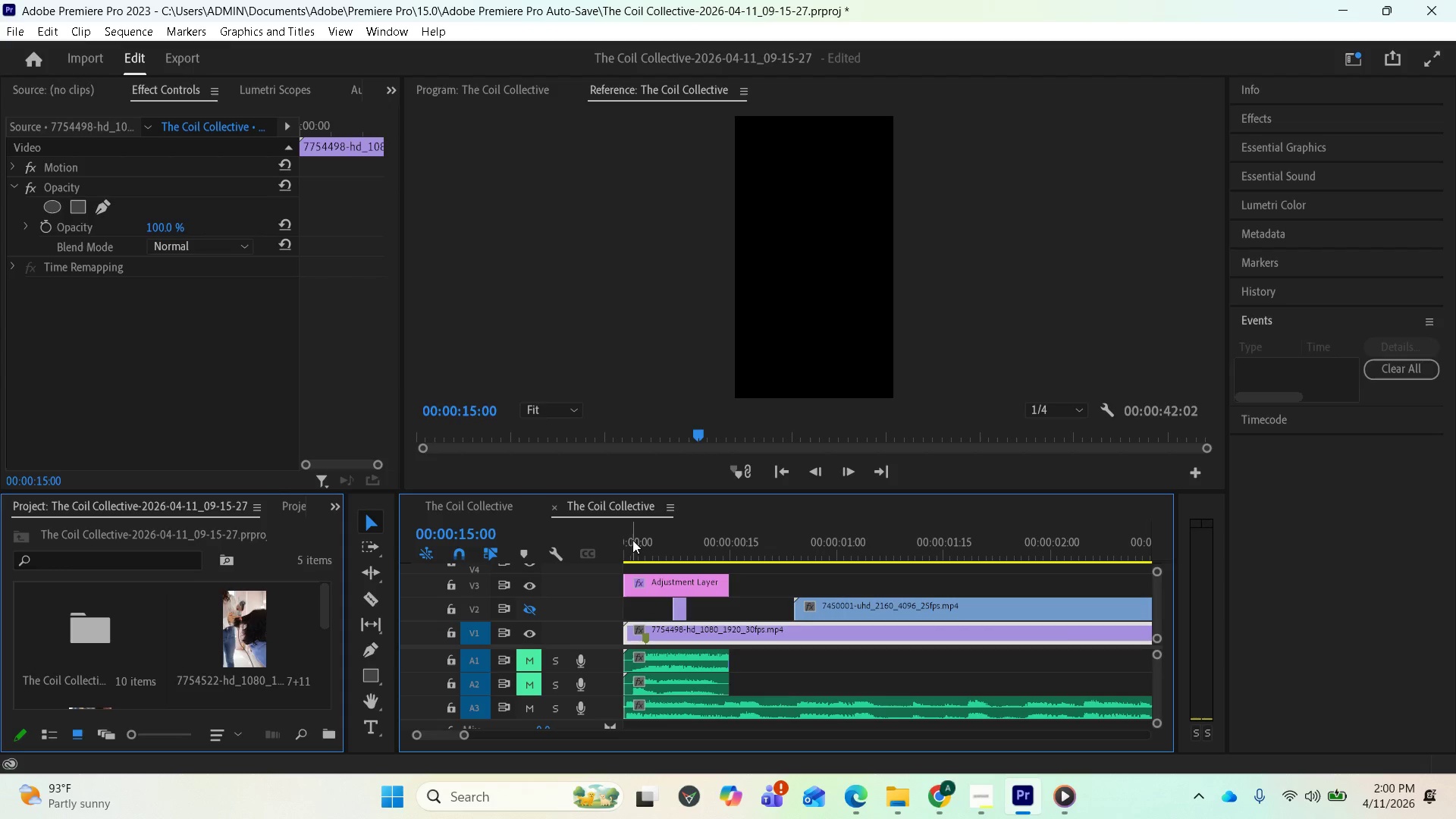 
left_click([632, 539])
 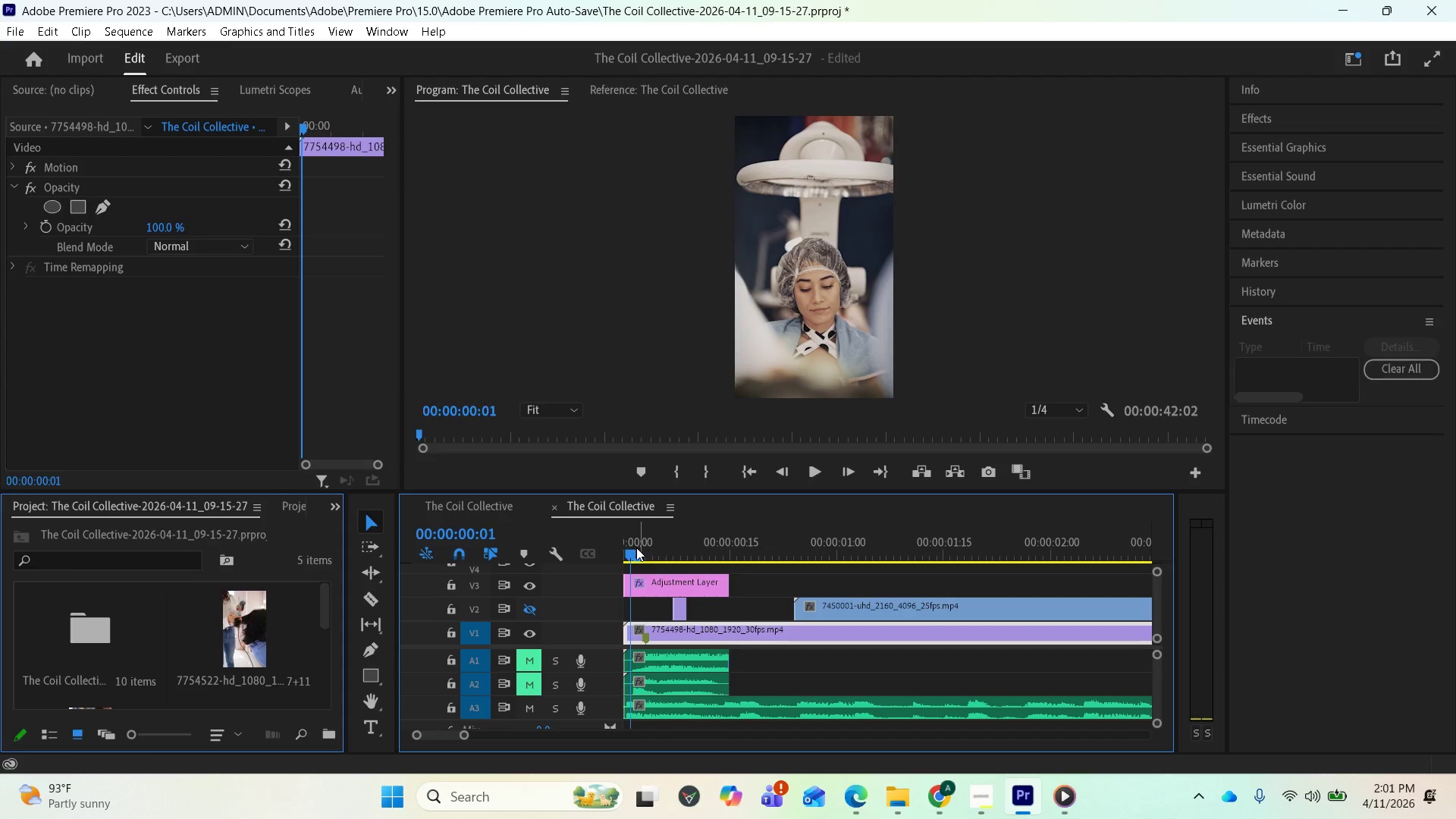 
key(Space)
 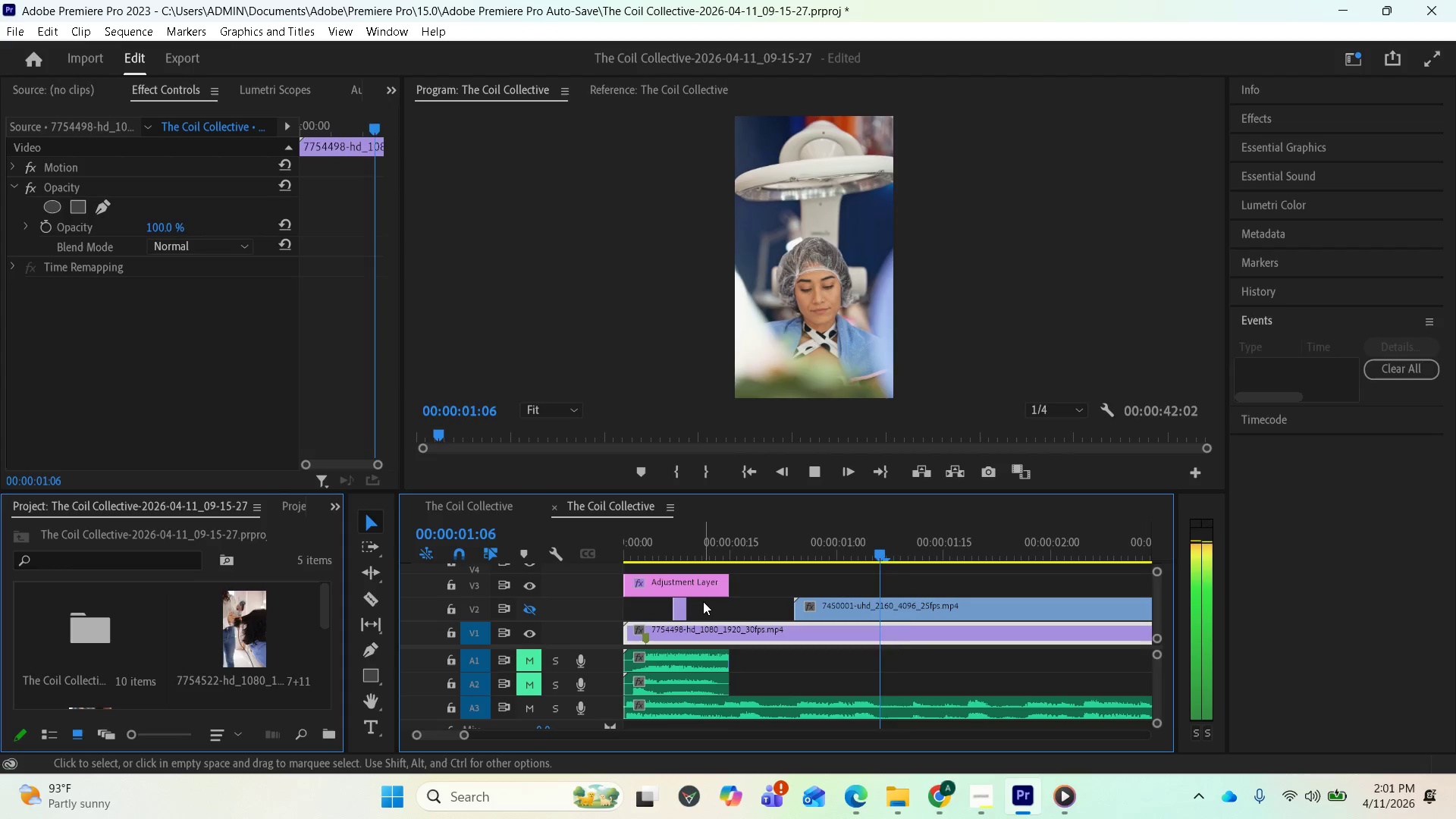 
key(Space)
 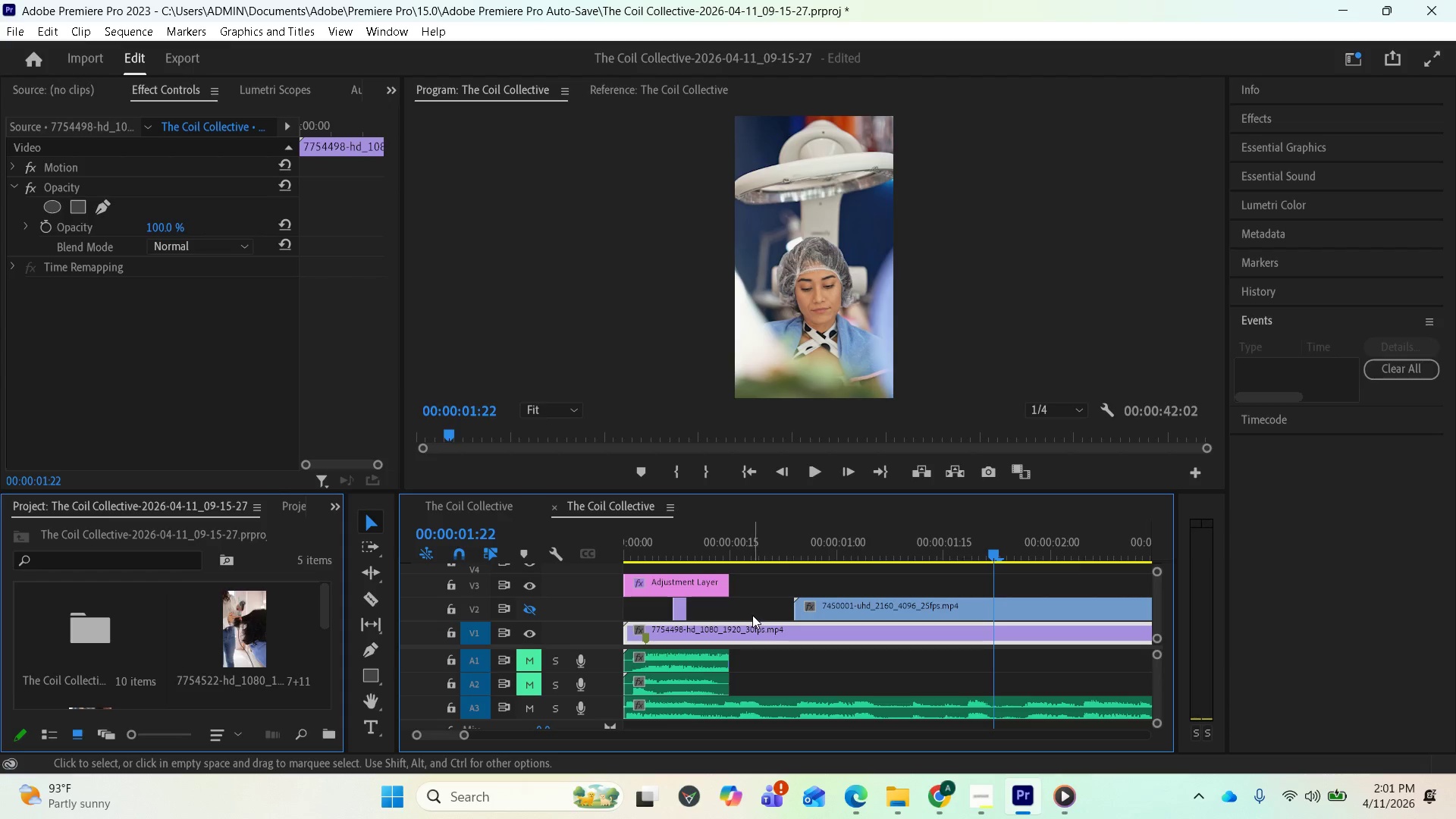 
scroll: coordinate [731, 634], scroll_direction: up, amount: 6.0
 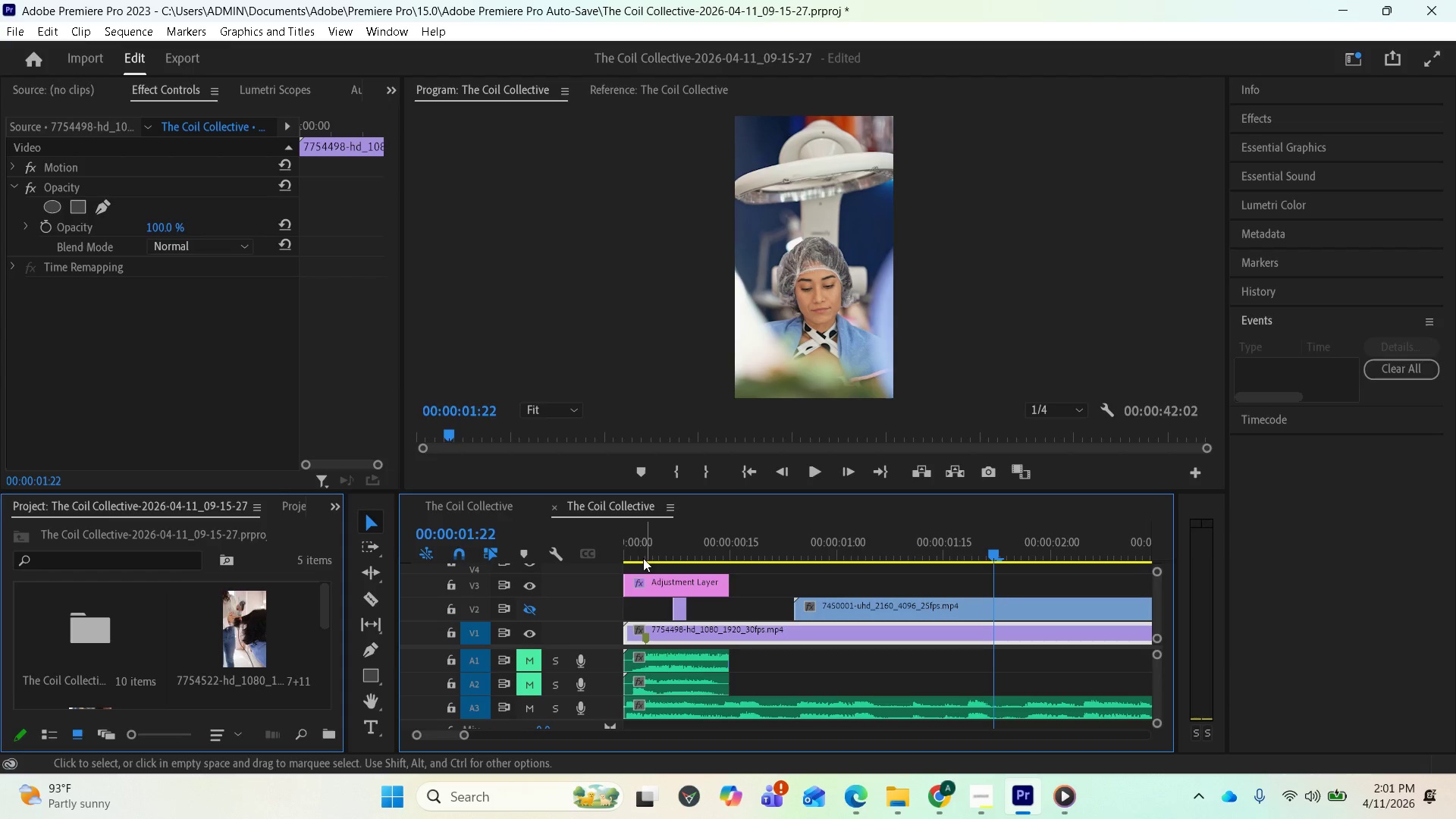 
left_click([635, 551])
 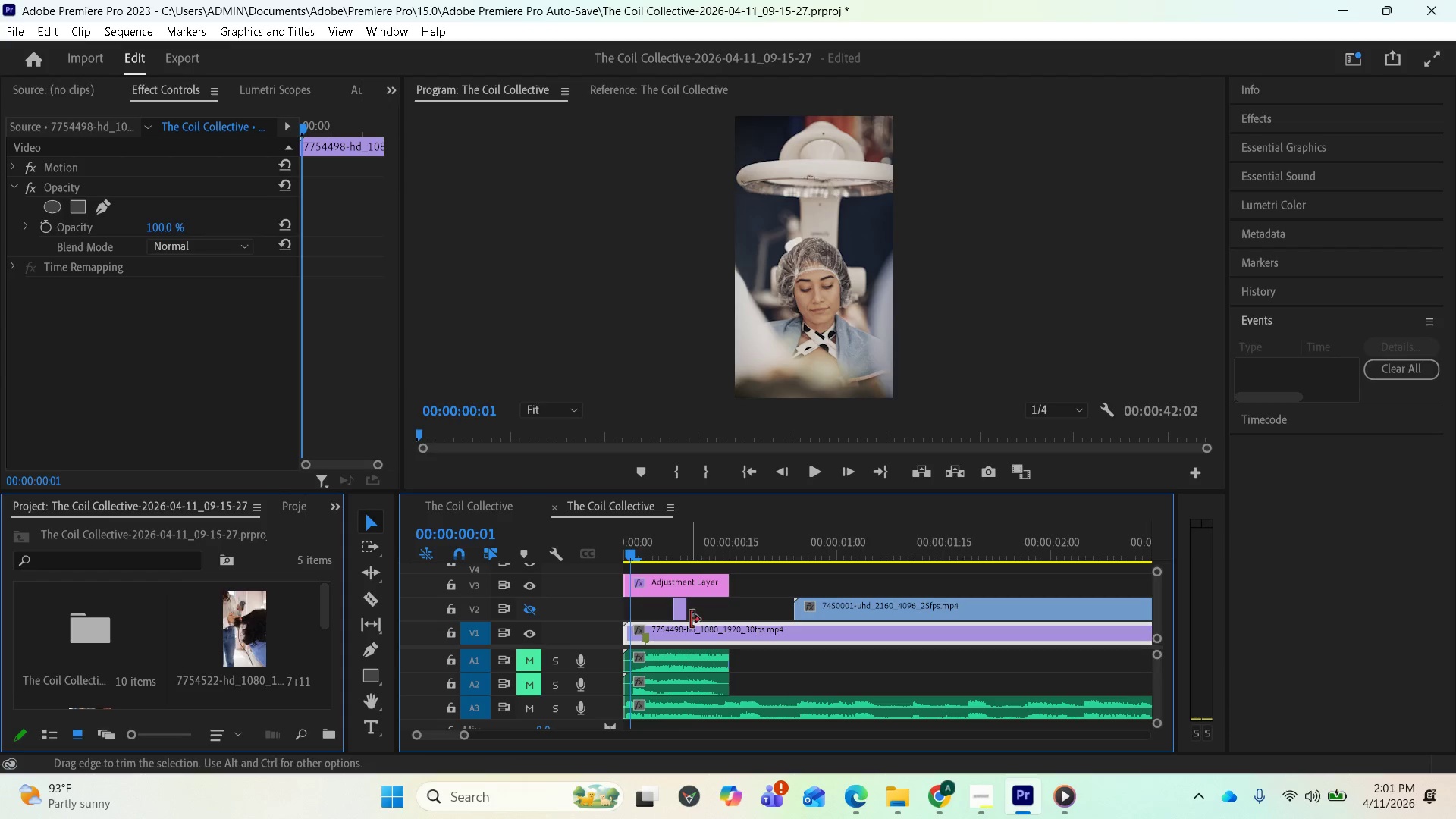 
key(Space)
 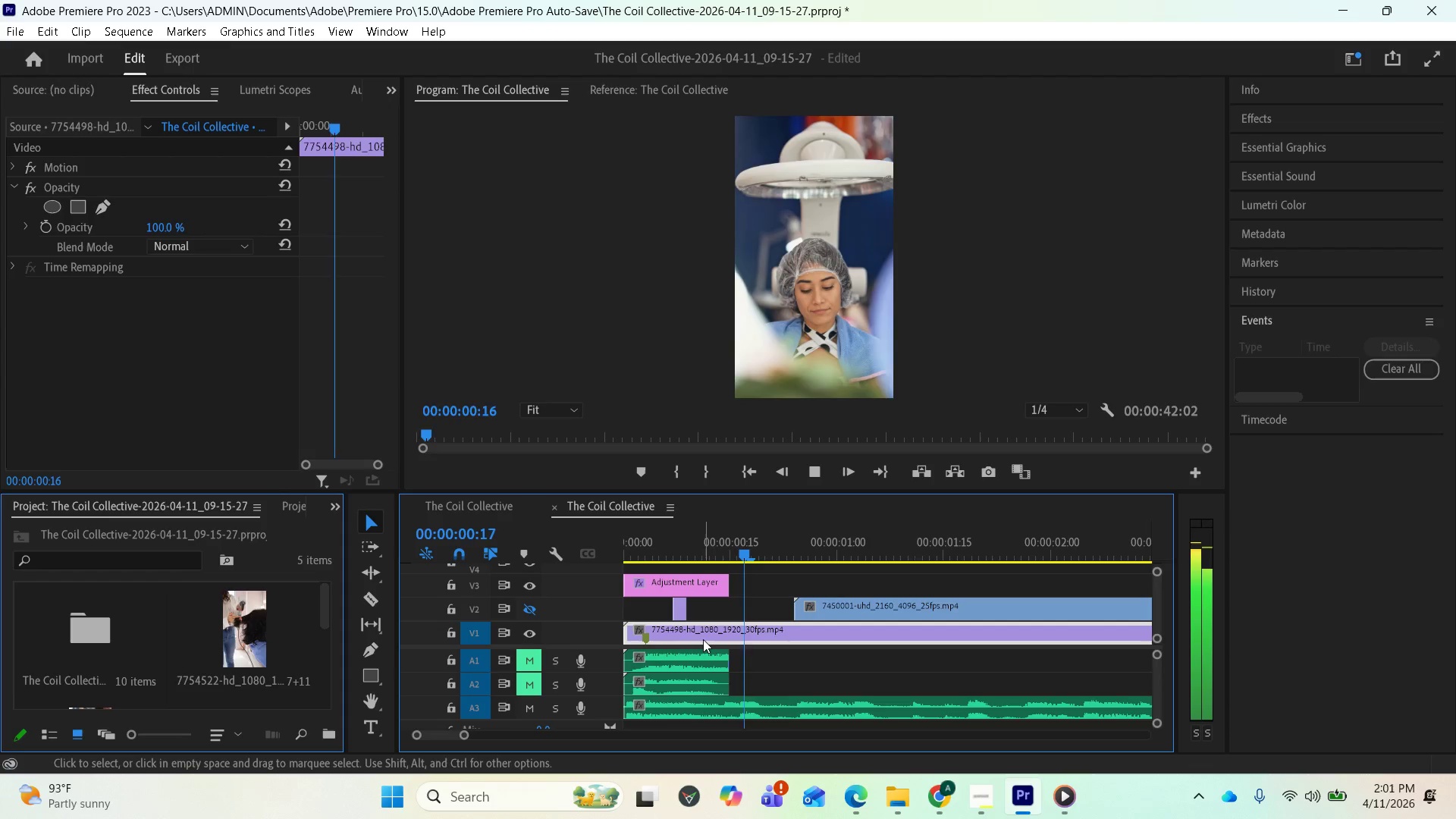 
key(Space)
 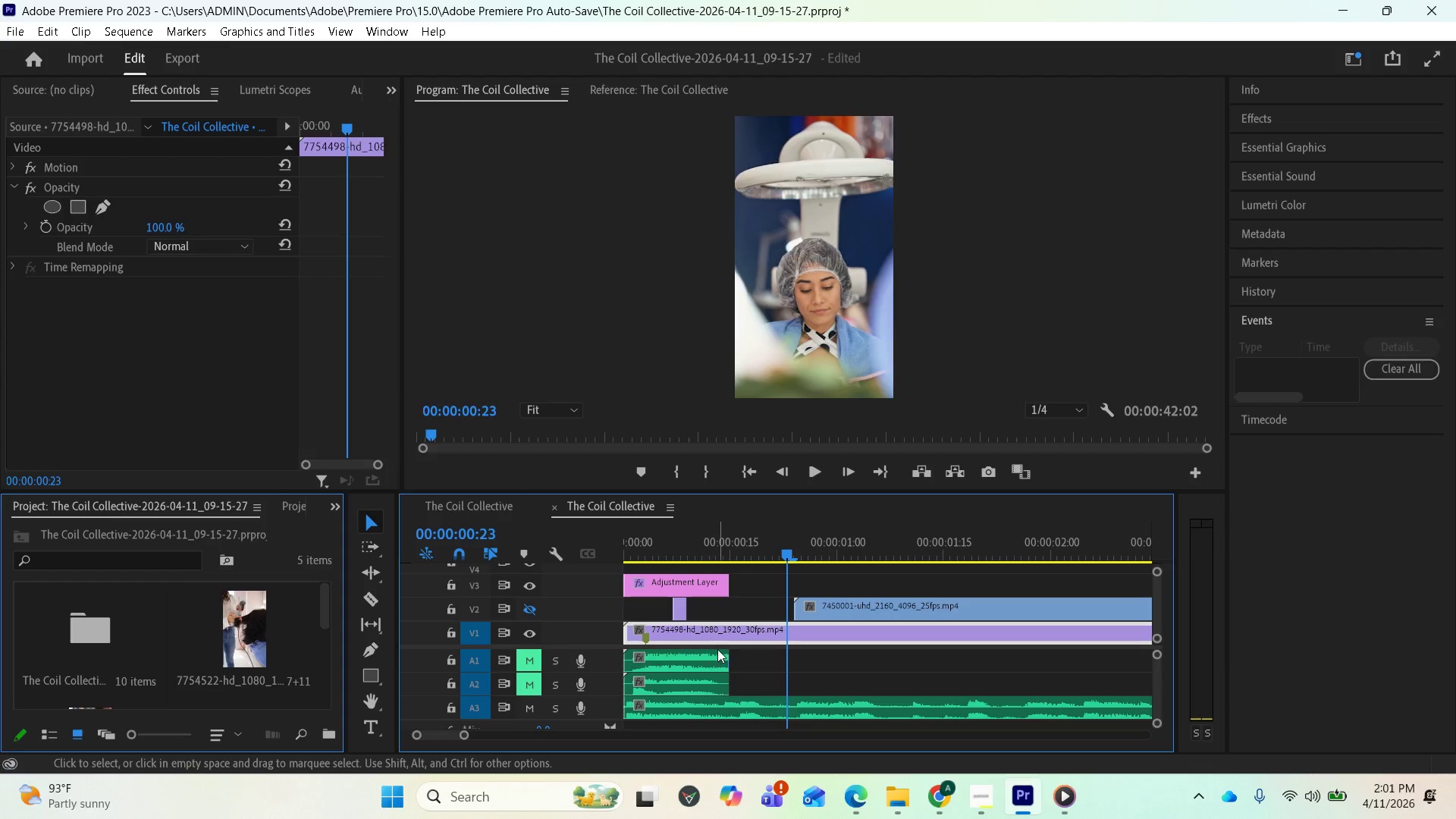 
scroll: coordinate [711, 613], scroll_direction: up, amount: 3.0
 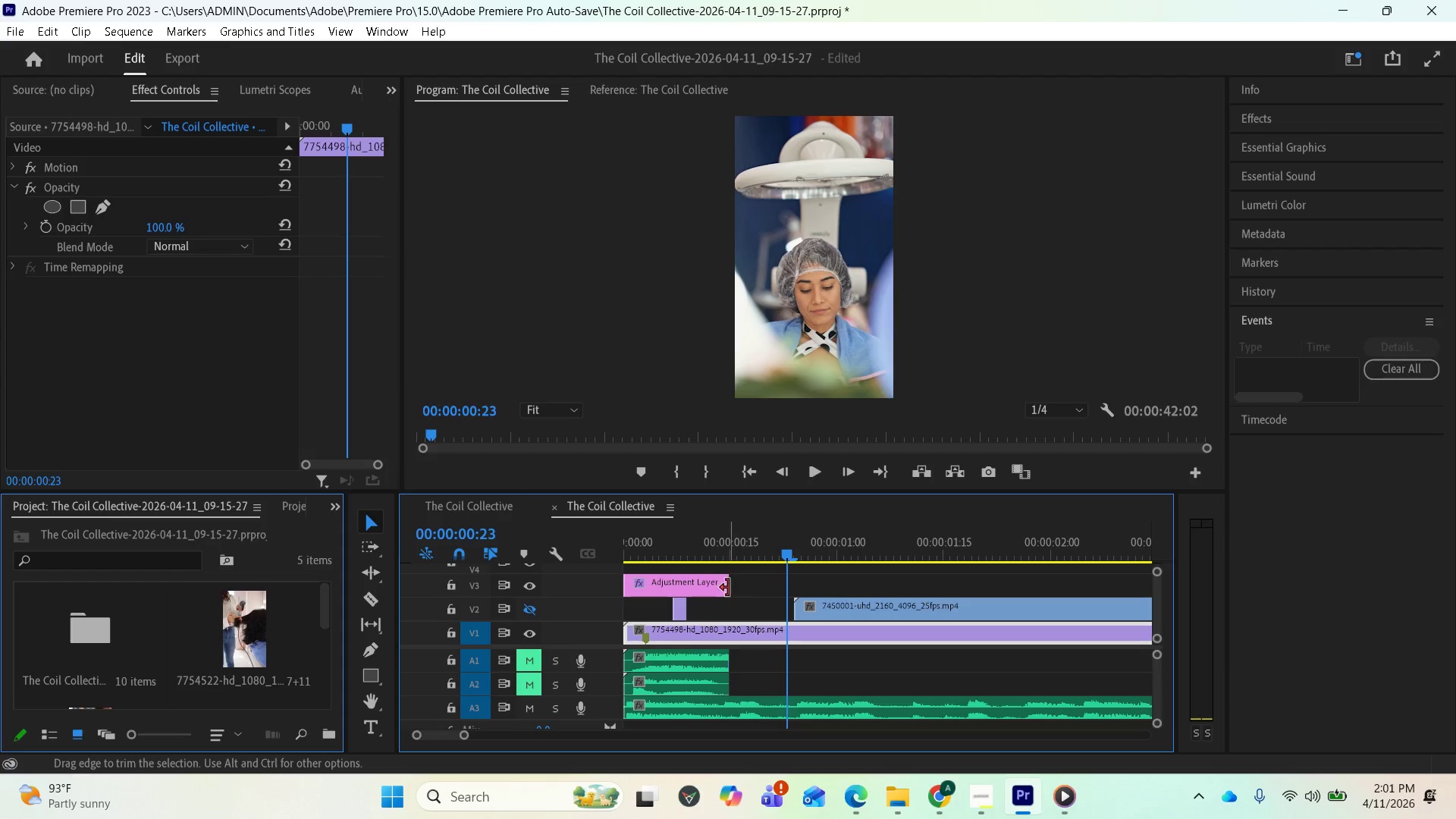 
left_click_drag(start_coordinate=[726, 587], to_coordinate=[1137, 585])
 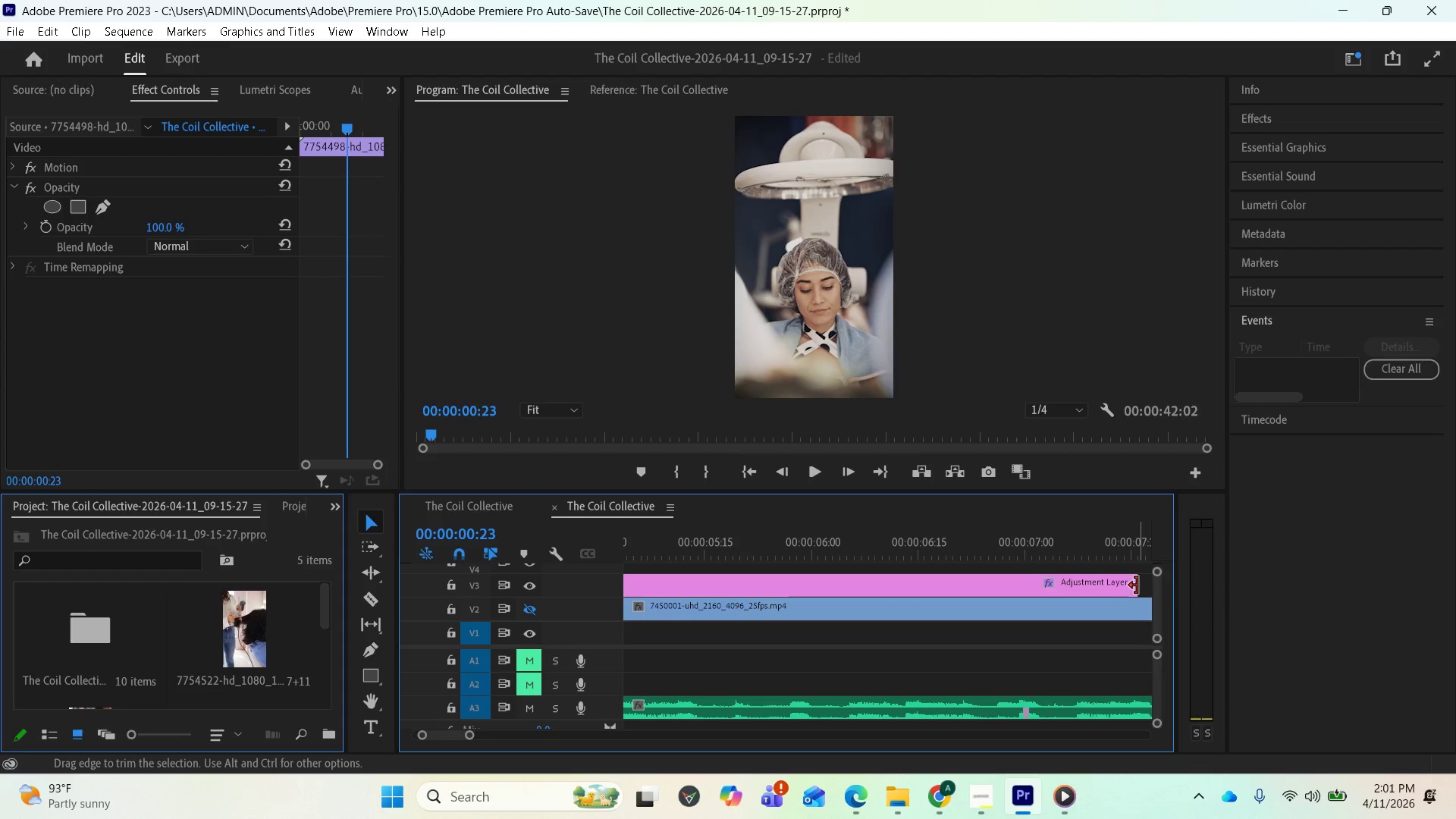 
scroll: coordinate [1040, 577], scroll_direction: down, amount: 15.0
 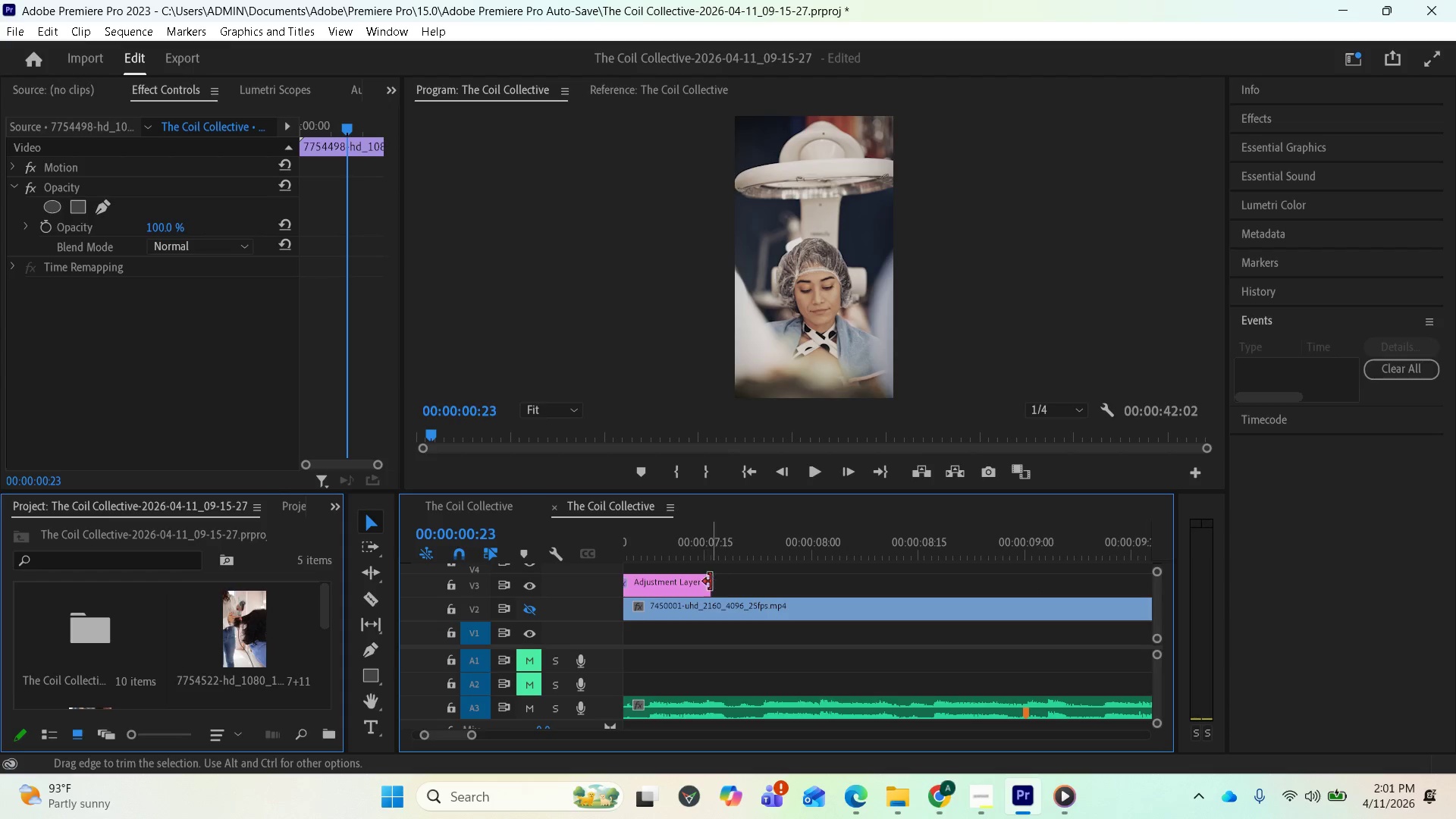 
left_click_drag(start_coordinate=[708, 582], to_coordinate=[1087, 580])
 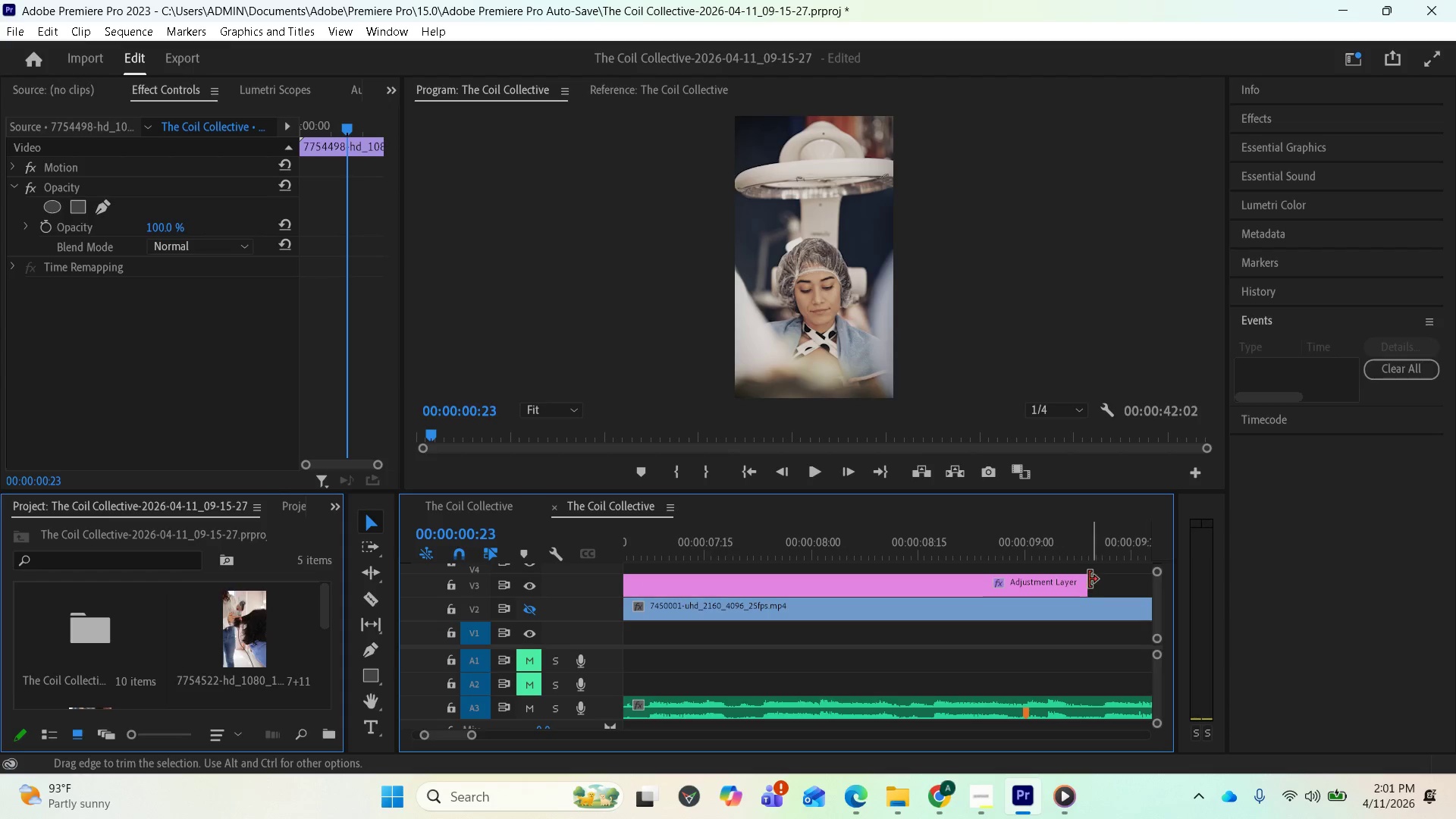 
scroll: coordinate [1043, 601], scroll_direction: down, amount: 12.0
 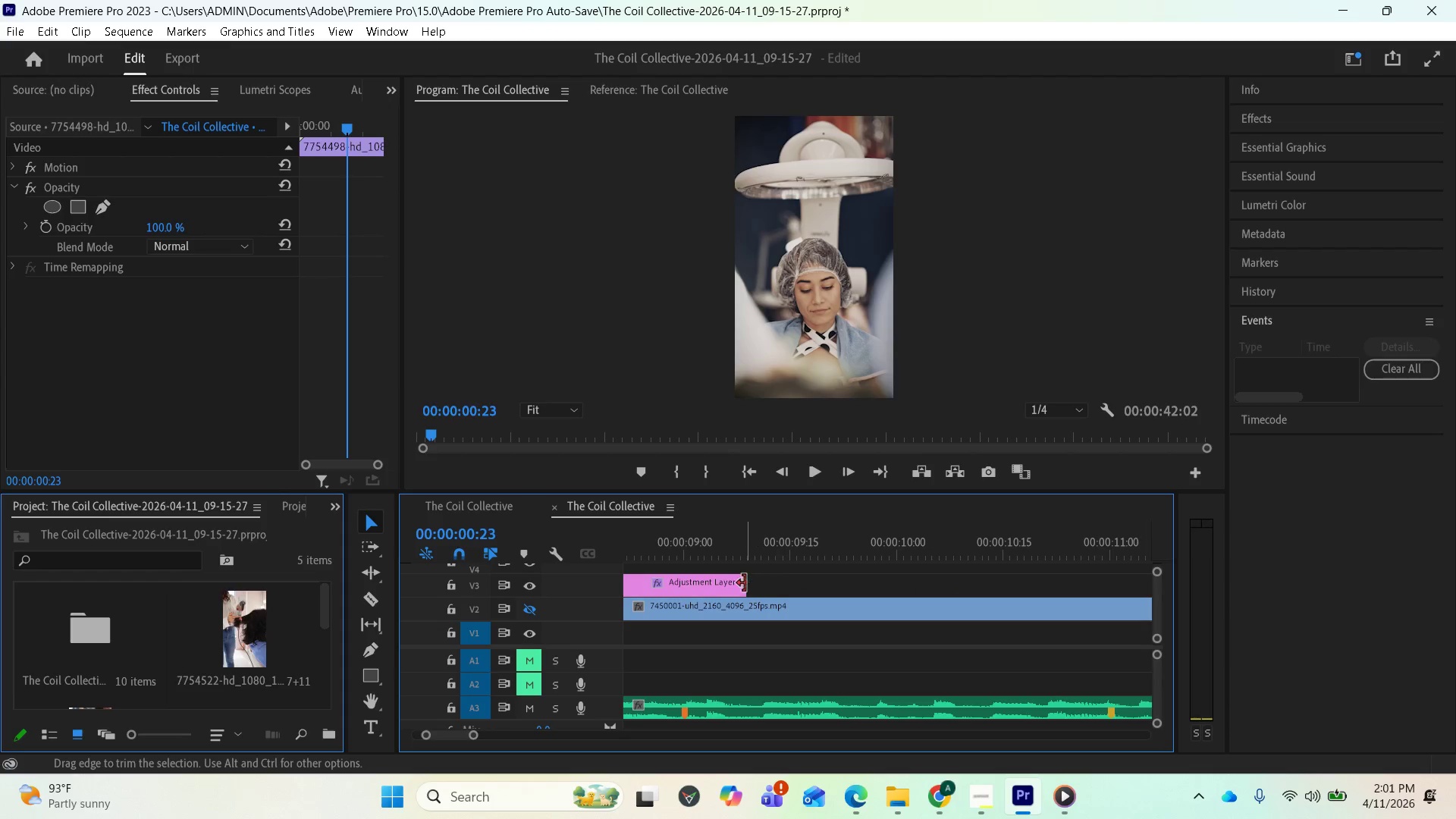 
left_click_drag(start_coordinate=[744, 584], to_coordinate=[1150, 579])
 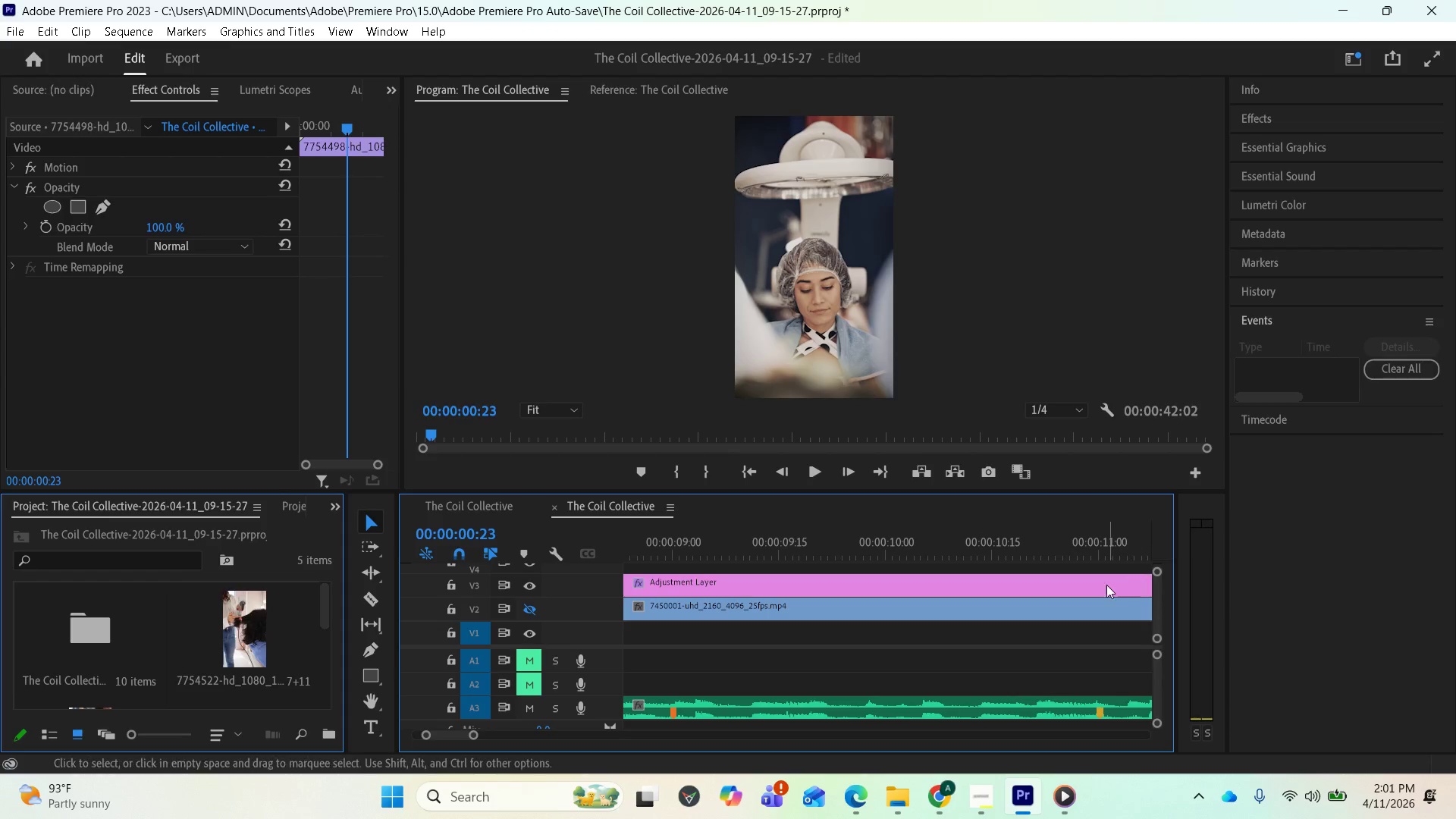 
scroll: coordinate [952, 600], scroll_direction: down, amount: 17.0
 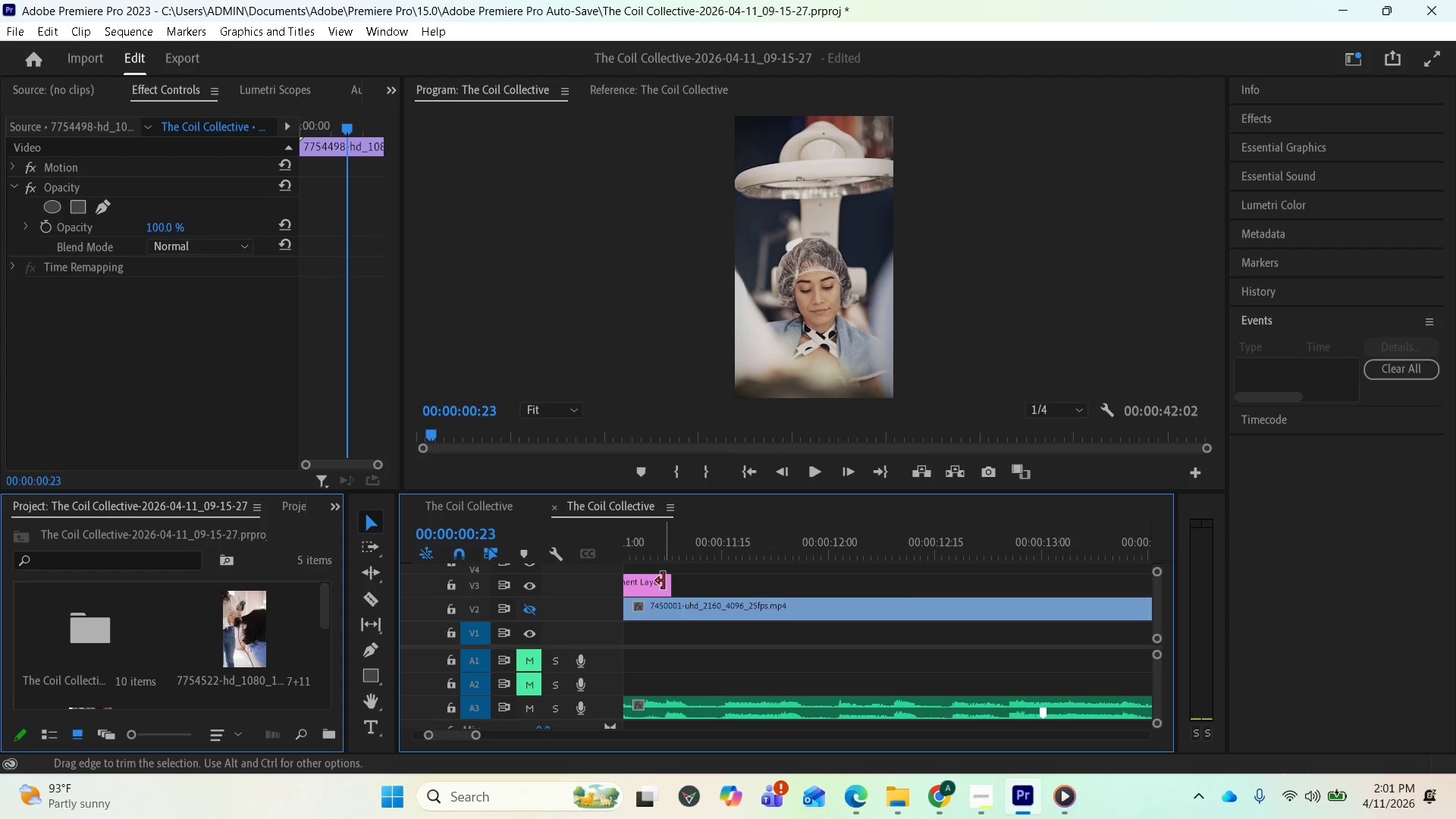 
left_click_drag(start_coordinate=[665, 584], to_coordinate=[1159, 591])
 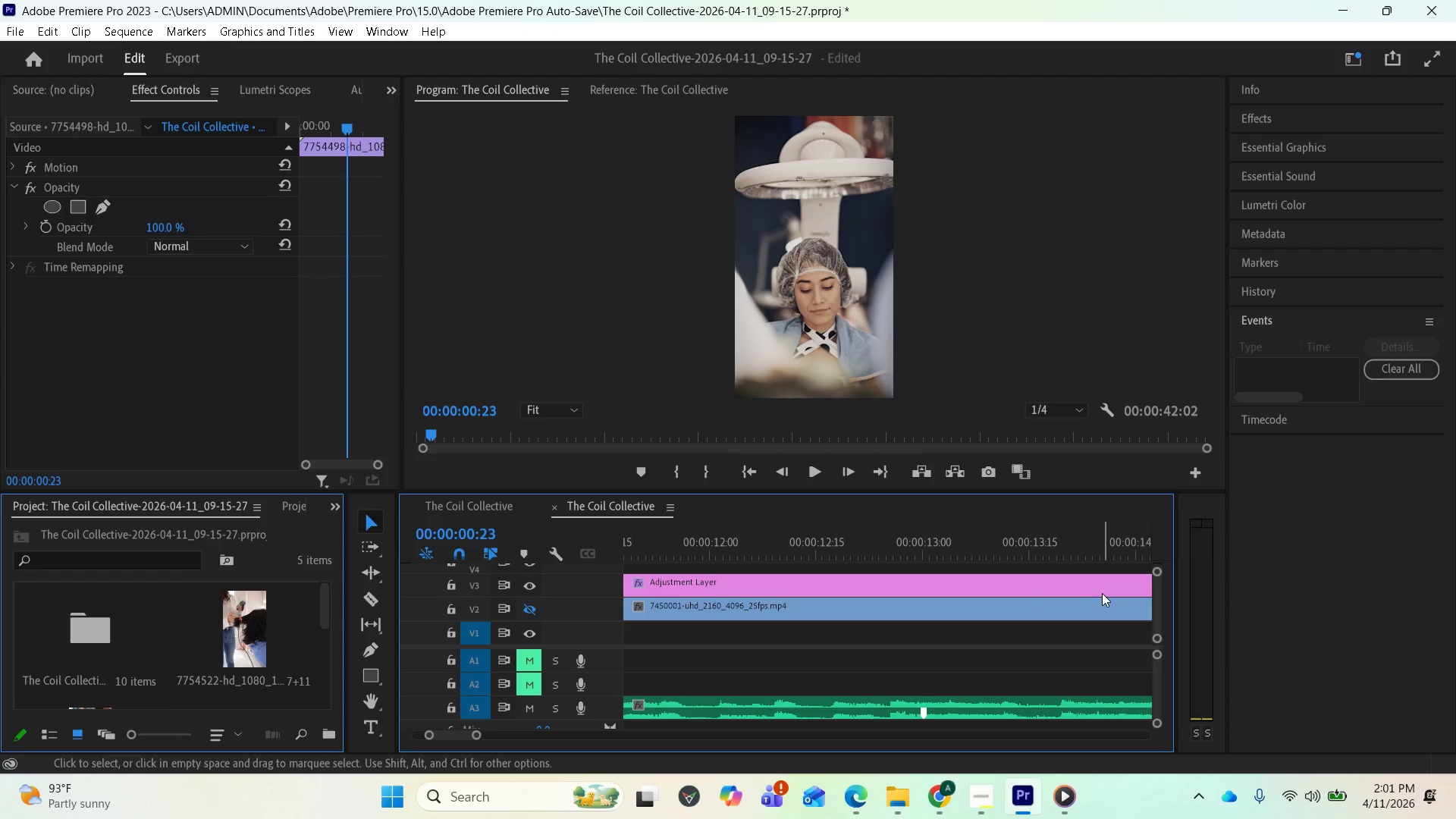 
scroll: coordinate [956, 598], scroll_direction: down, amount: 13.0
 